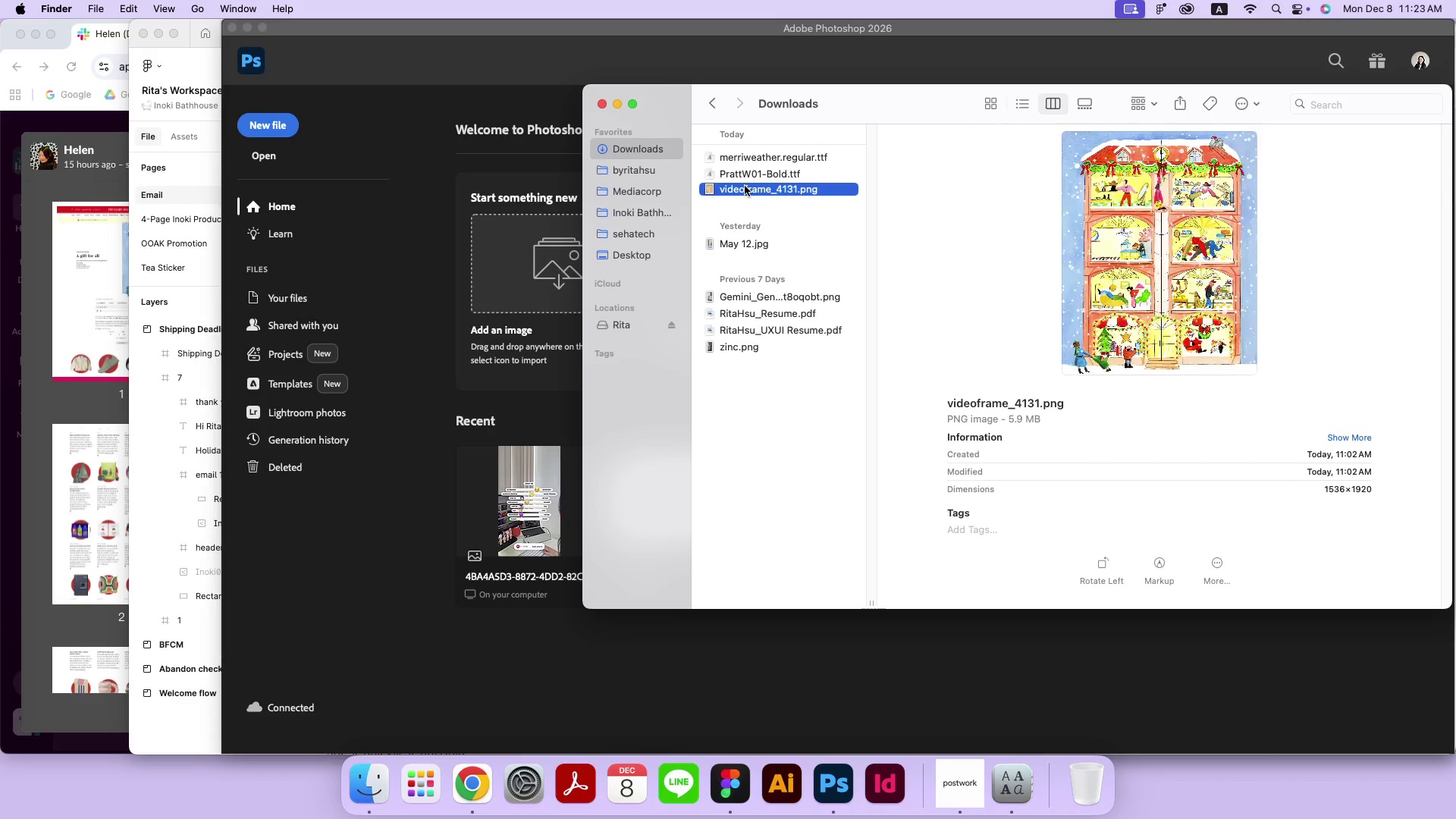 
left_click_drag(start_coordinate=[761, 187], to_coordinate=[531, 268])
 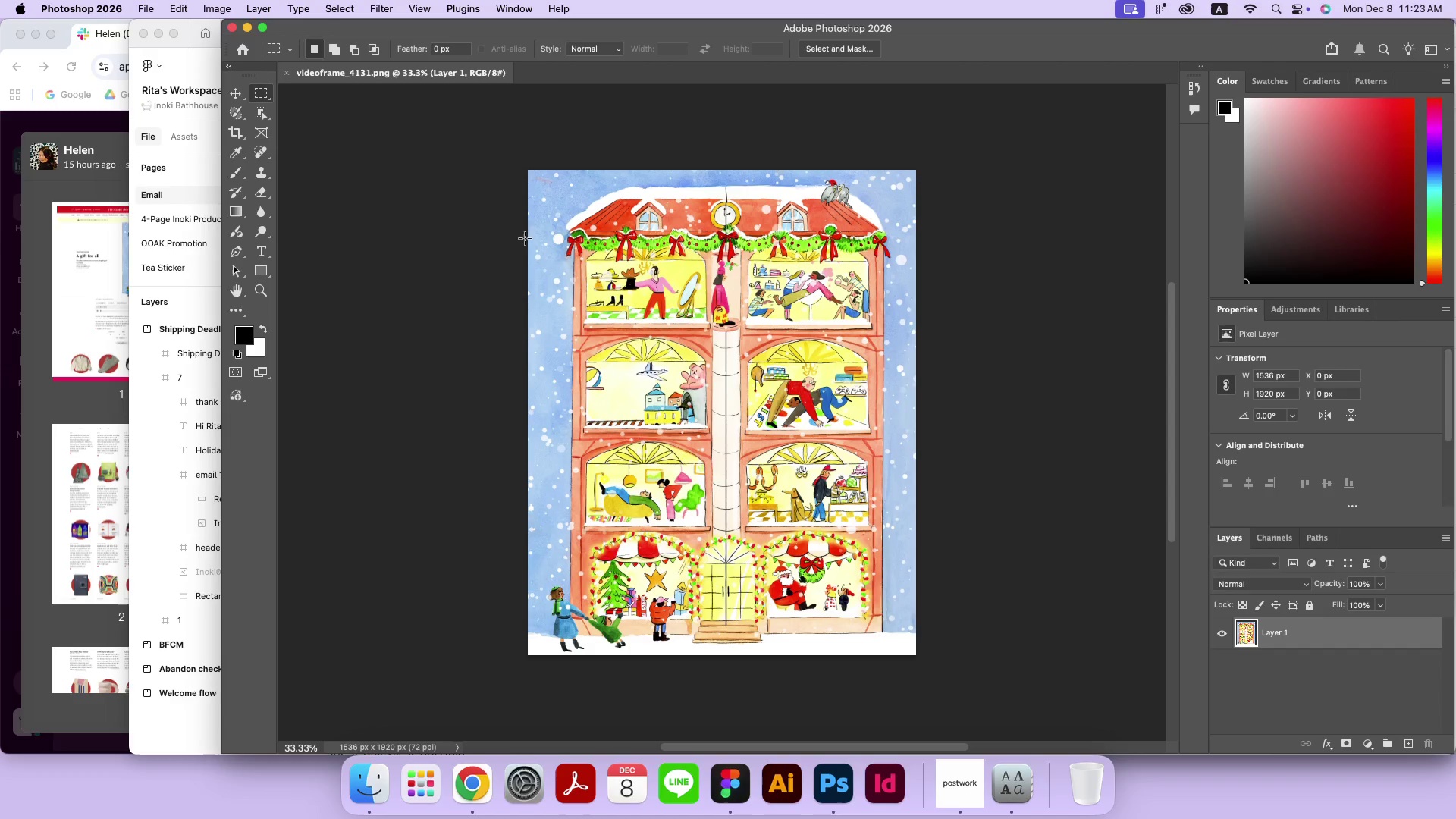 
left_click([242, 96])
 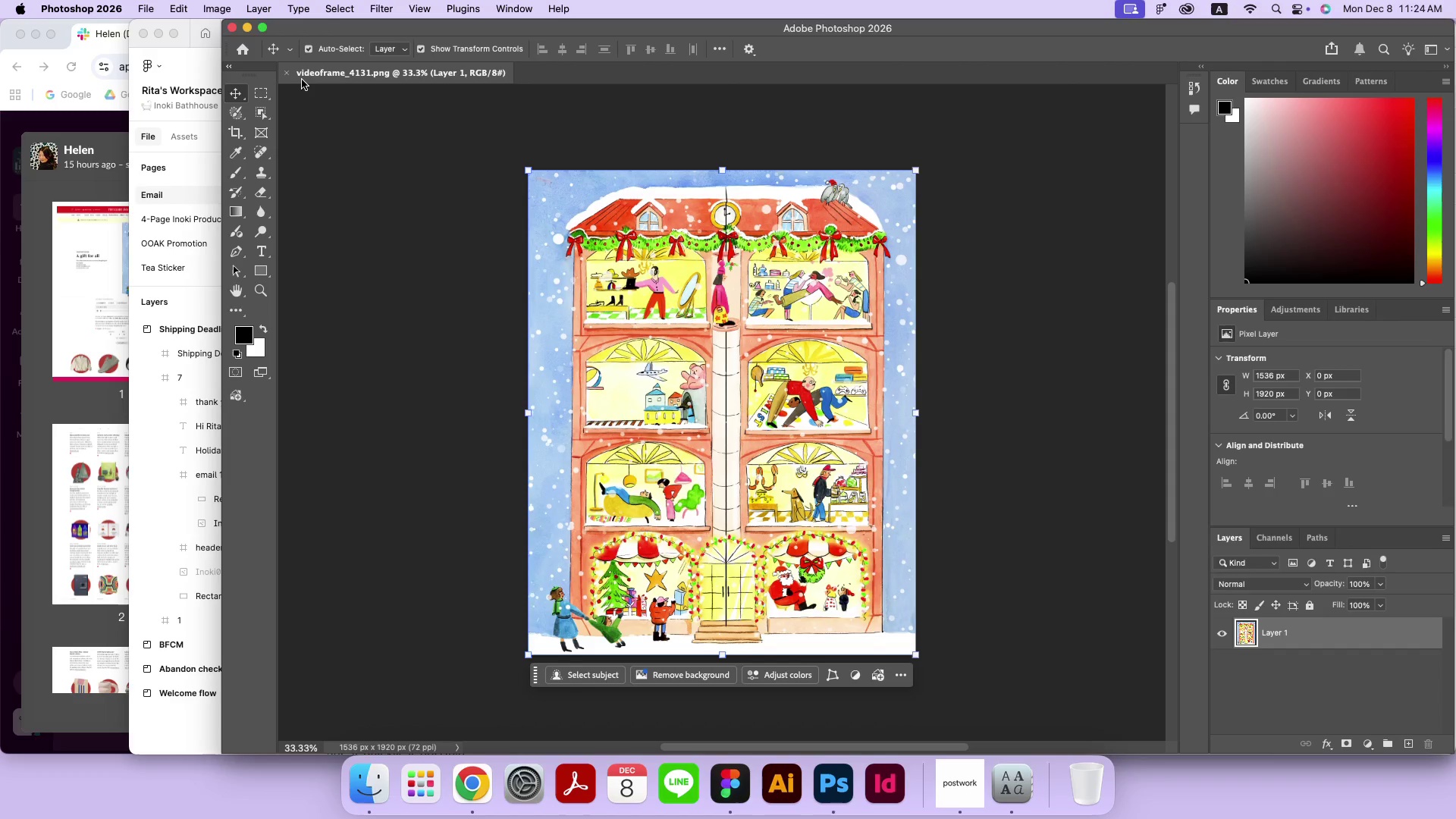 
left_click([289, 72])
 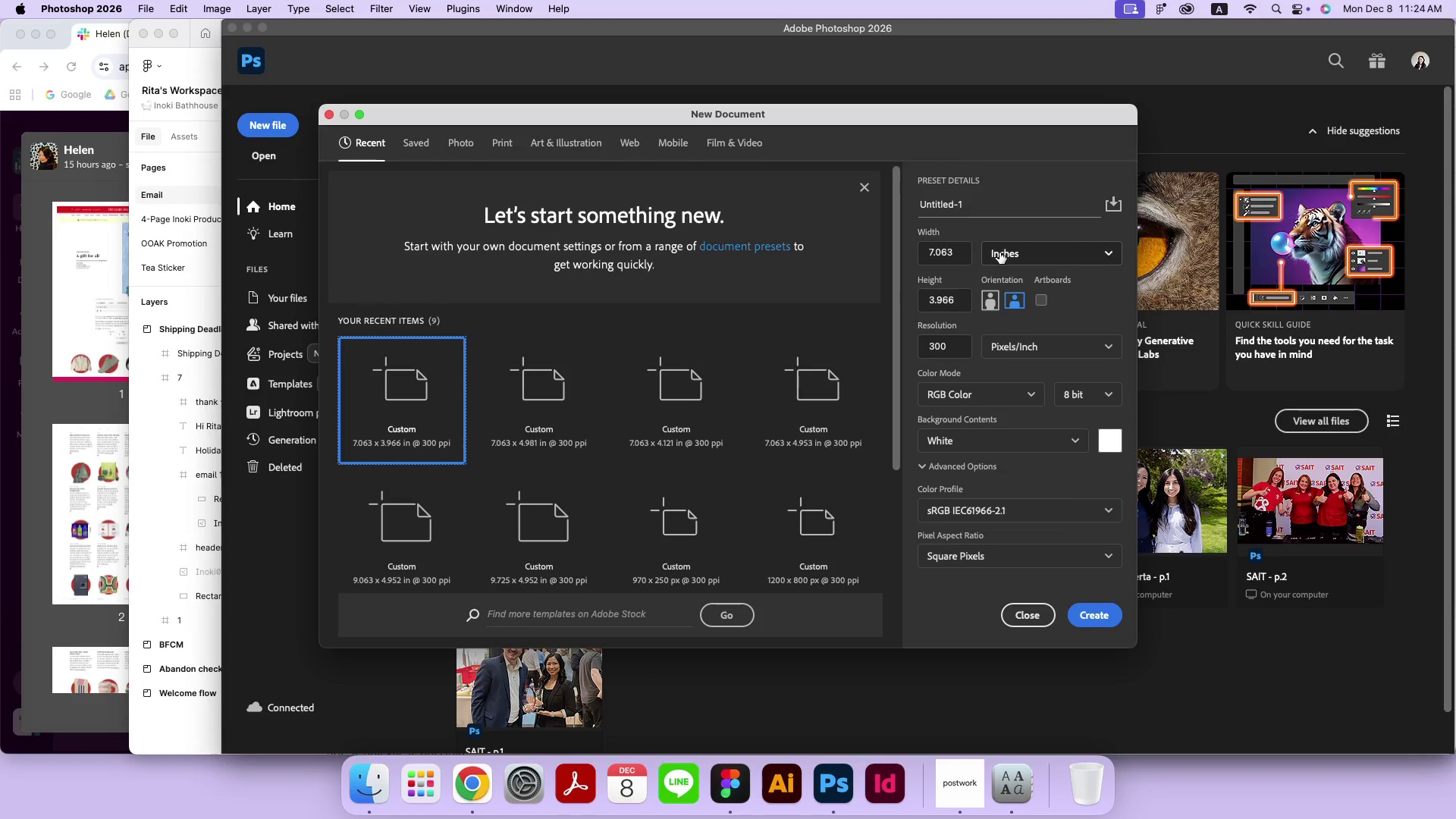 
left_click([1033, 255])
 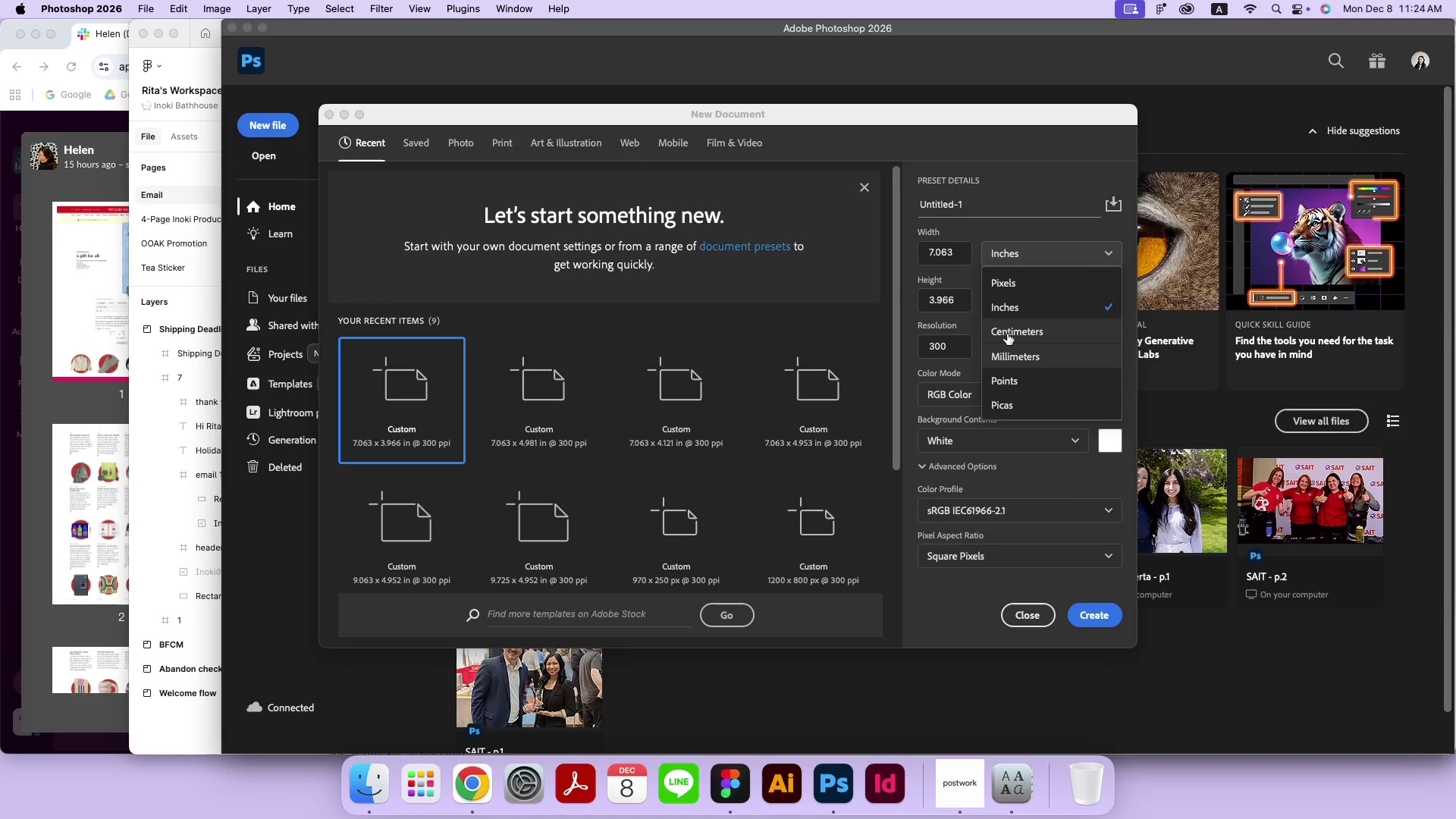 
left_click([1015, 279])
 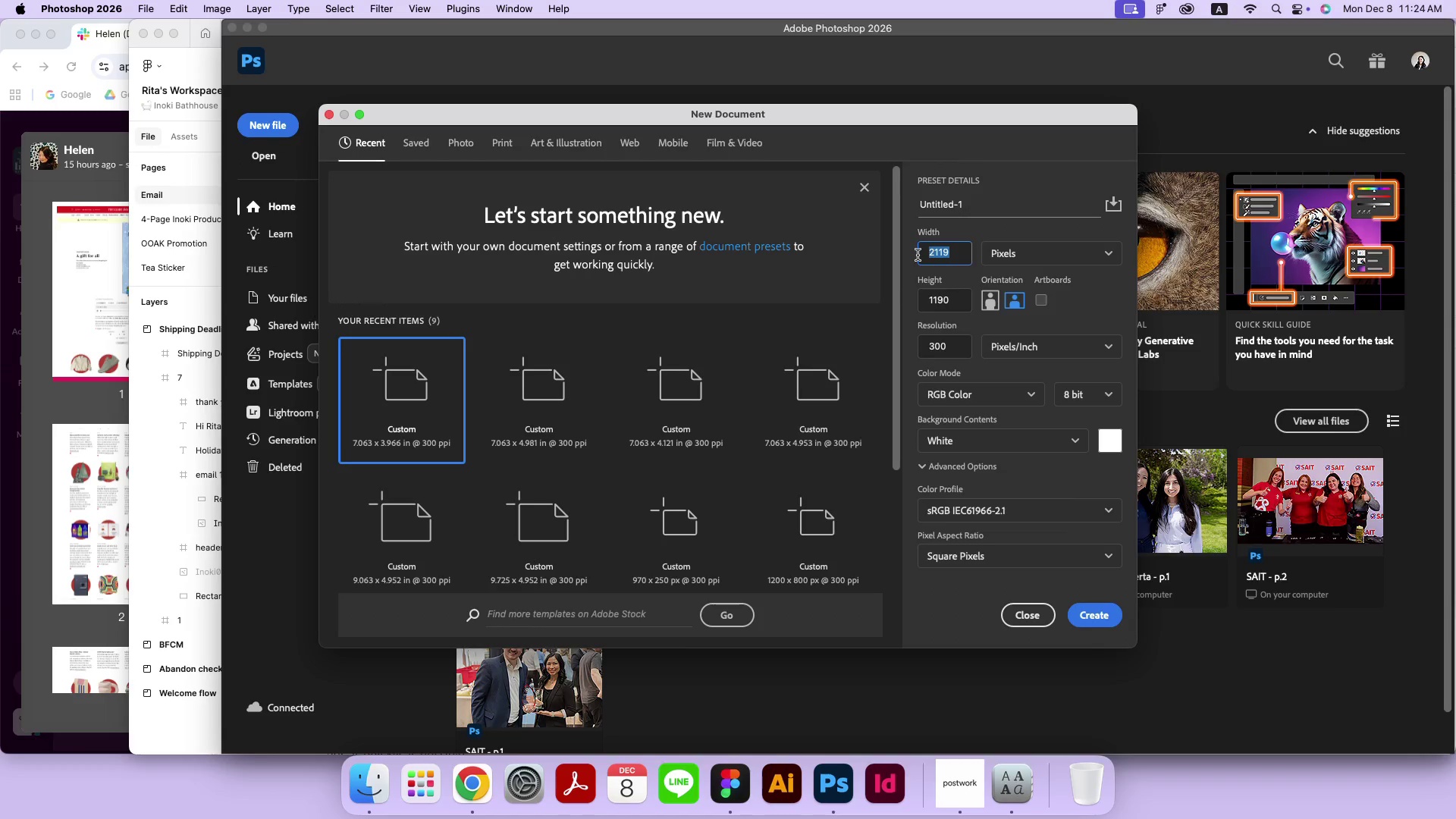 
left_click_drag(start_coordinate=[954, 255], to_coordinate=[918, 255])
 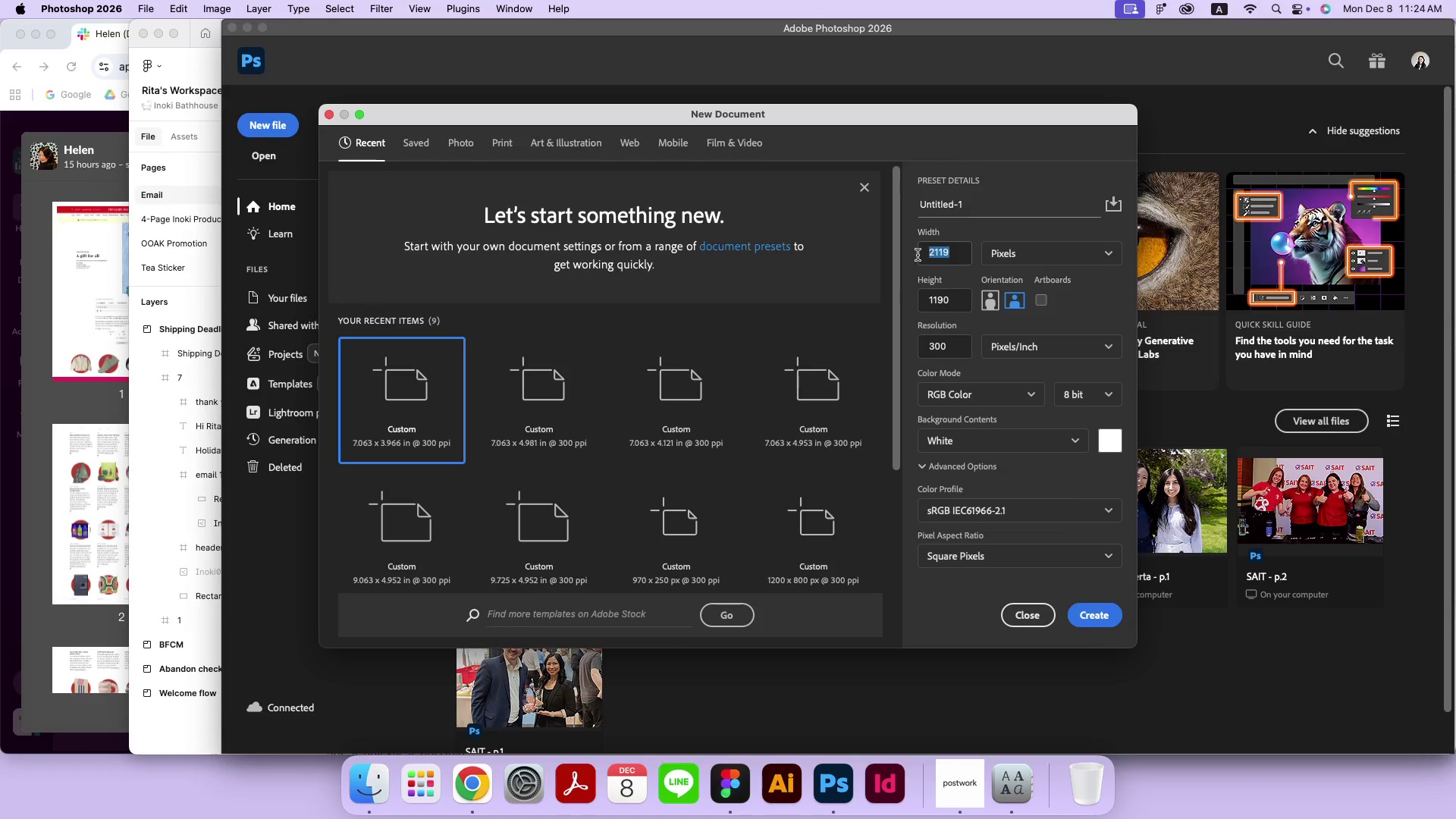 
type(60)
 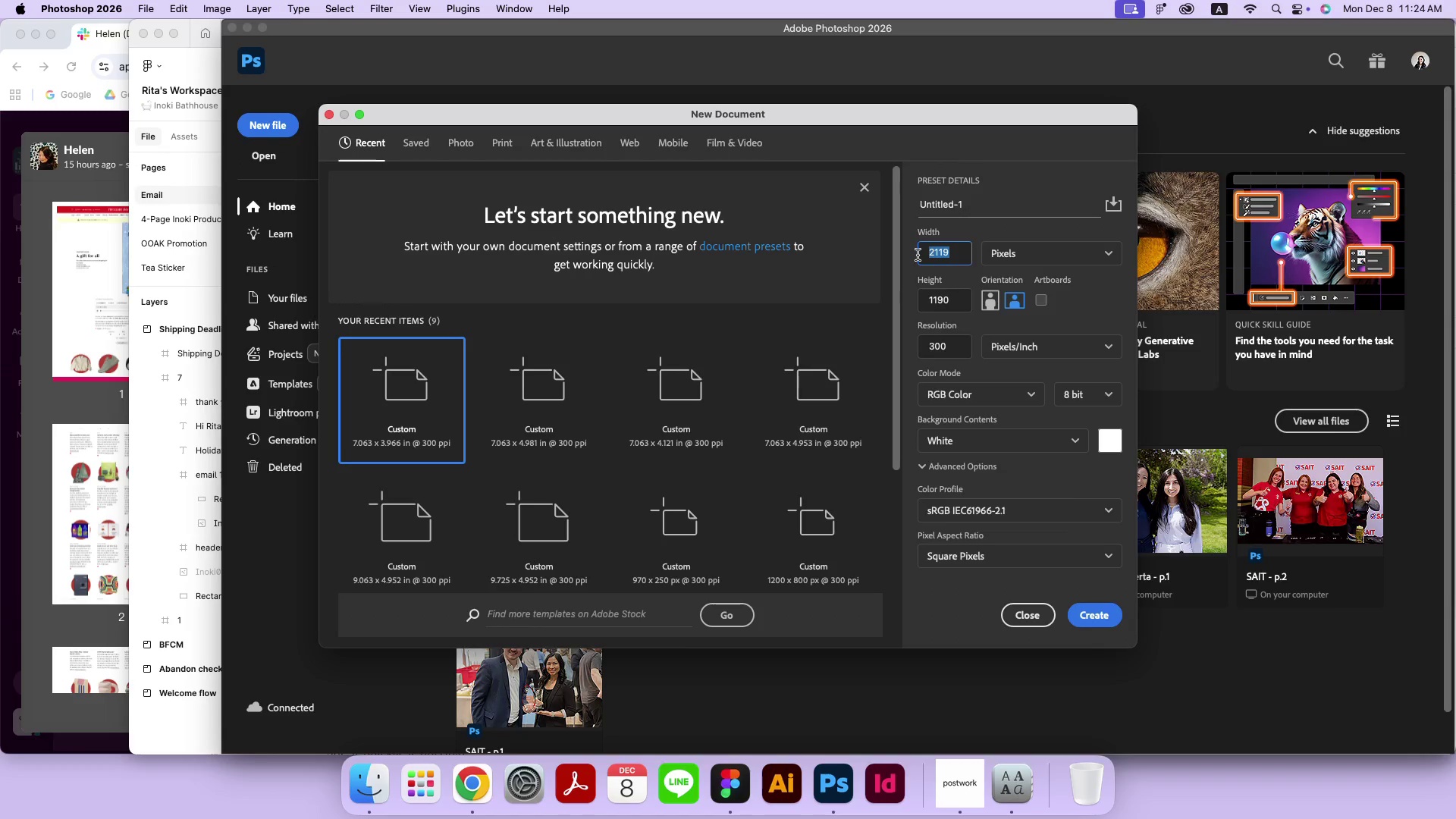 
type(0572)
 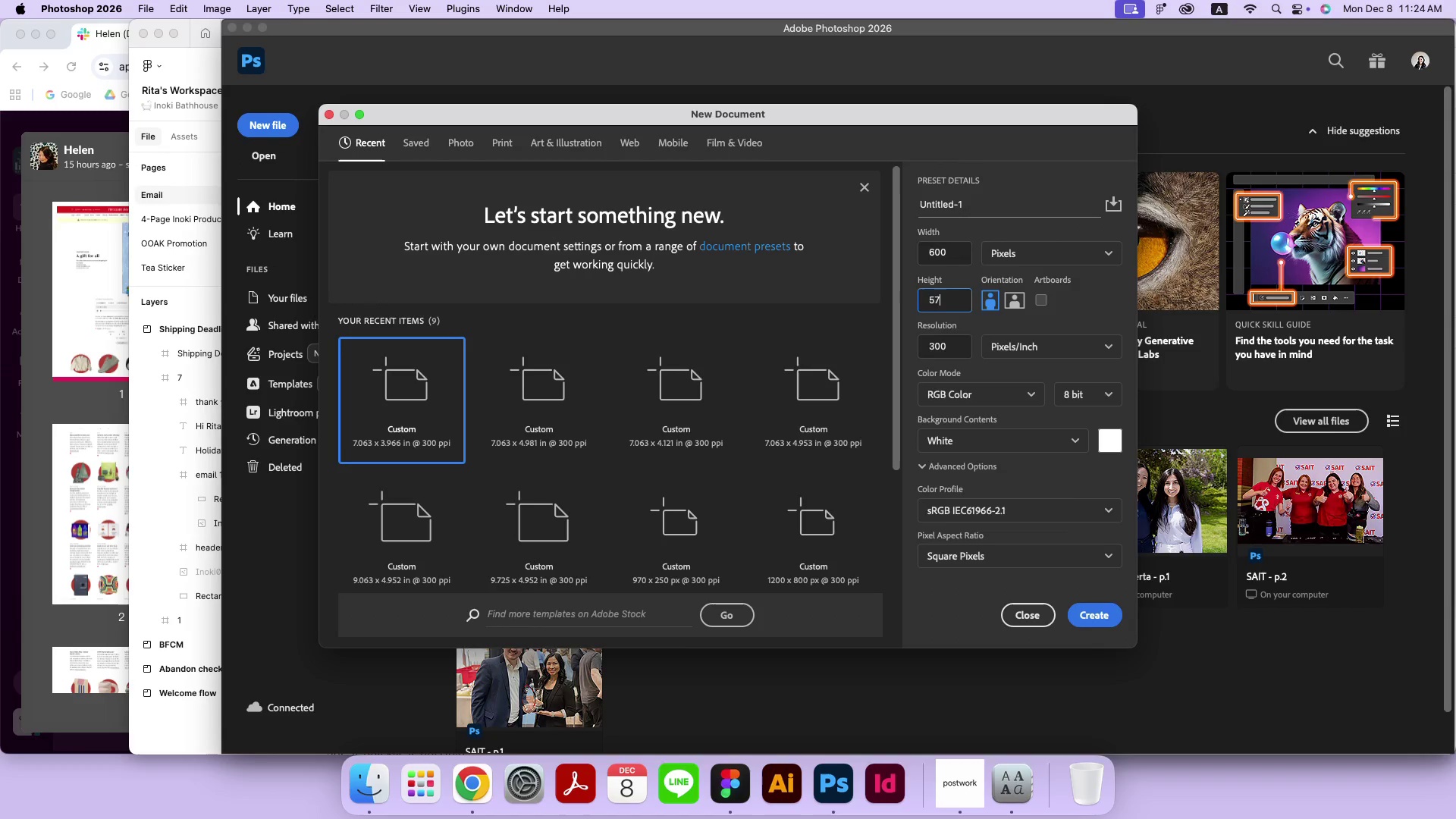 
left_click_drag(start_coordinate=[953, 298], to_coordinate=[904, 297])
 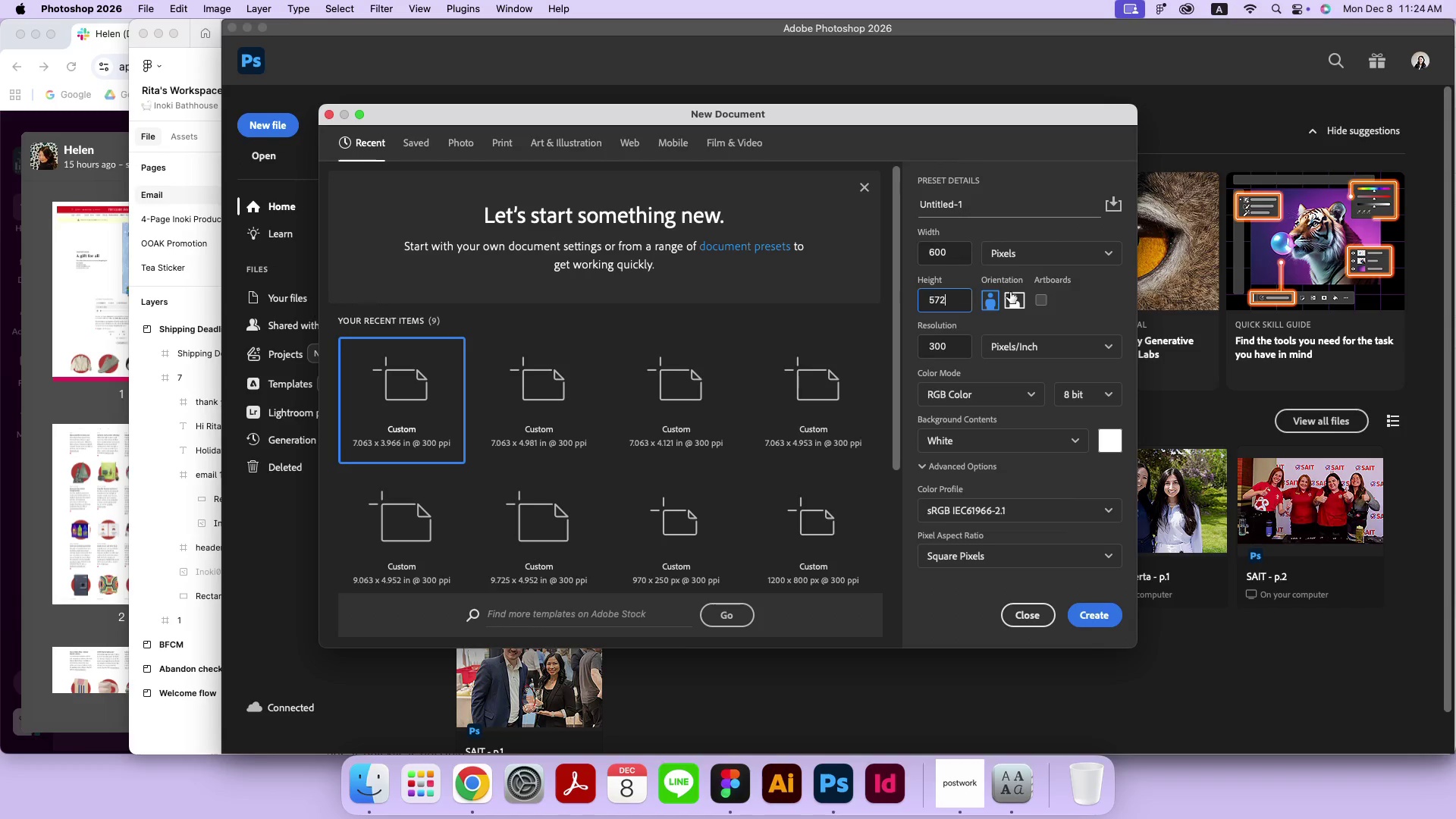 
left_click([1013, 296])
 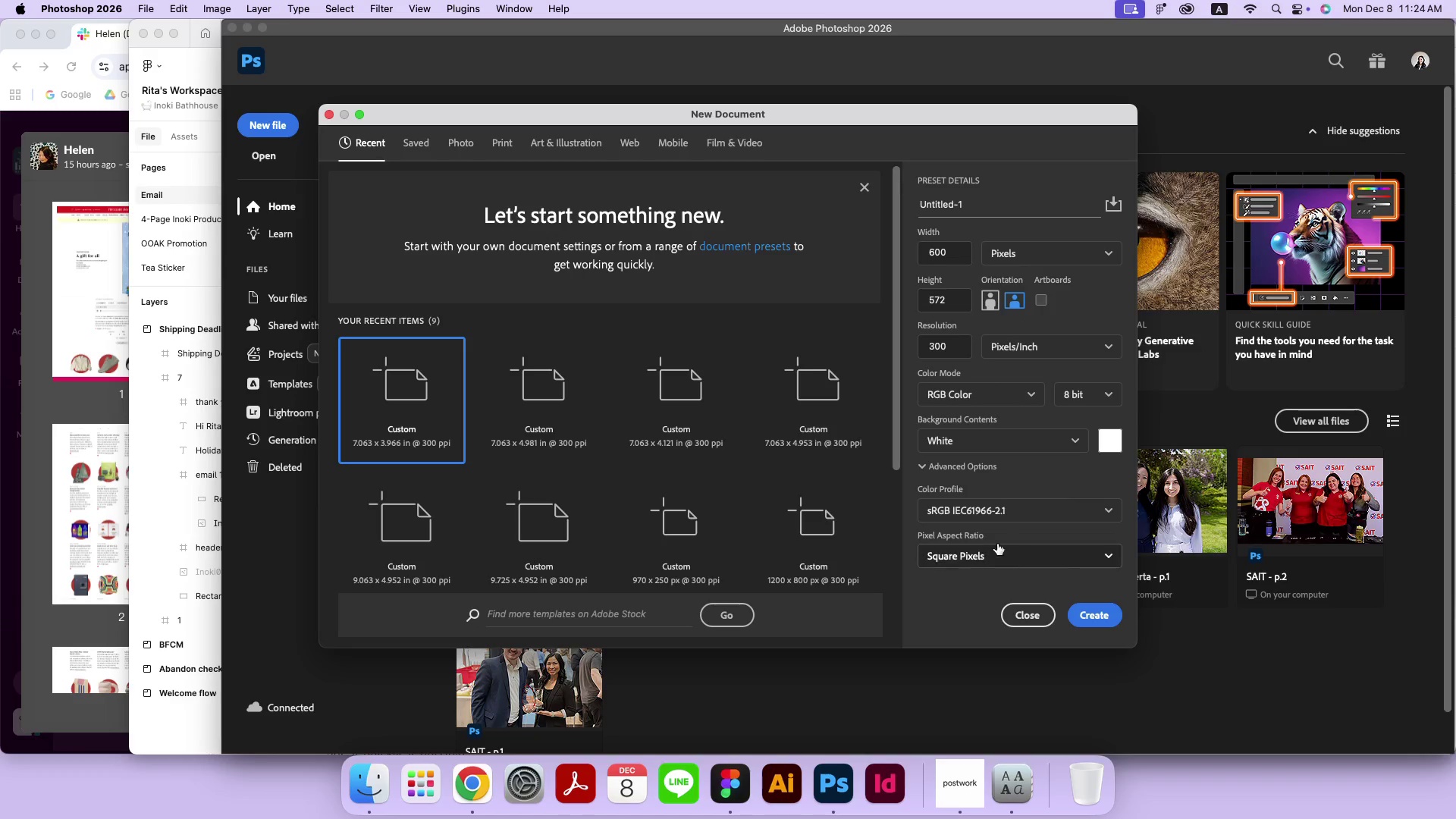 
left_click([1094, 620])
 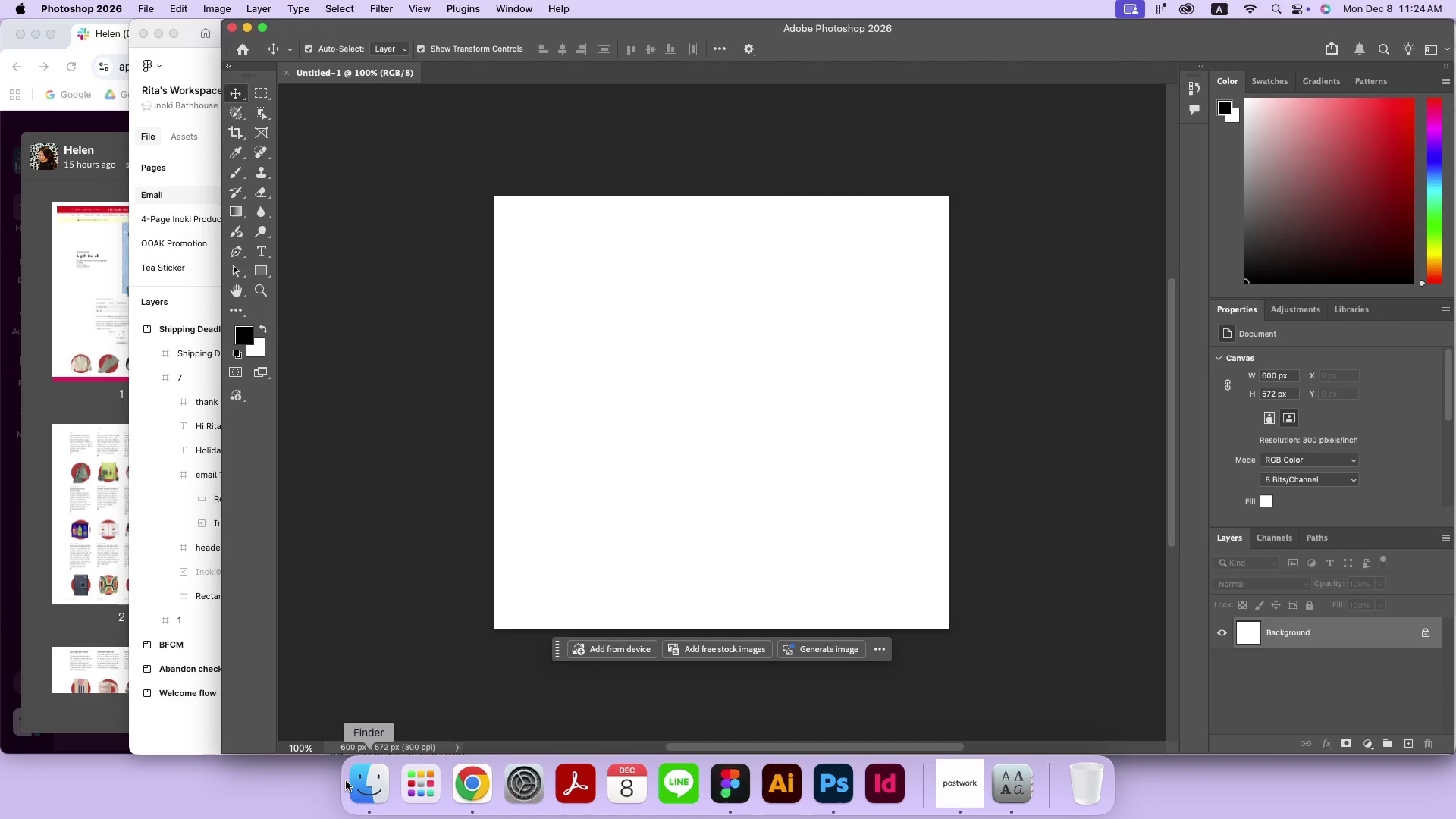 
left_click([356, 784])
 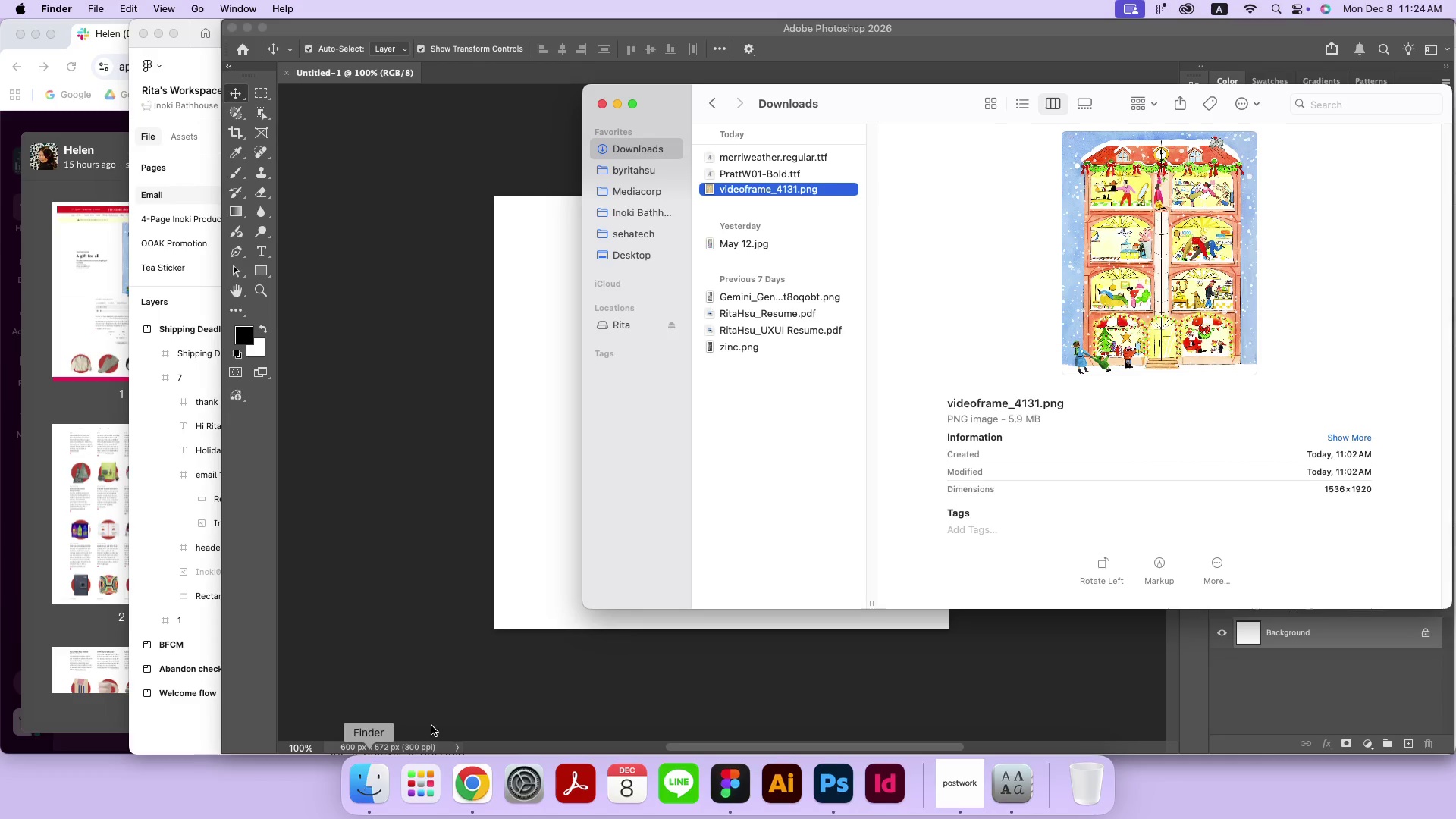 
left_click_drag(start_coordinate=[732, 191], to_coordinate=[560, 264])
 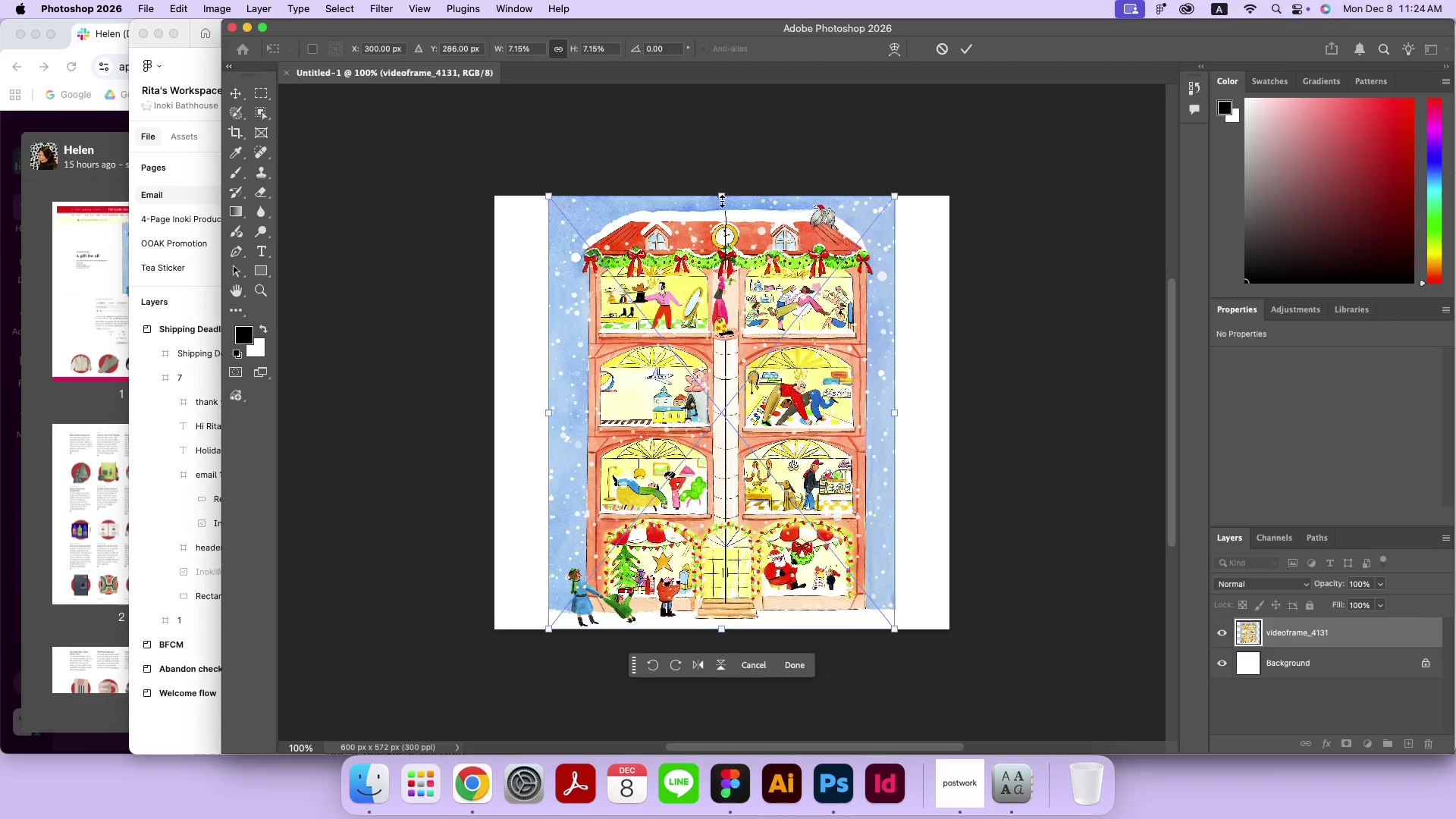 
left_click([737, 783])
 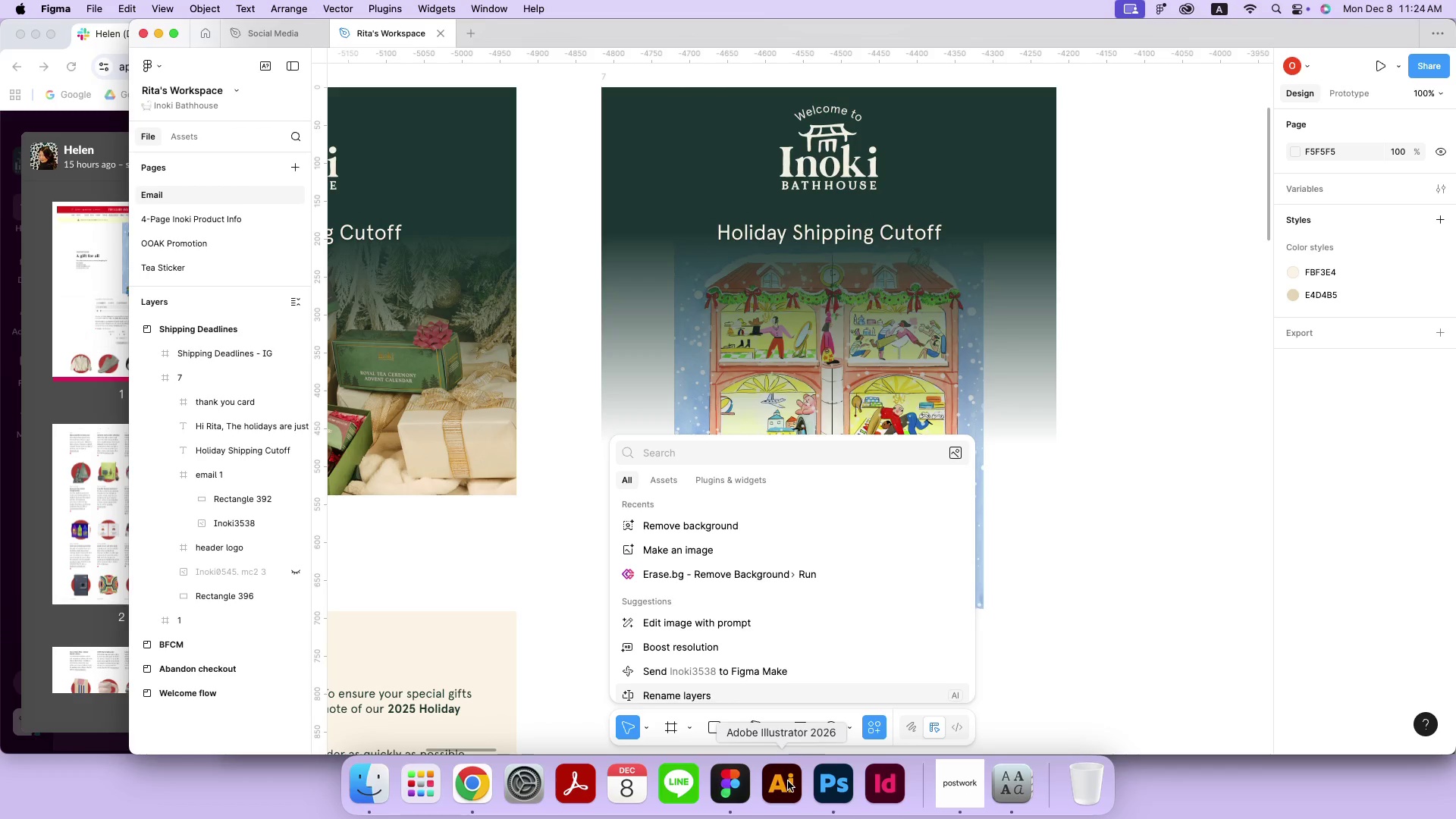 
left_click([1089, 615])
 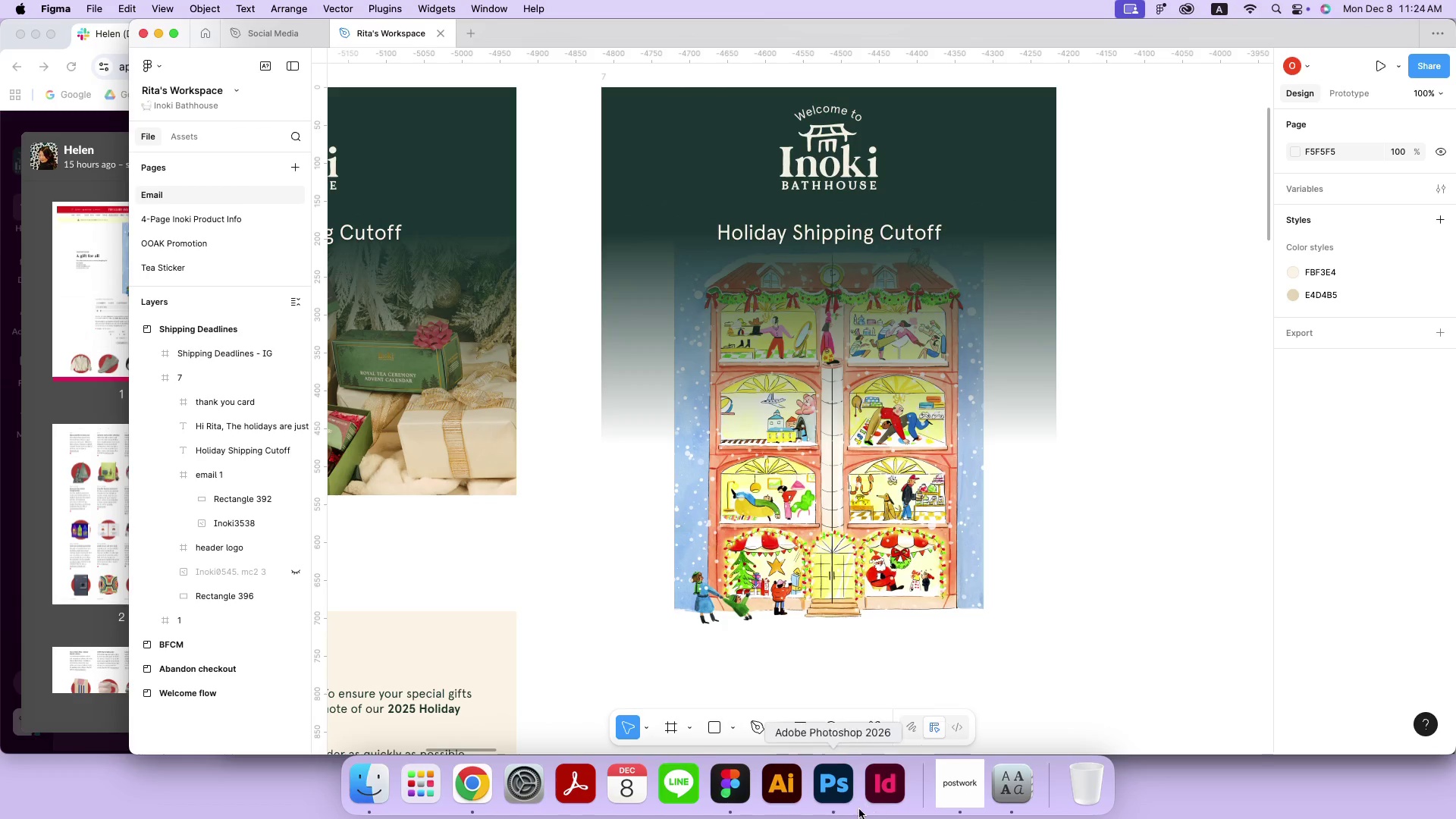 
left_click([821, 799])
 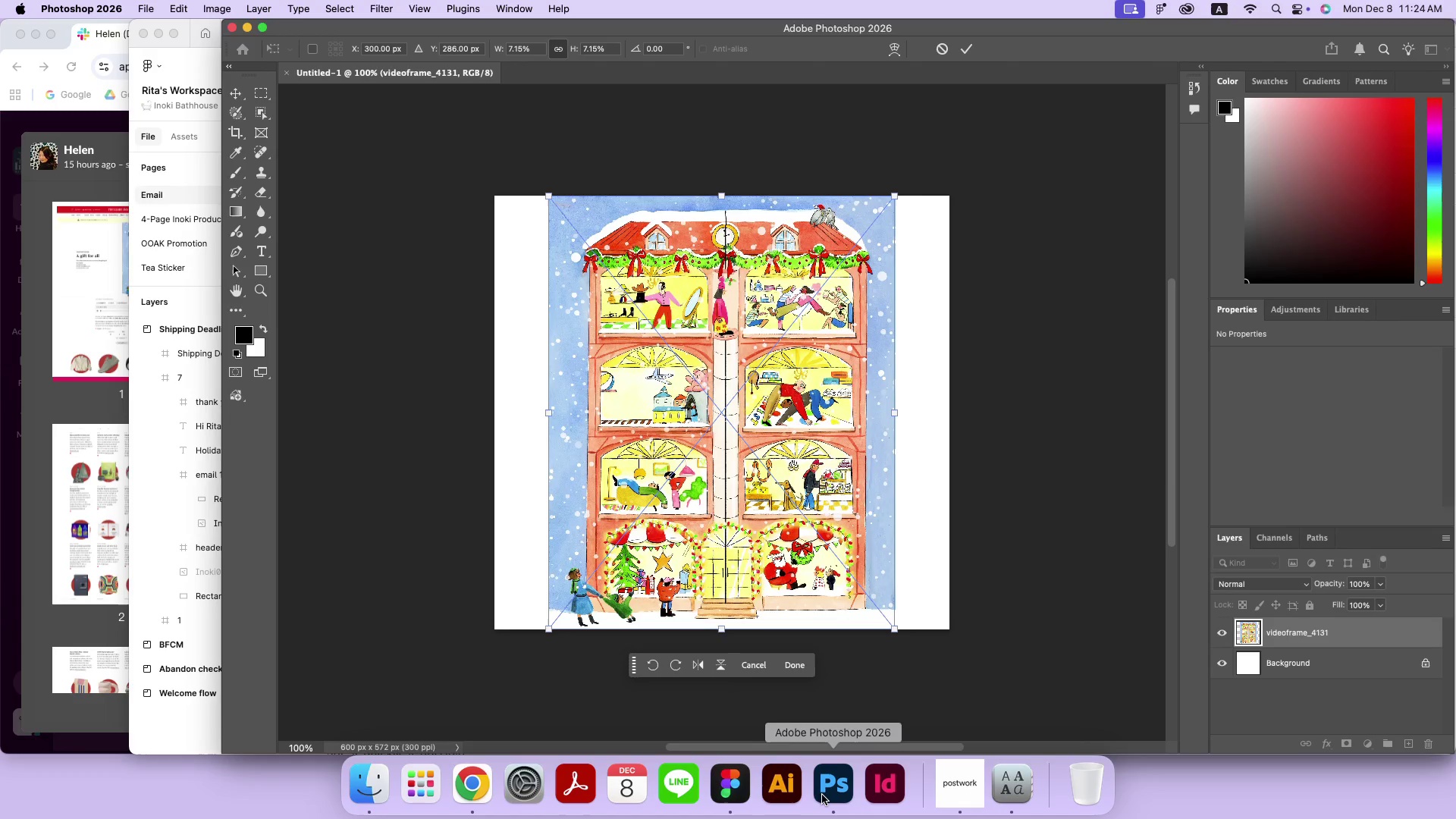 
wait(7.22)
 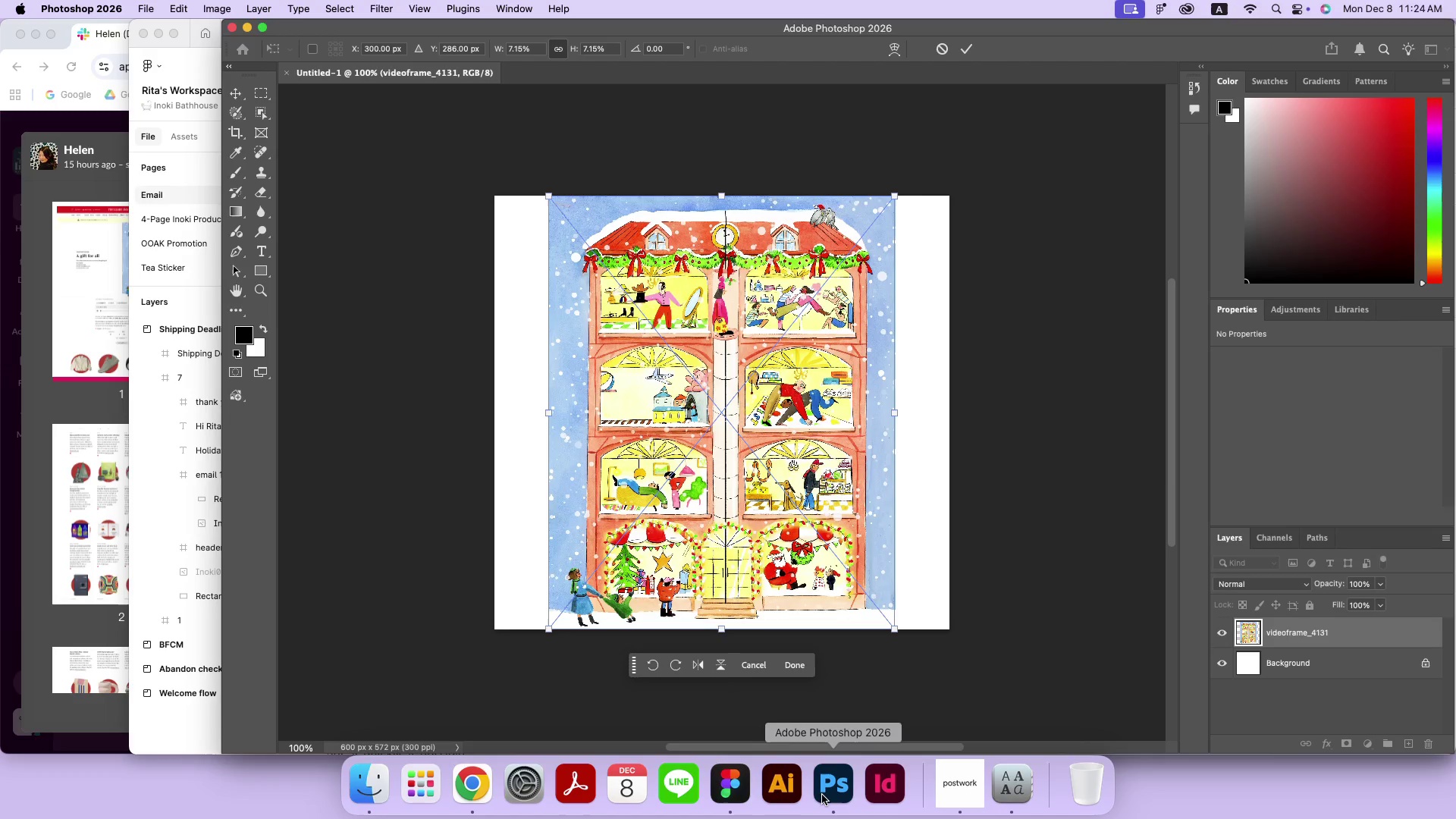 
left_click([237, 133])
 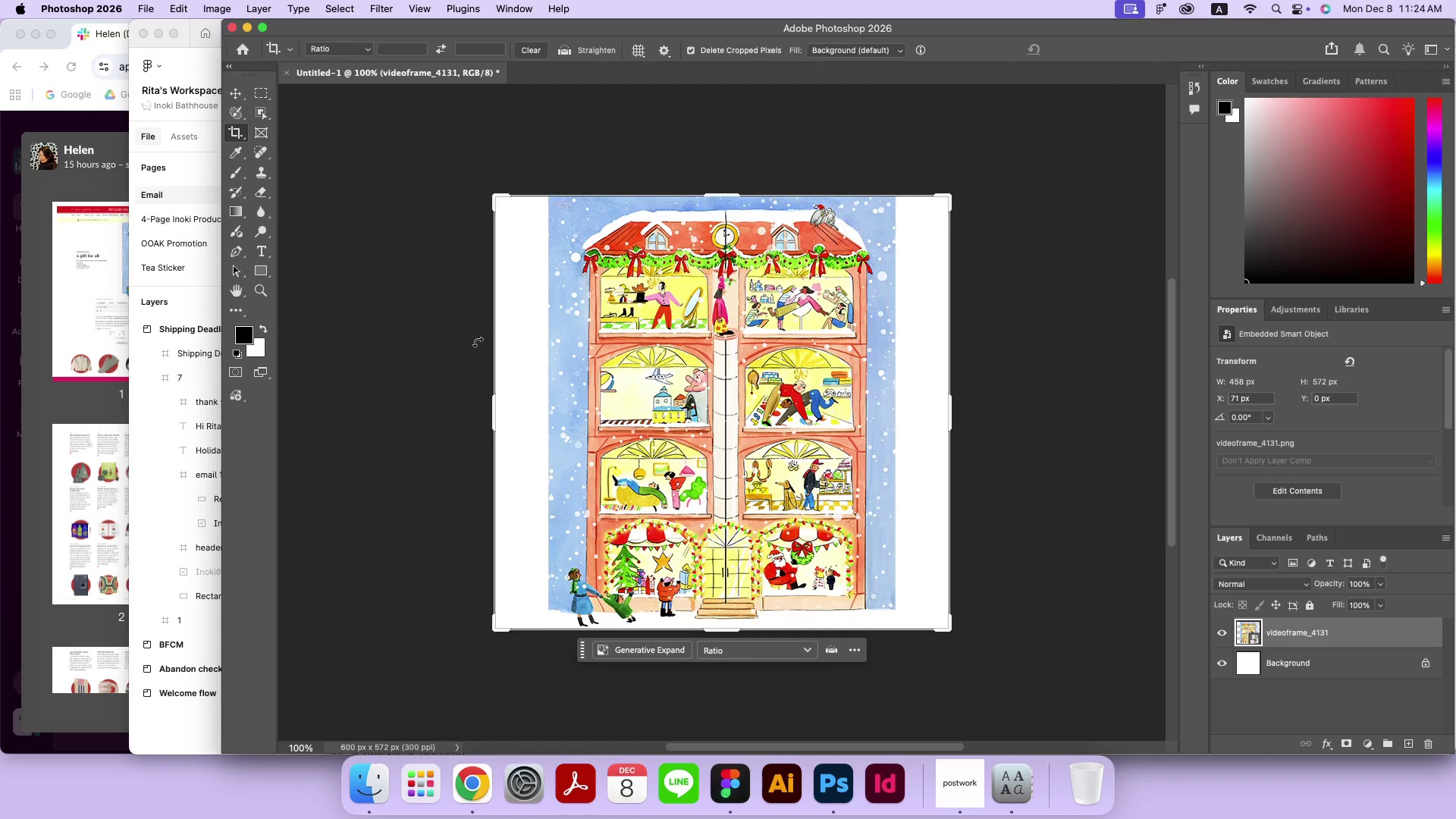 
left_click_drag(start_coordinate=[494, 417], to_coordinate=[469, 418])
 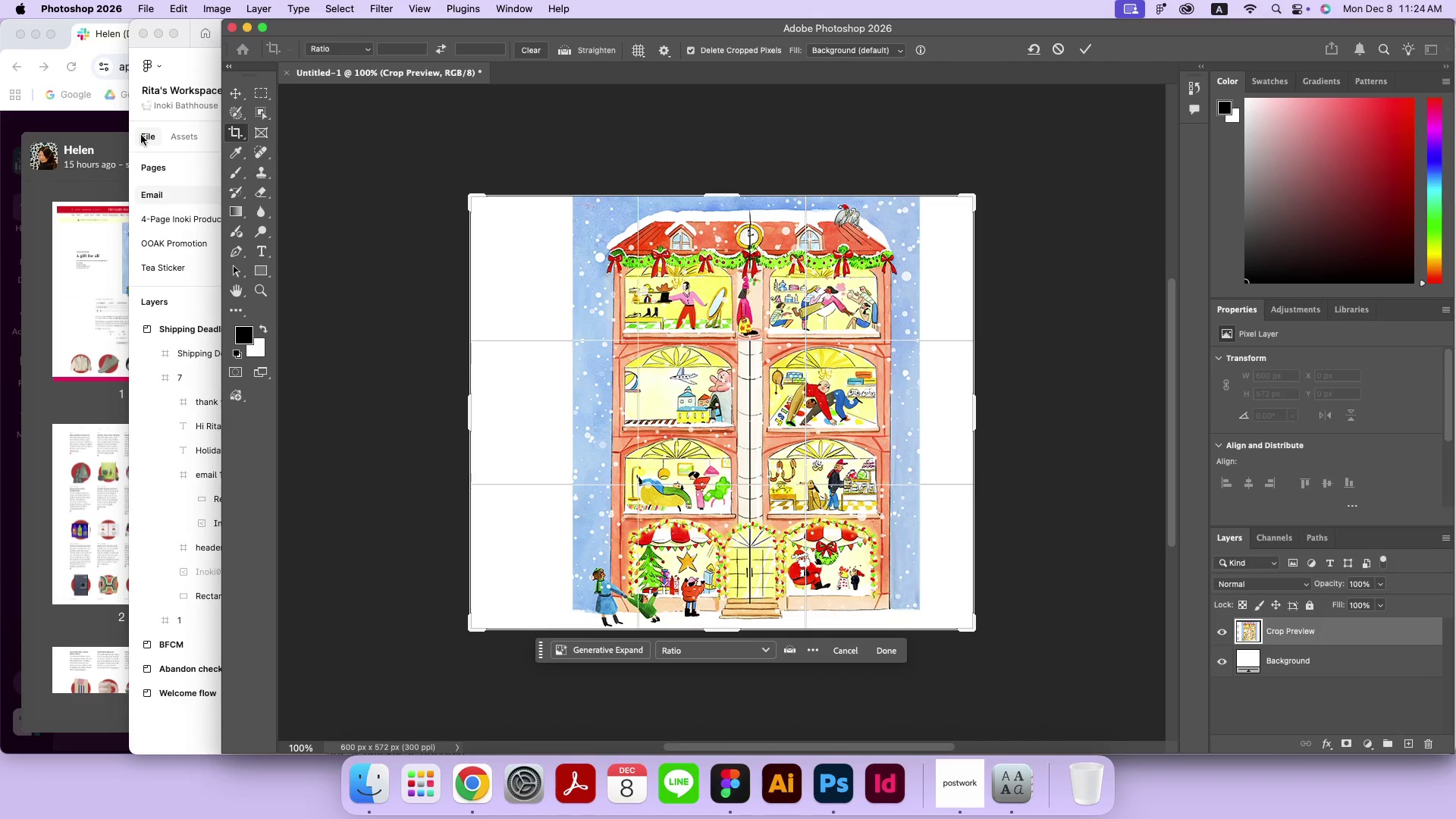 
left_click_drag(start_coordinate=[465, 400], to_coordinate=[457, 401])
 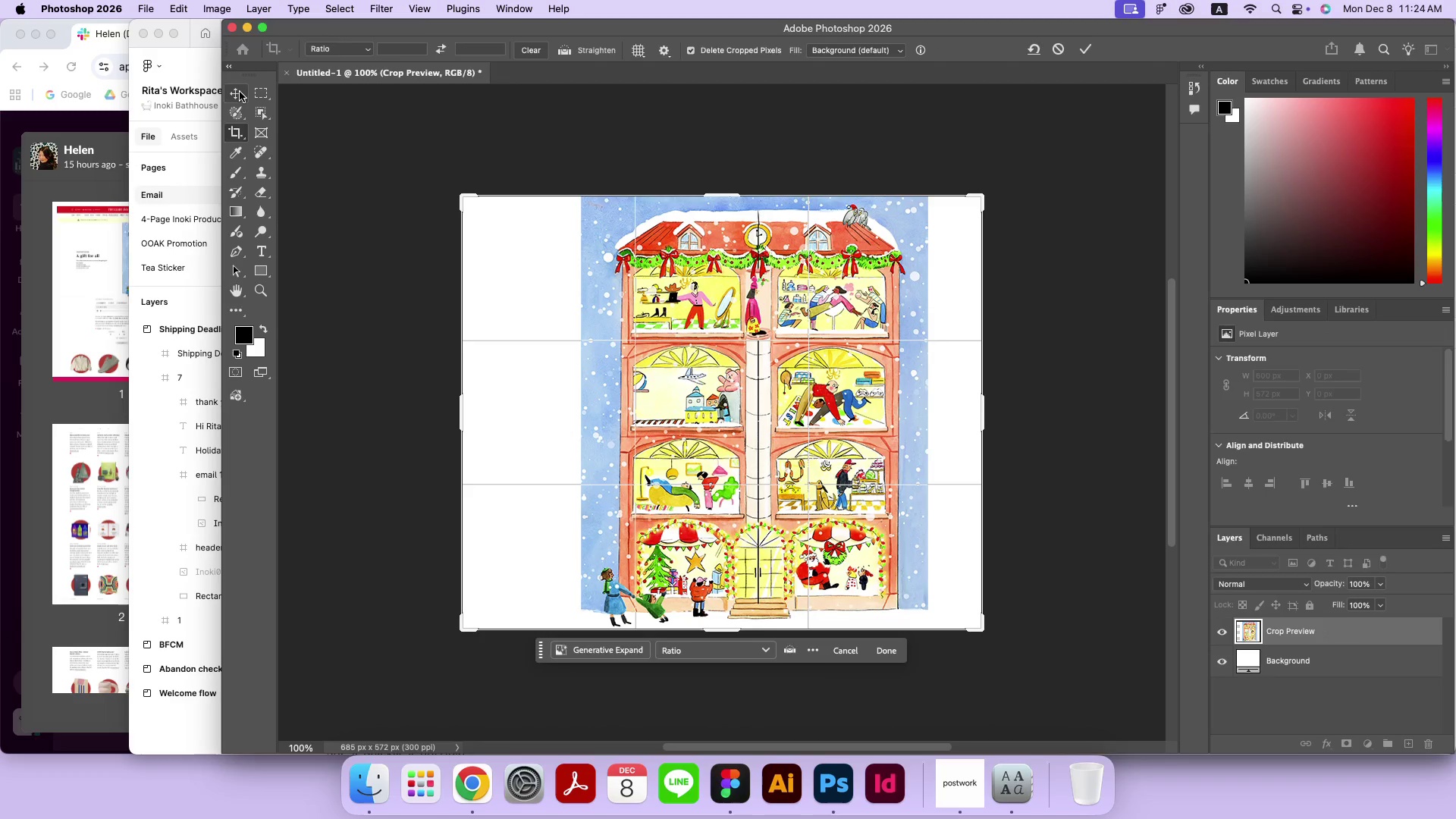 
double_click([580, 137])
 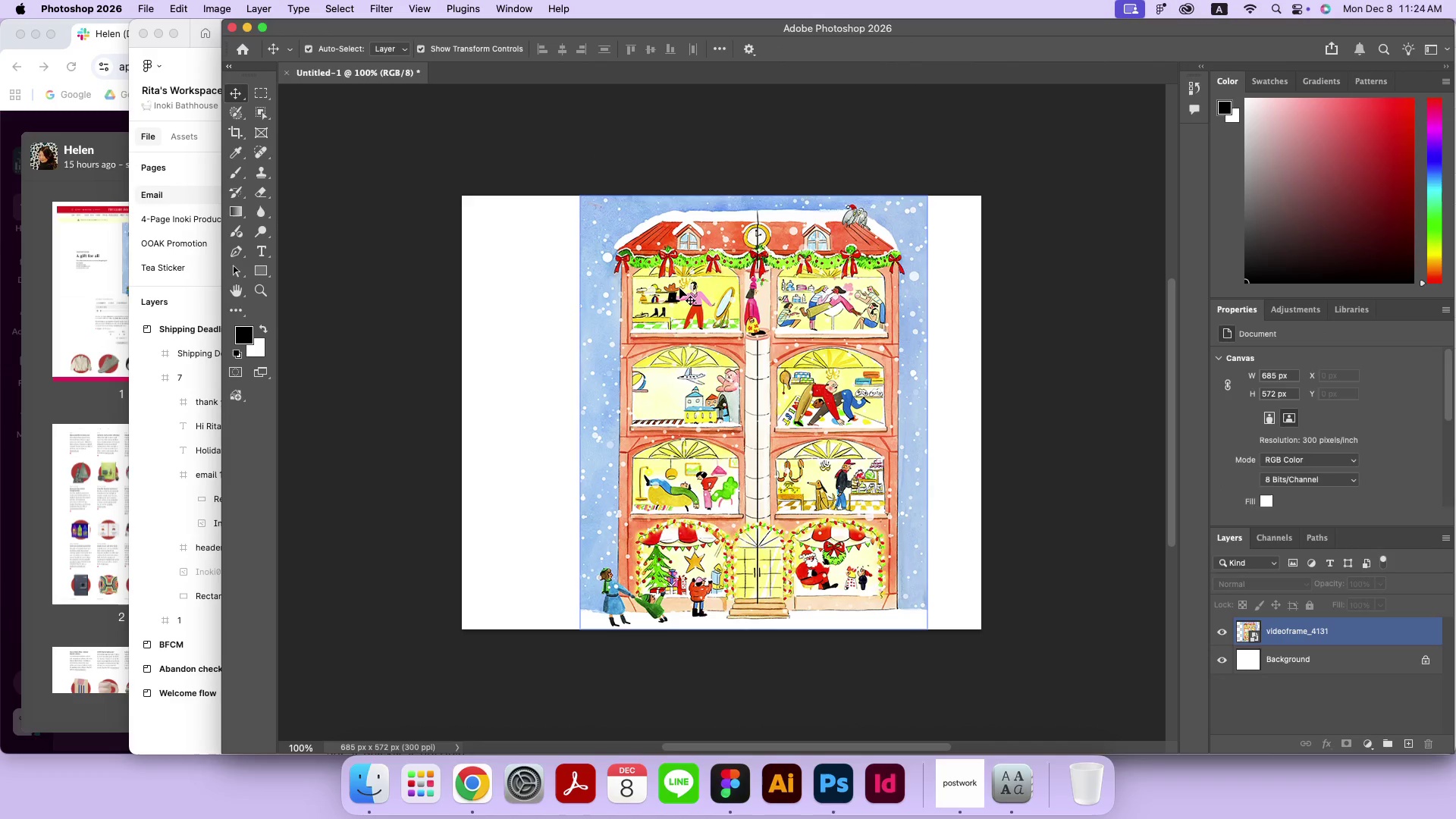 
triple_click([679, 288])
 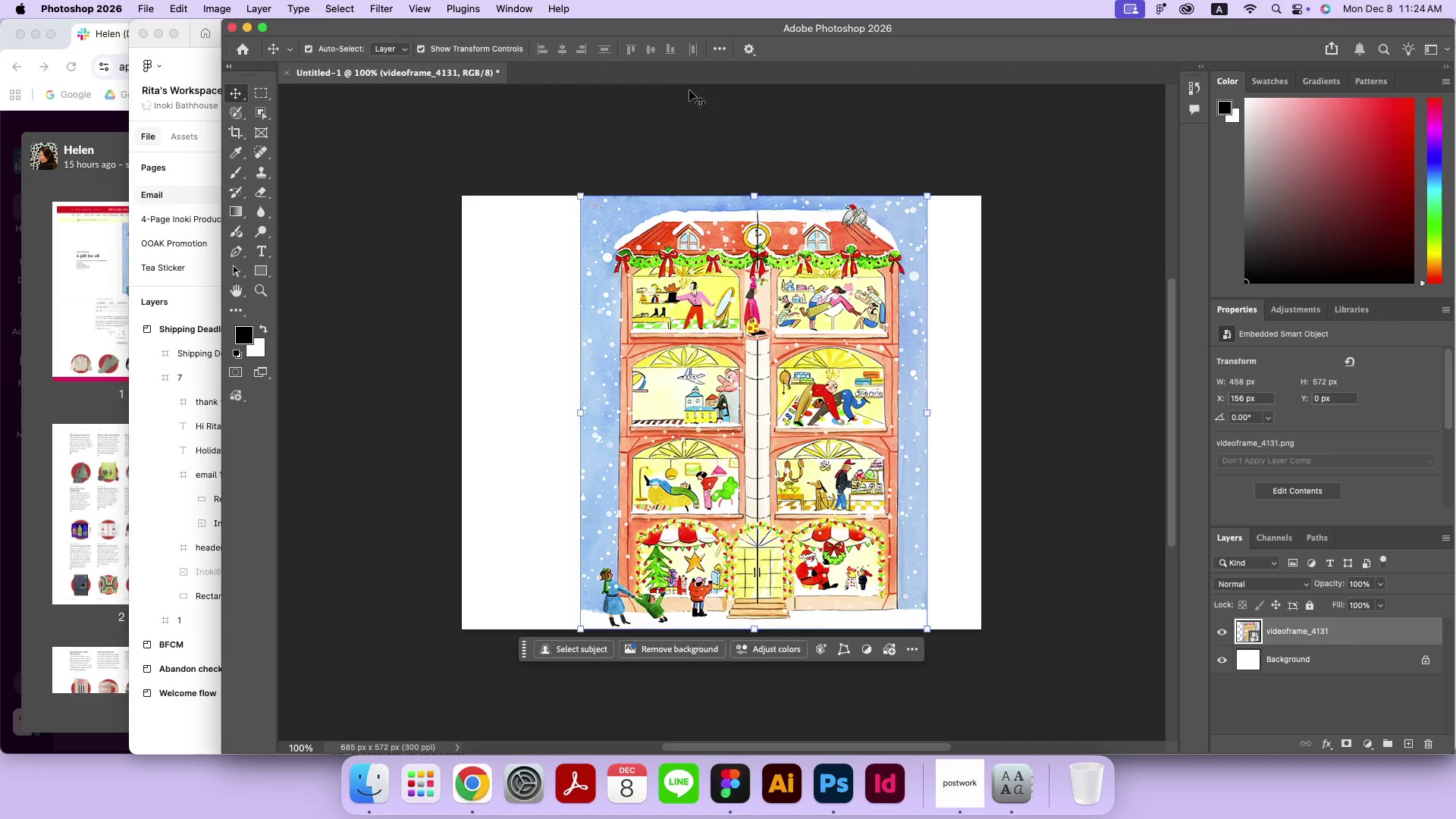 
left_click_drag(start_coordinate=[748, 359], to_coordinate=[716, 362])
 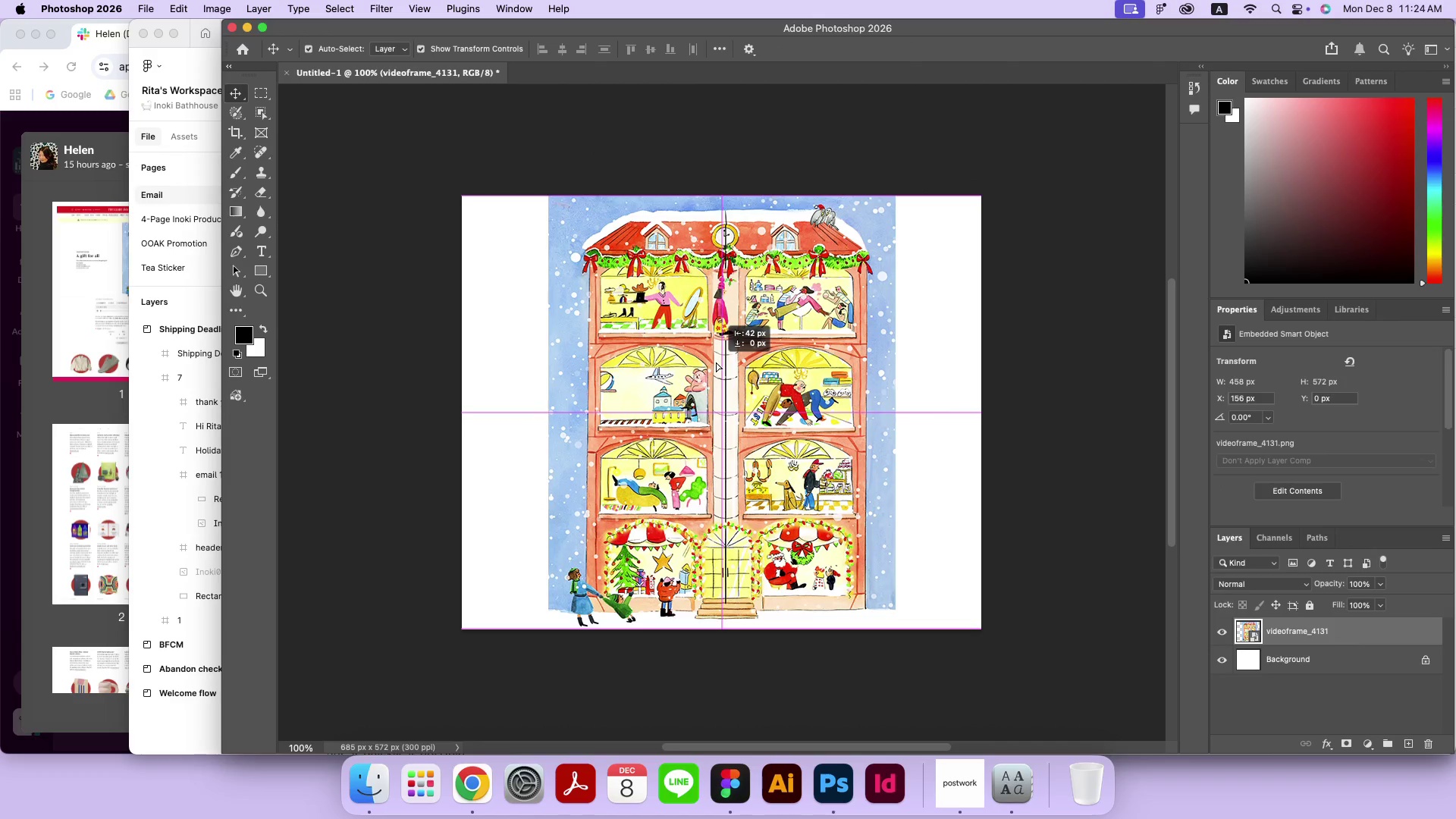 
hold_key(key=ShiftLeft, duration=1.88)
 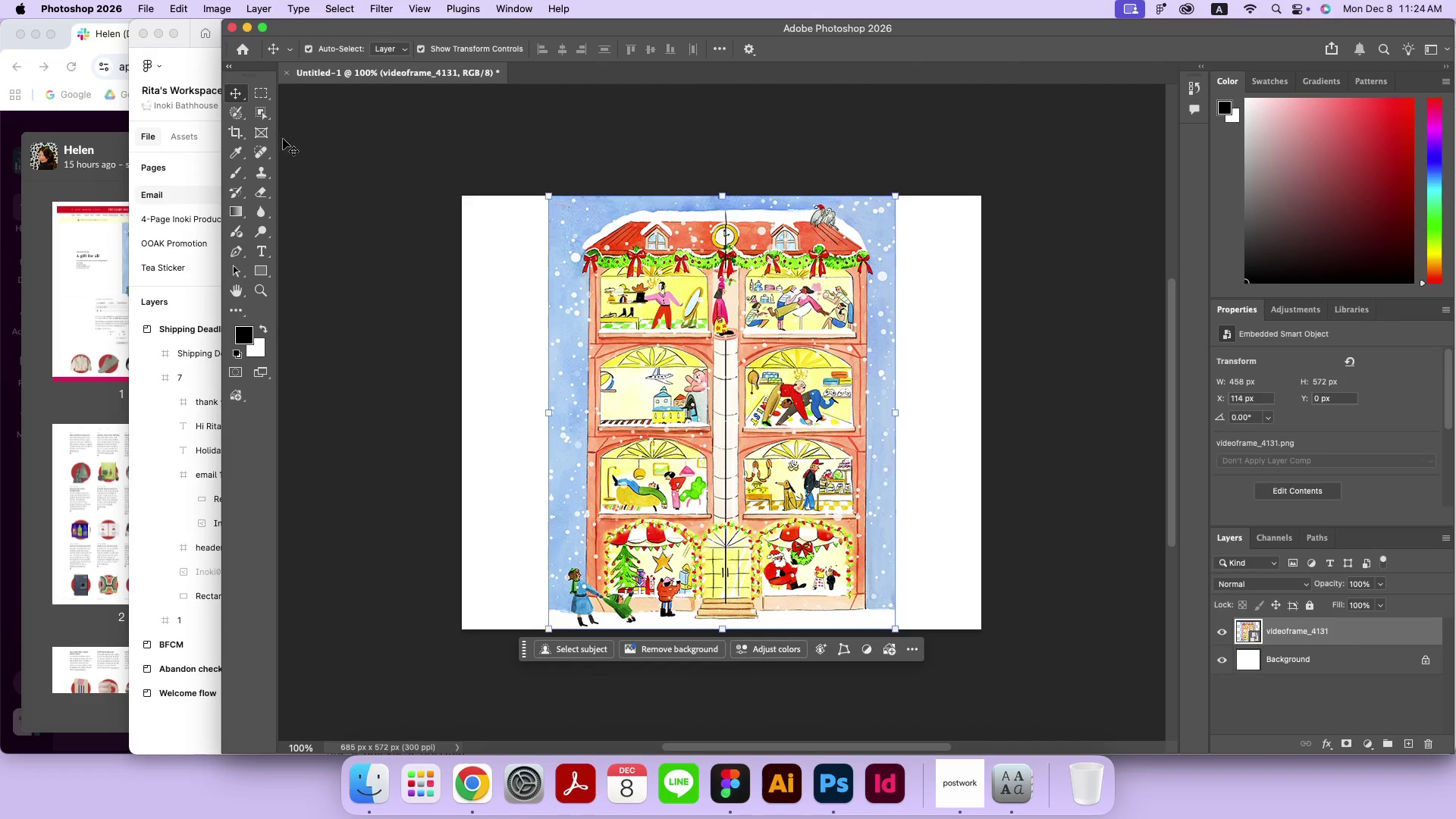 
left_click([268, 96])
 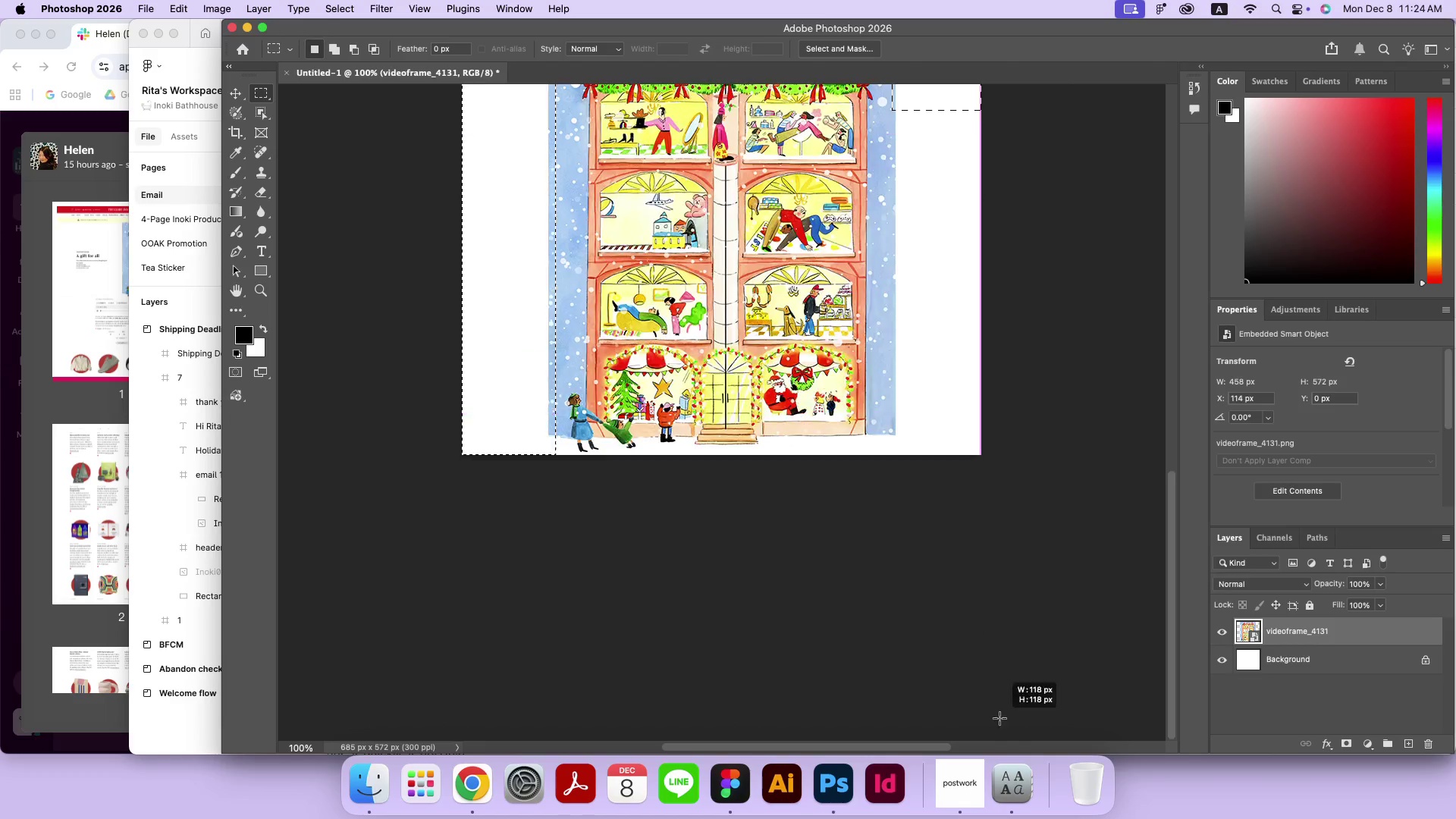 
left_click_drag(start_coordinate=[406, 172], to_coordinate=[554, 676])
 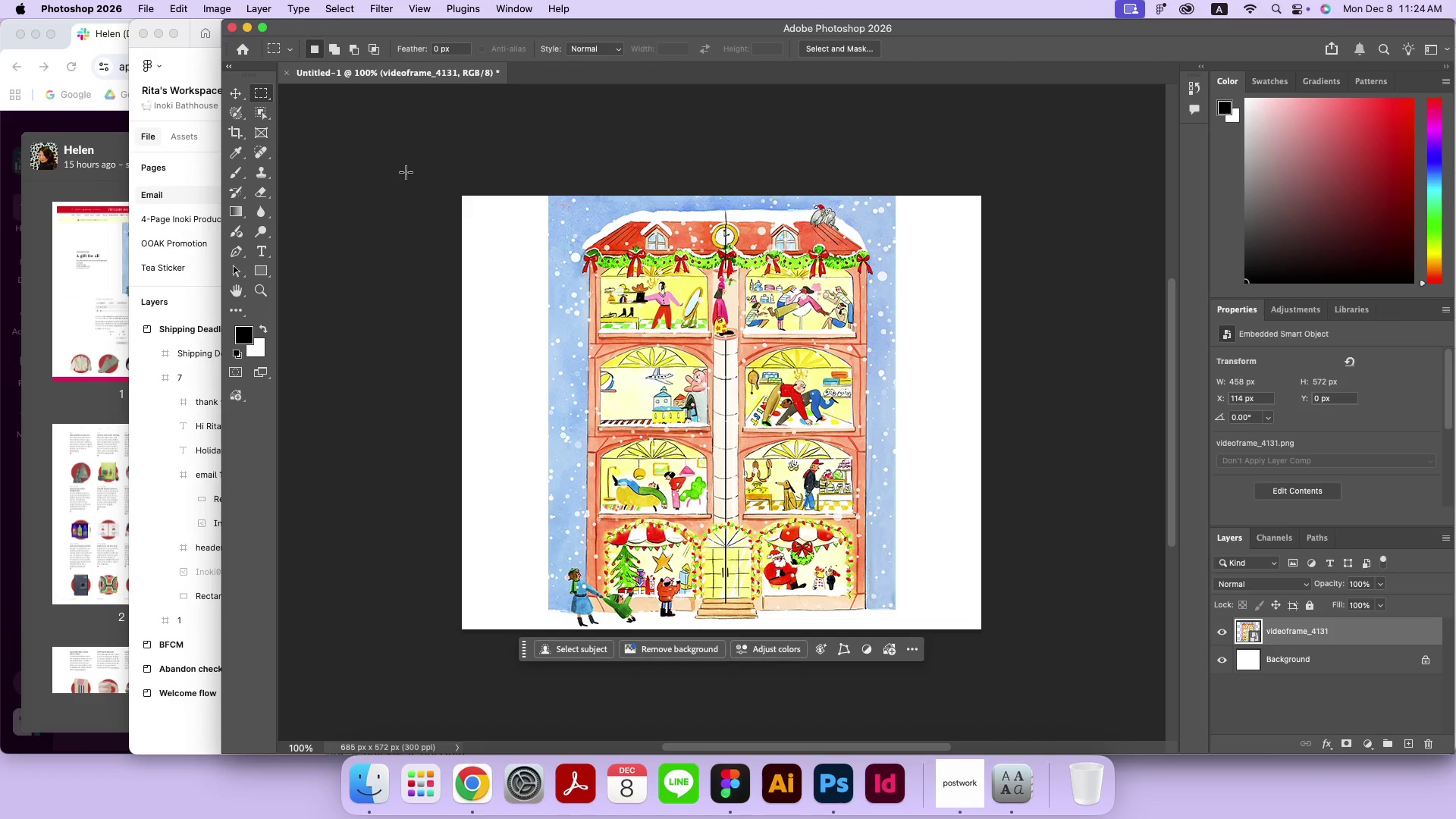 
wait(11.71)
 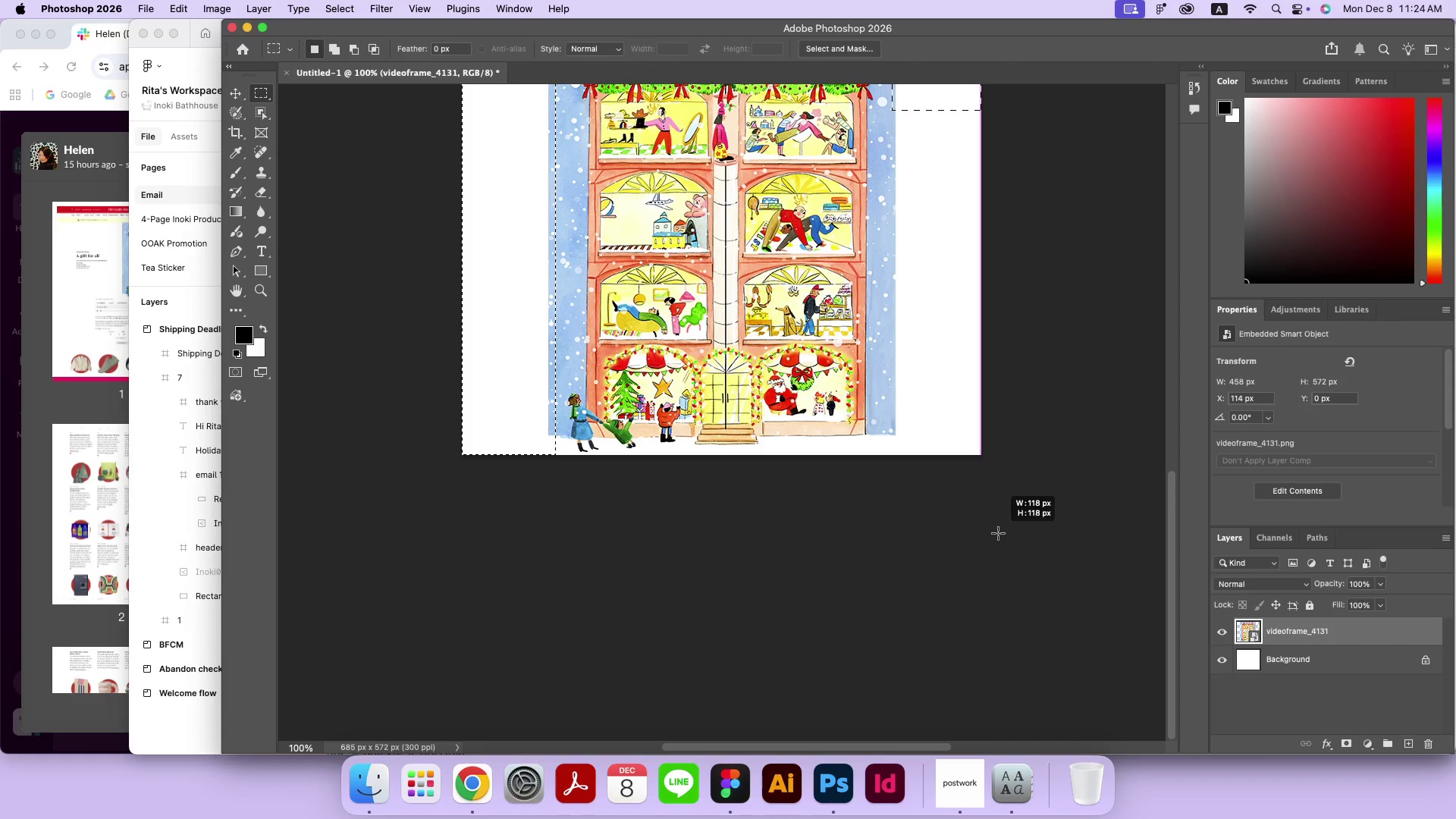 
left_click([586, 681])
 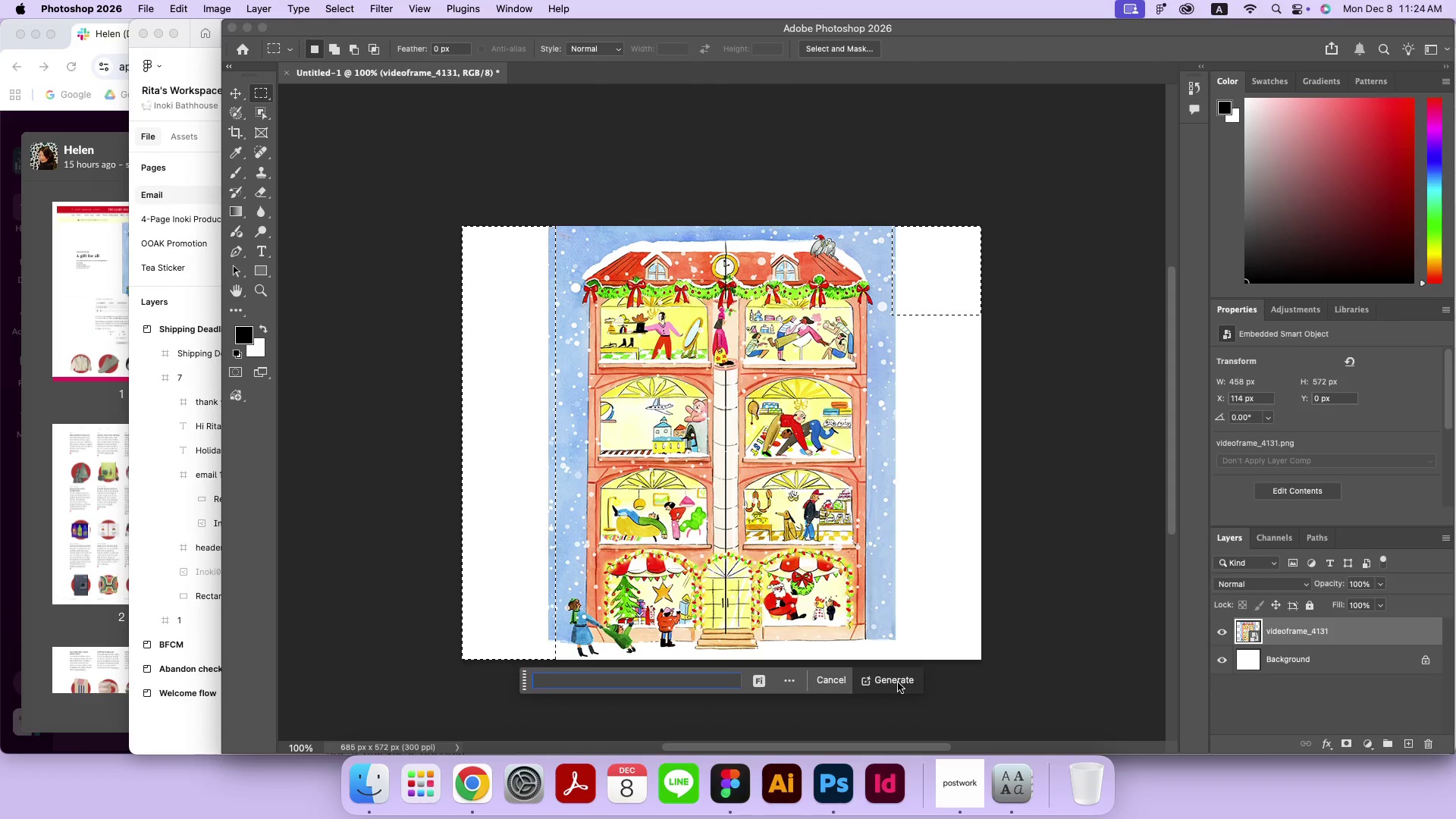 
left_click([898, 682])
 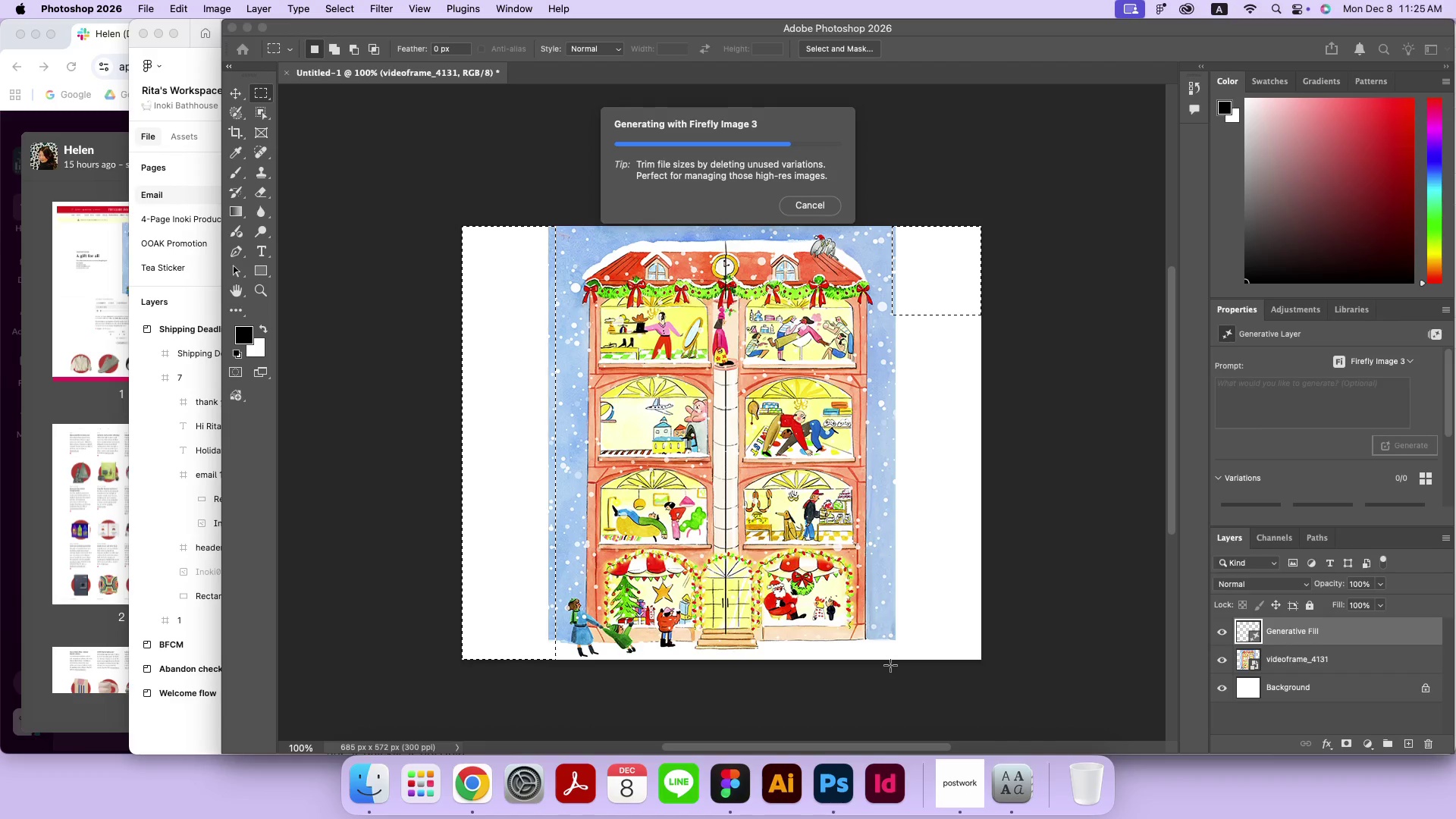 
wait(16.11)
 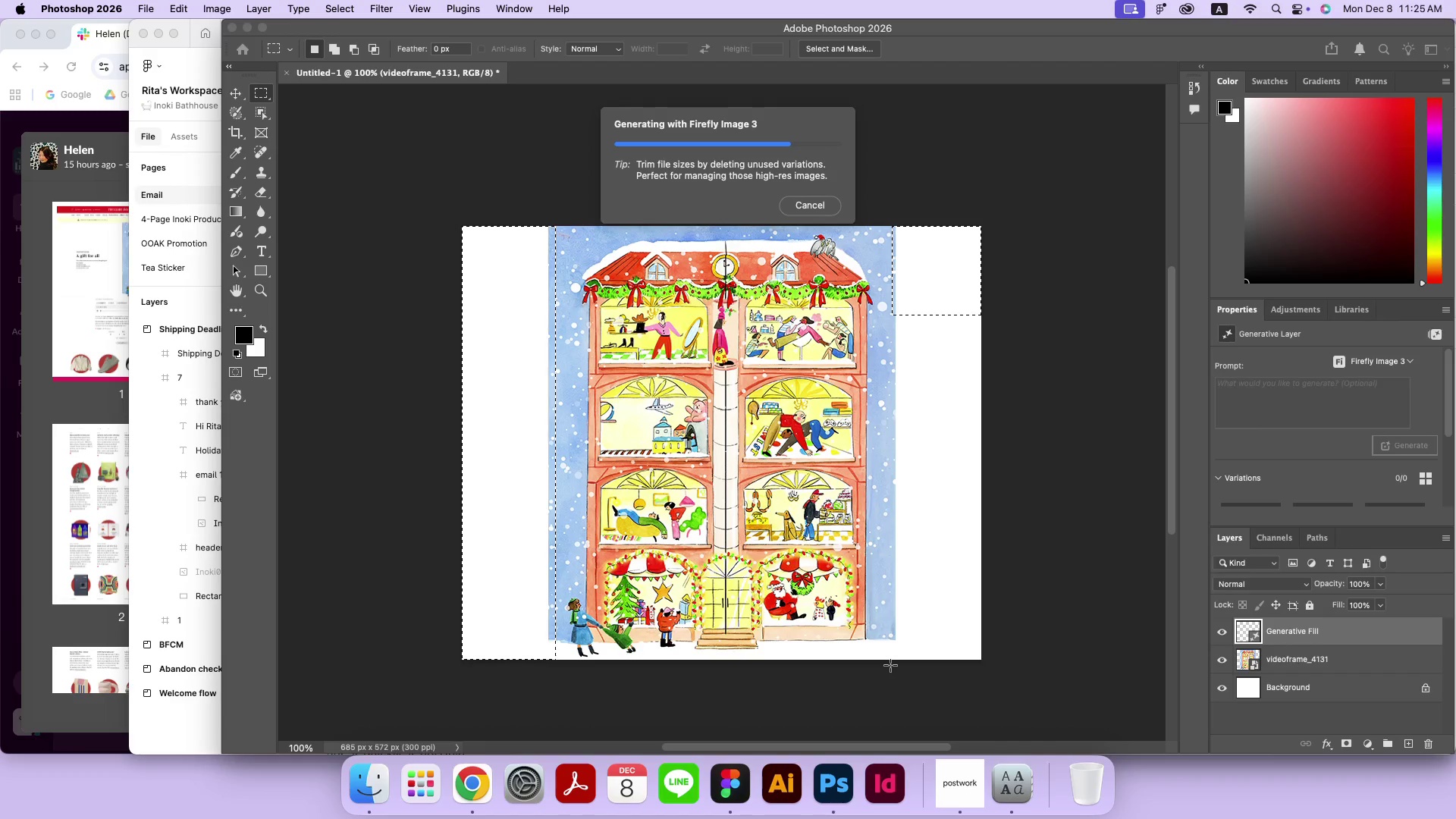 
left_click([761, 682])
 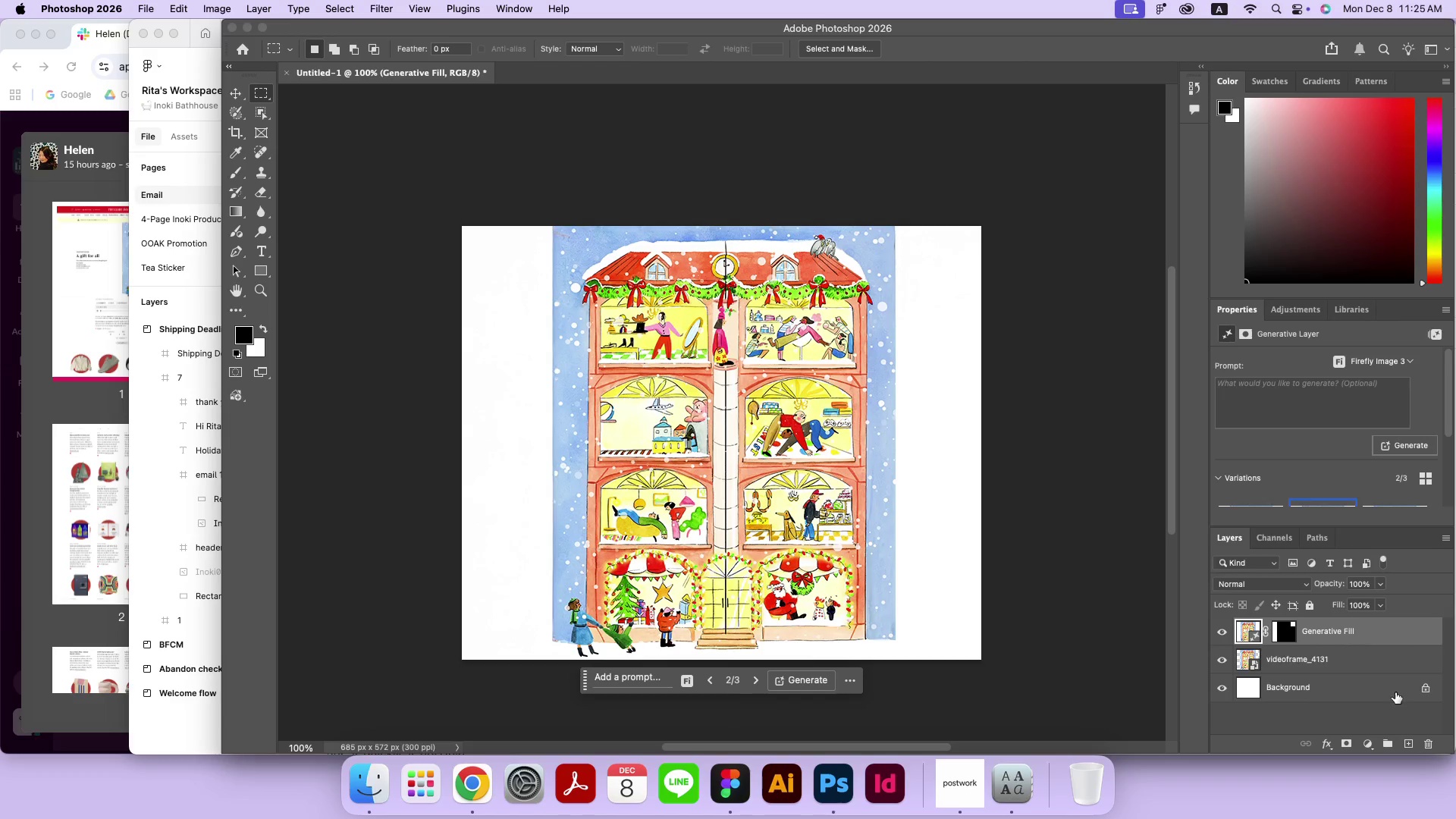 
left_click([1427, 685])
 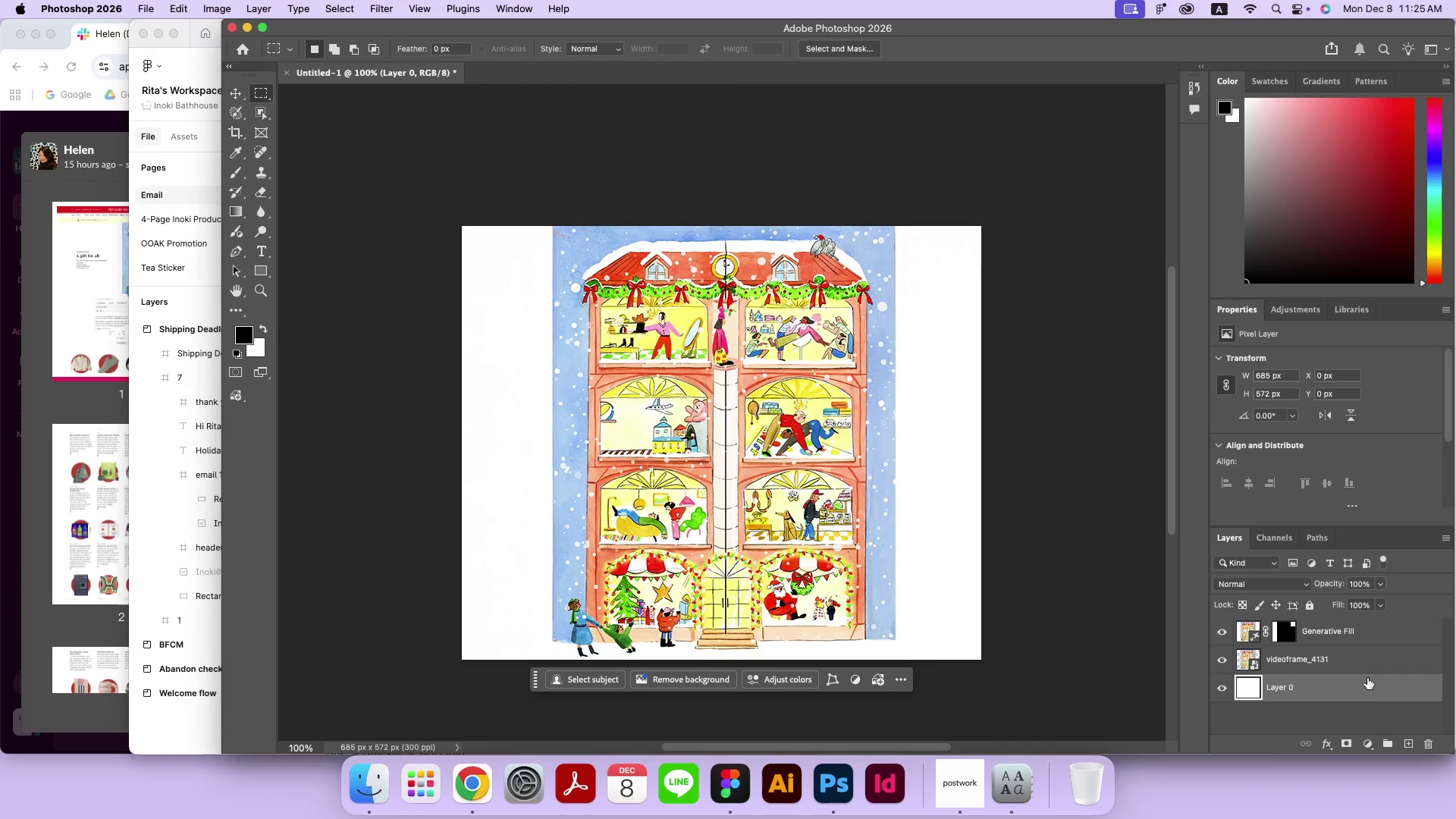 
key(Shift+Backspace)
 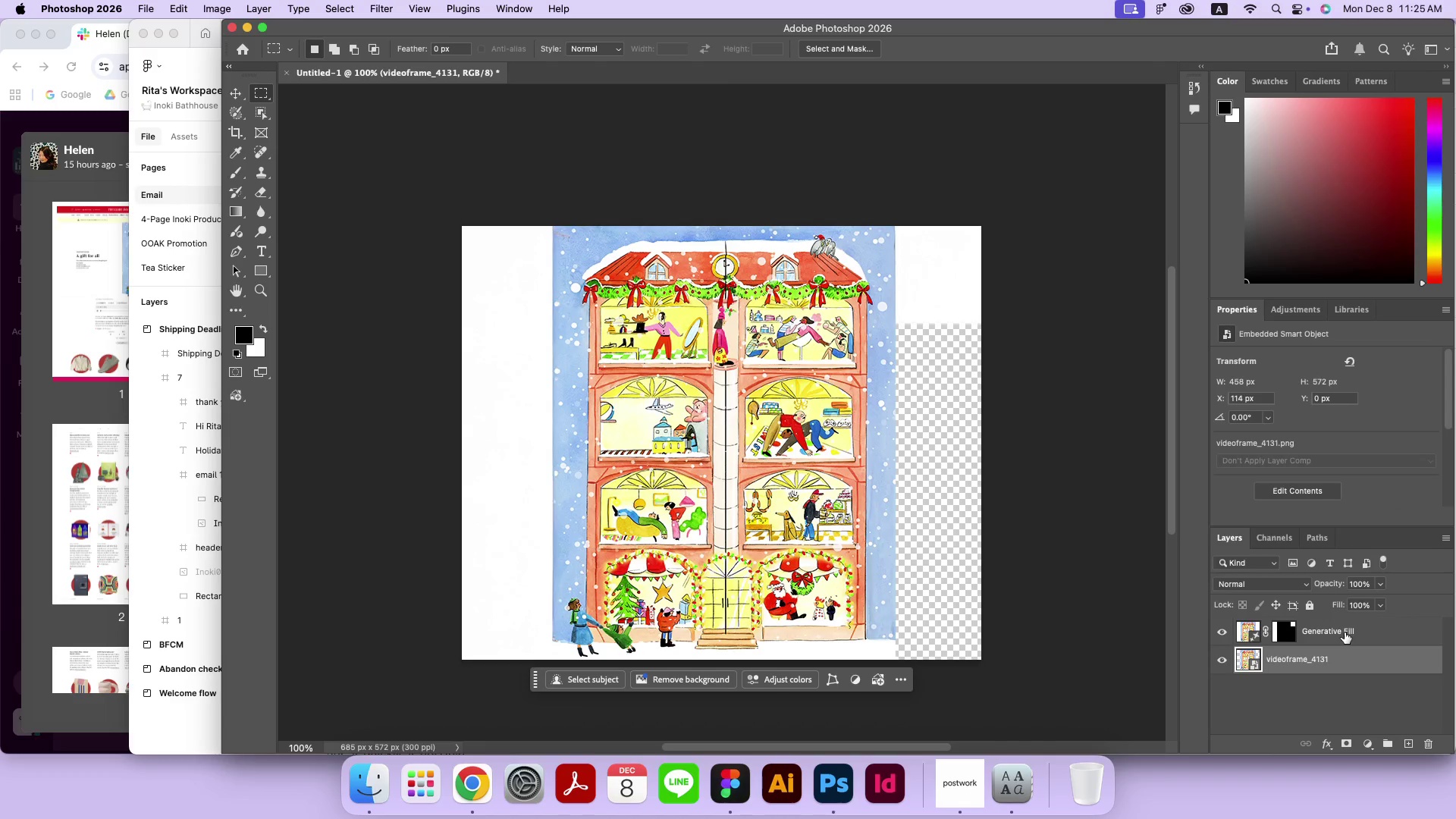 
left_click([1345, 632])
 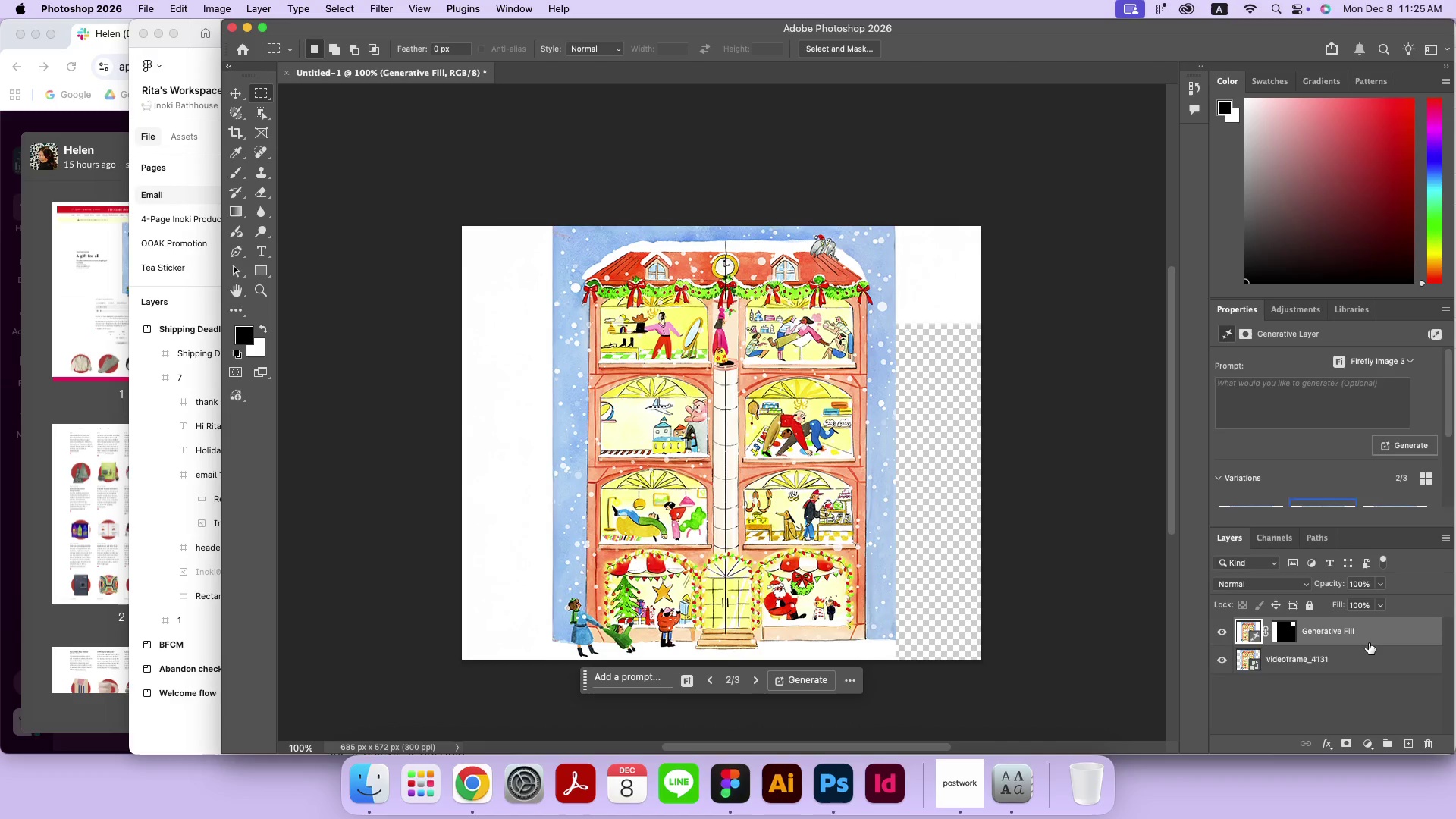 
key(Shift+Backspace)
 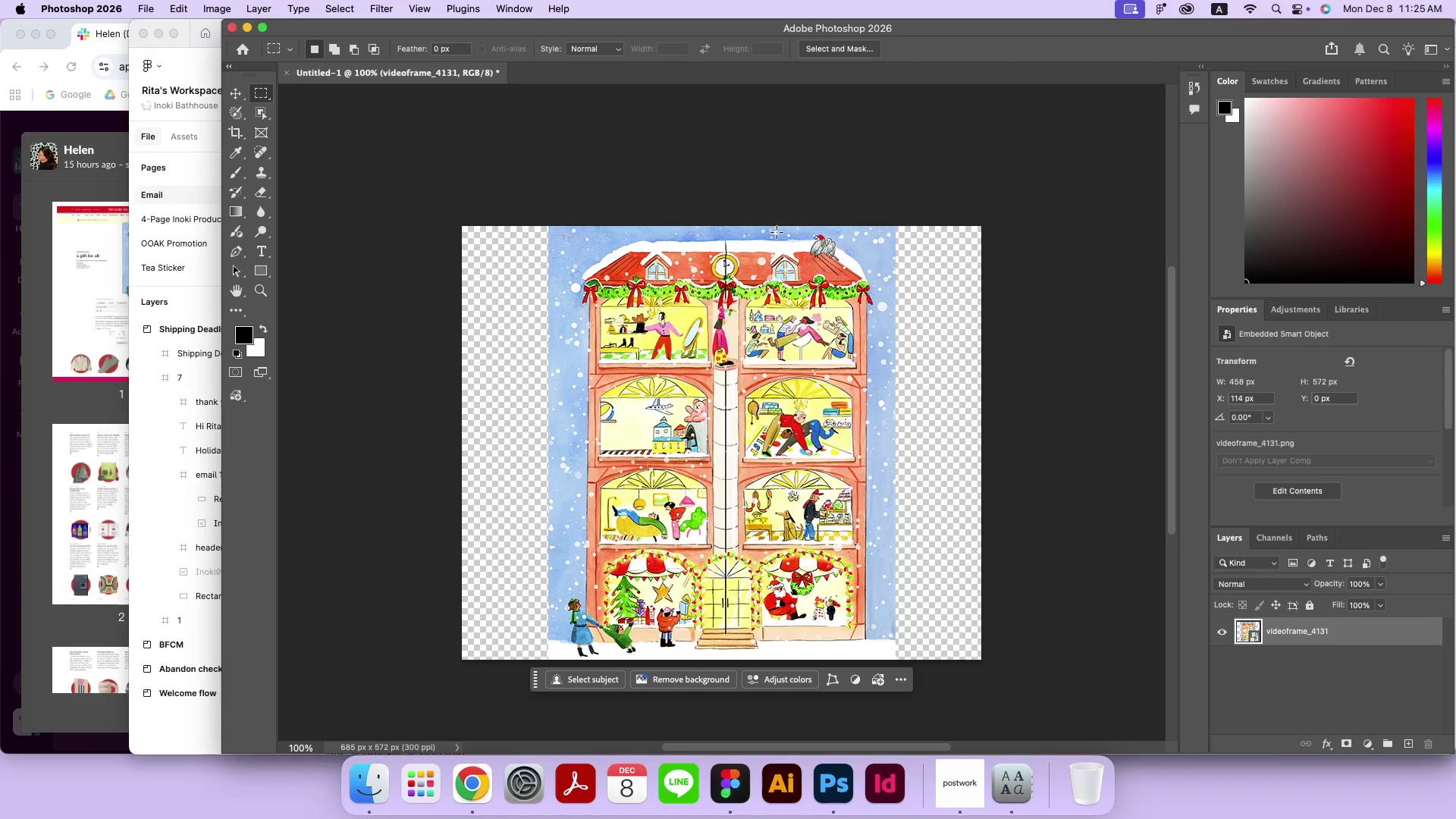 
left_click_drag(start_coordinate=[443, 218], to_coordinate=[550, 720])
 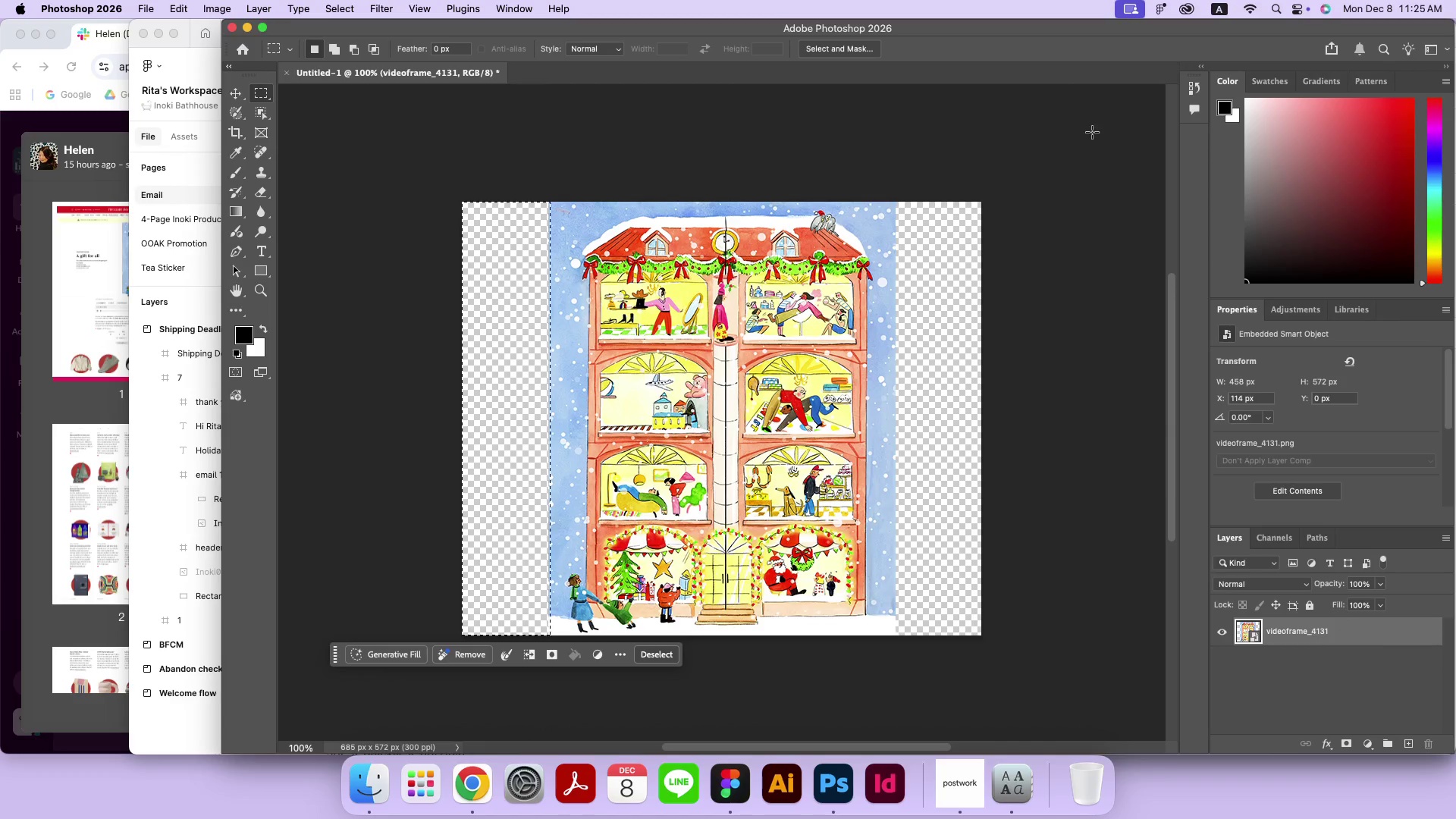 
left_click_drag(start_coordinate=[893, 193], to_coordinate=[1006, 705])
 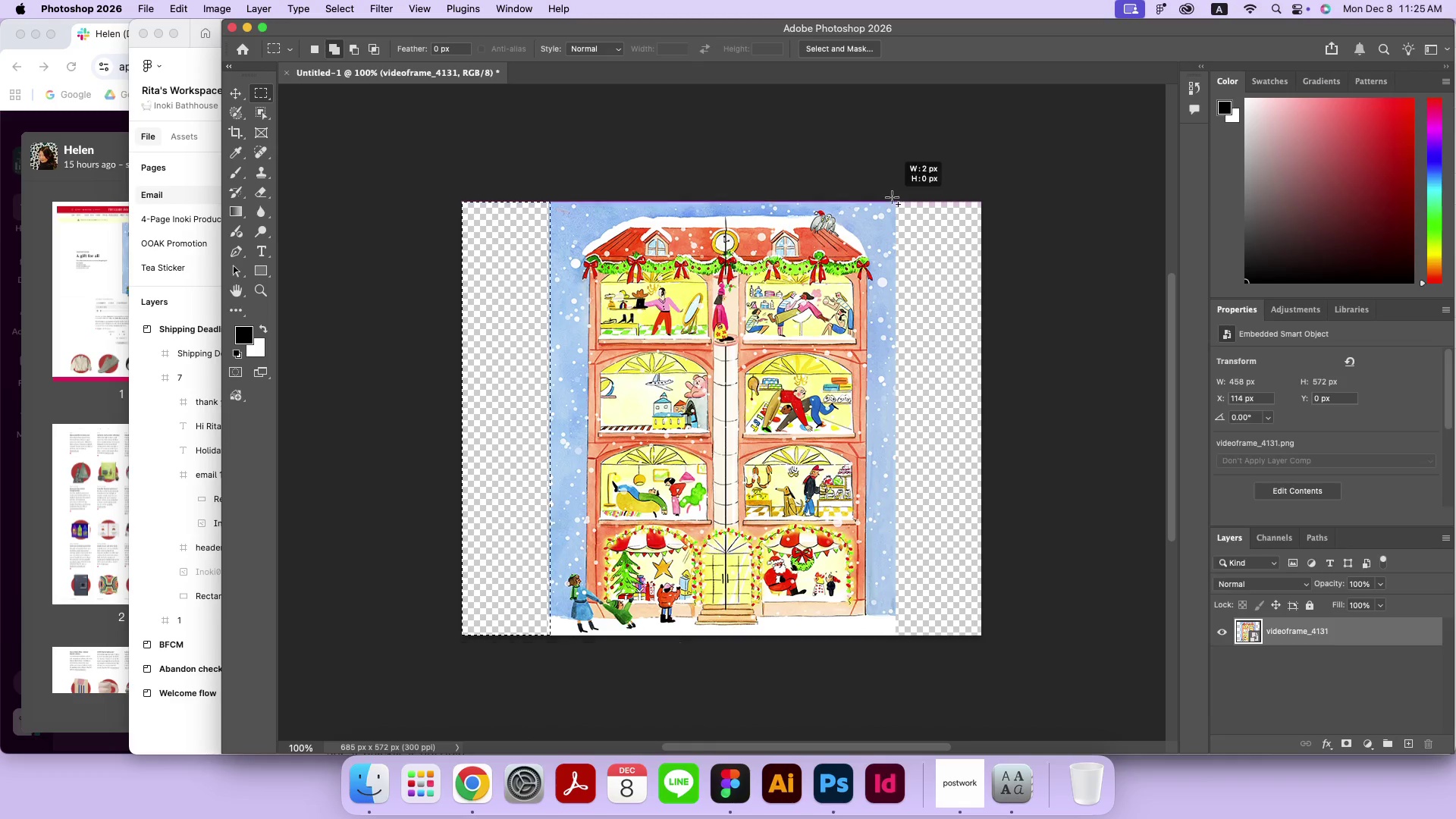 
left_click([609, 651])
 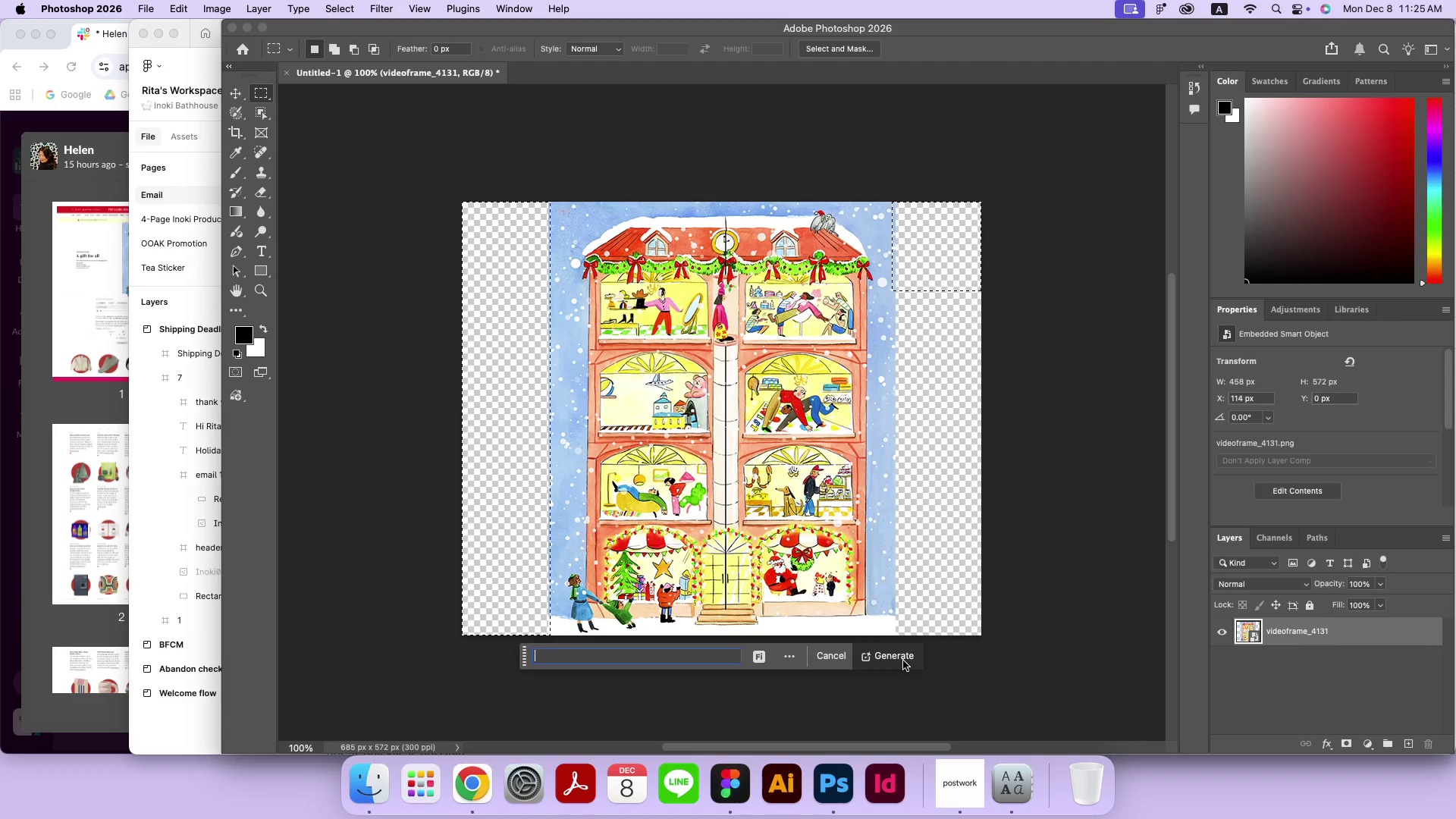 
left_click([903, 661])
 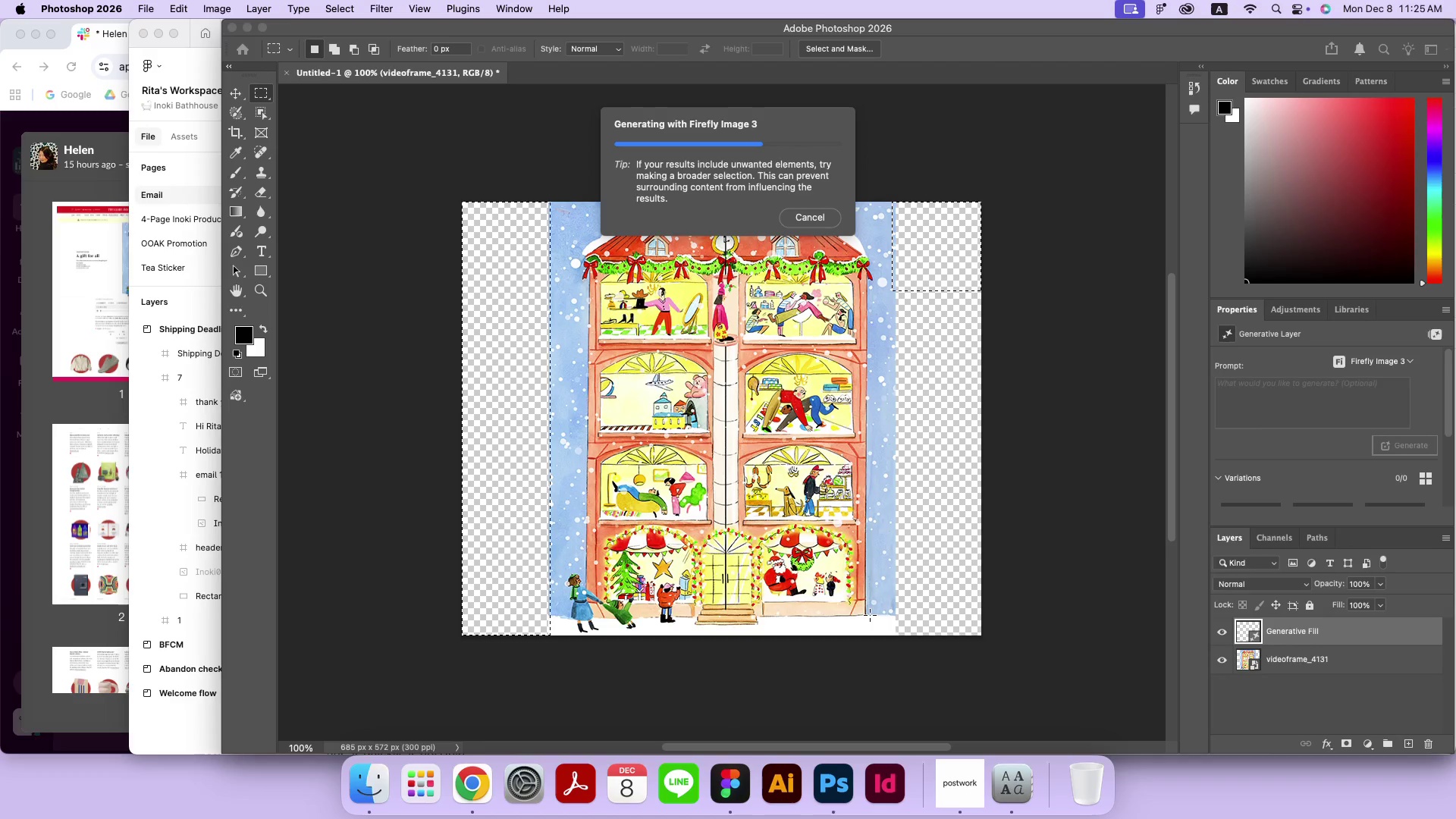 
wait(12.71)
 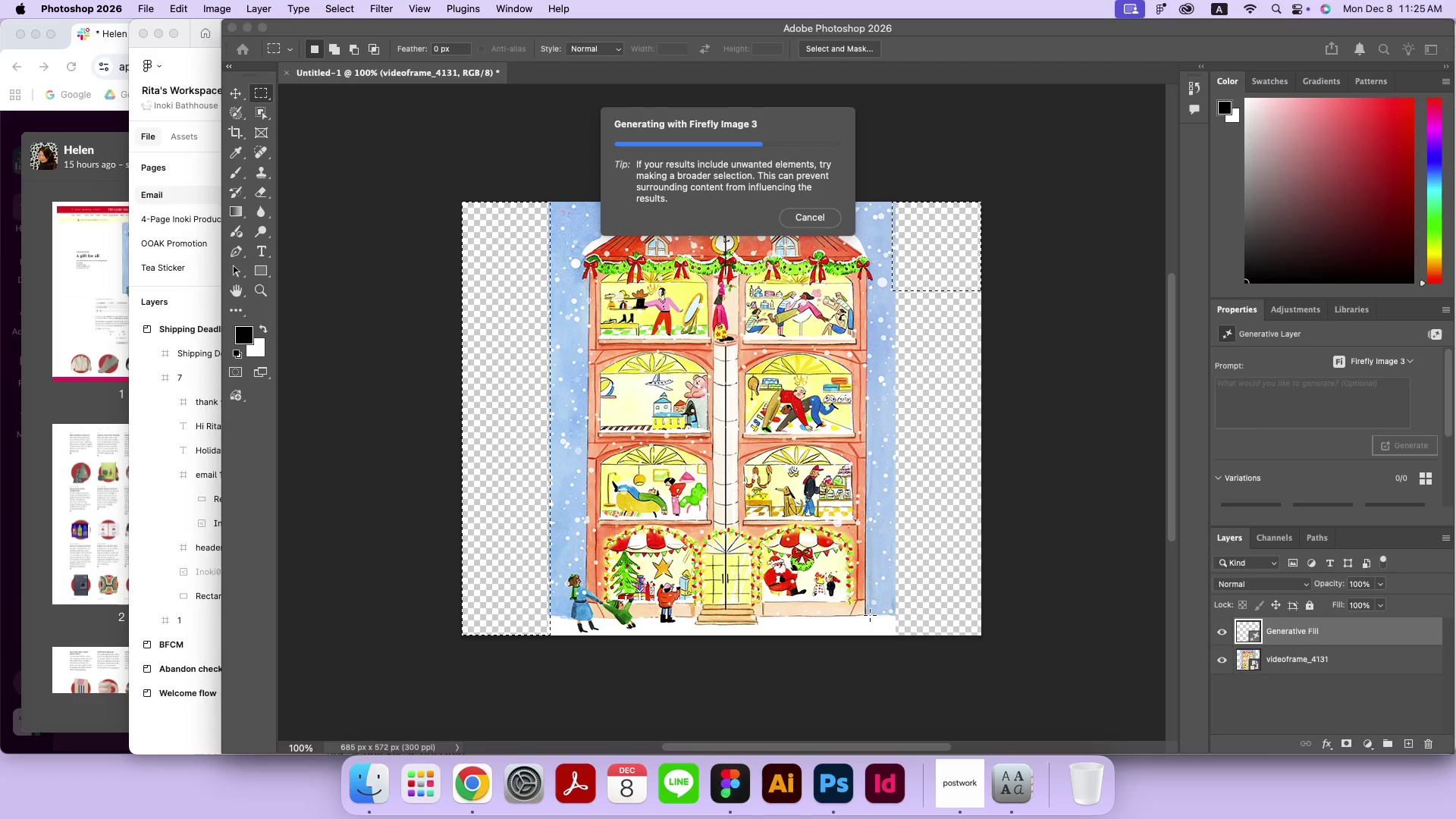 
left_click([754, 654])
 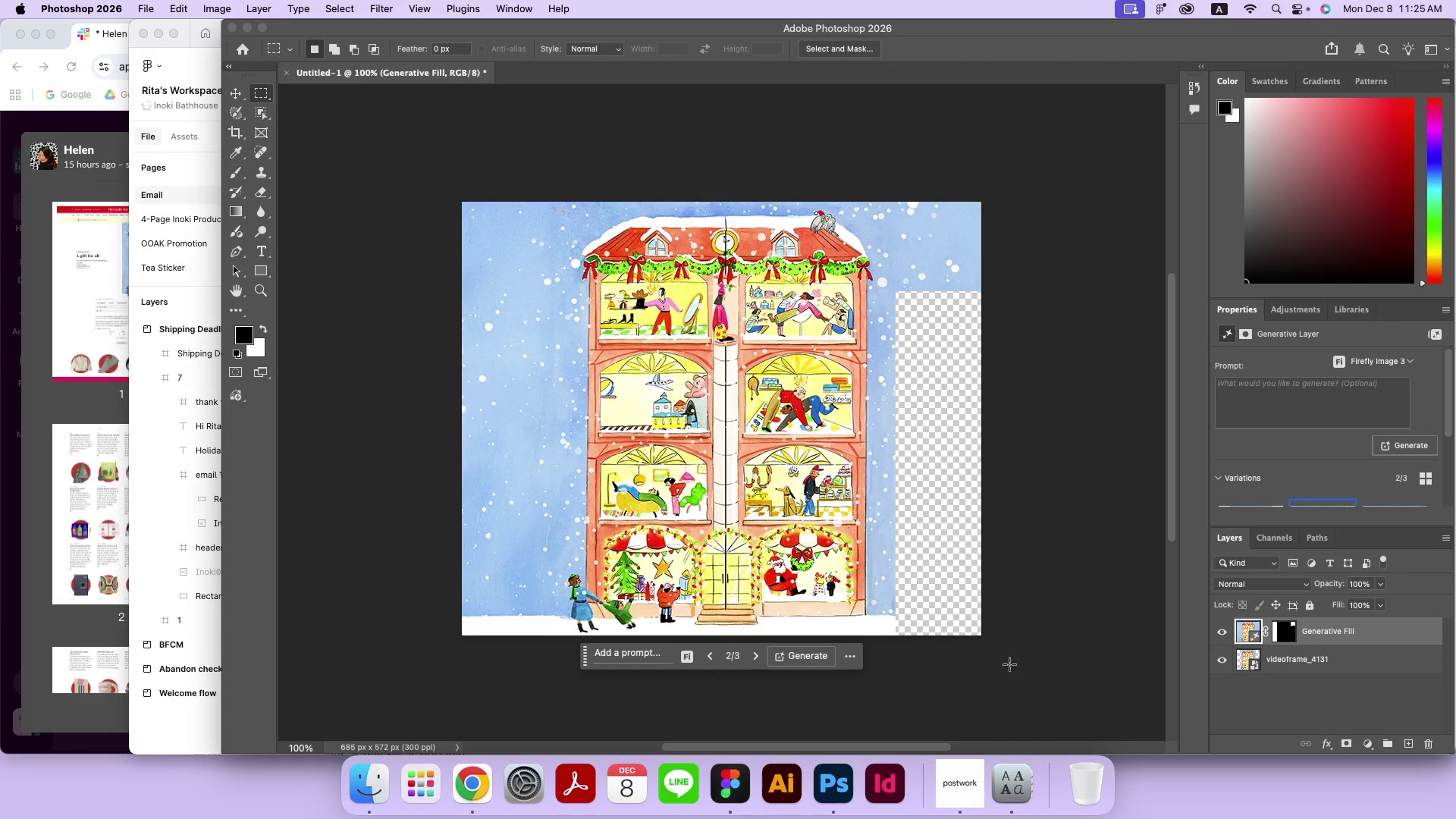 
left_click([759, 660])
 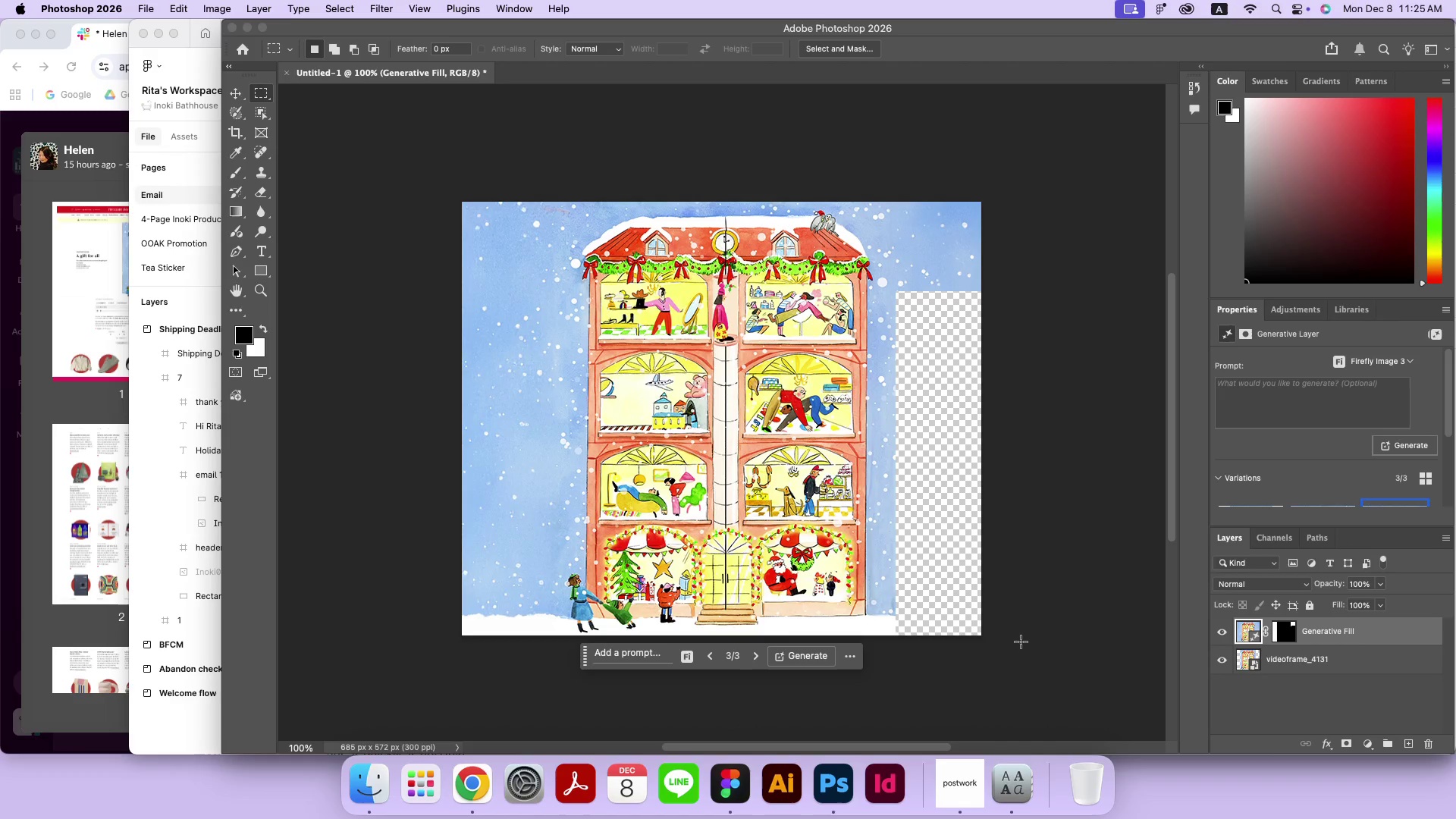 
left_click_drag(start_coordinate=[1006, 650], to_coordinate=[889, 171])
 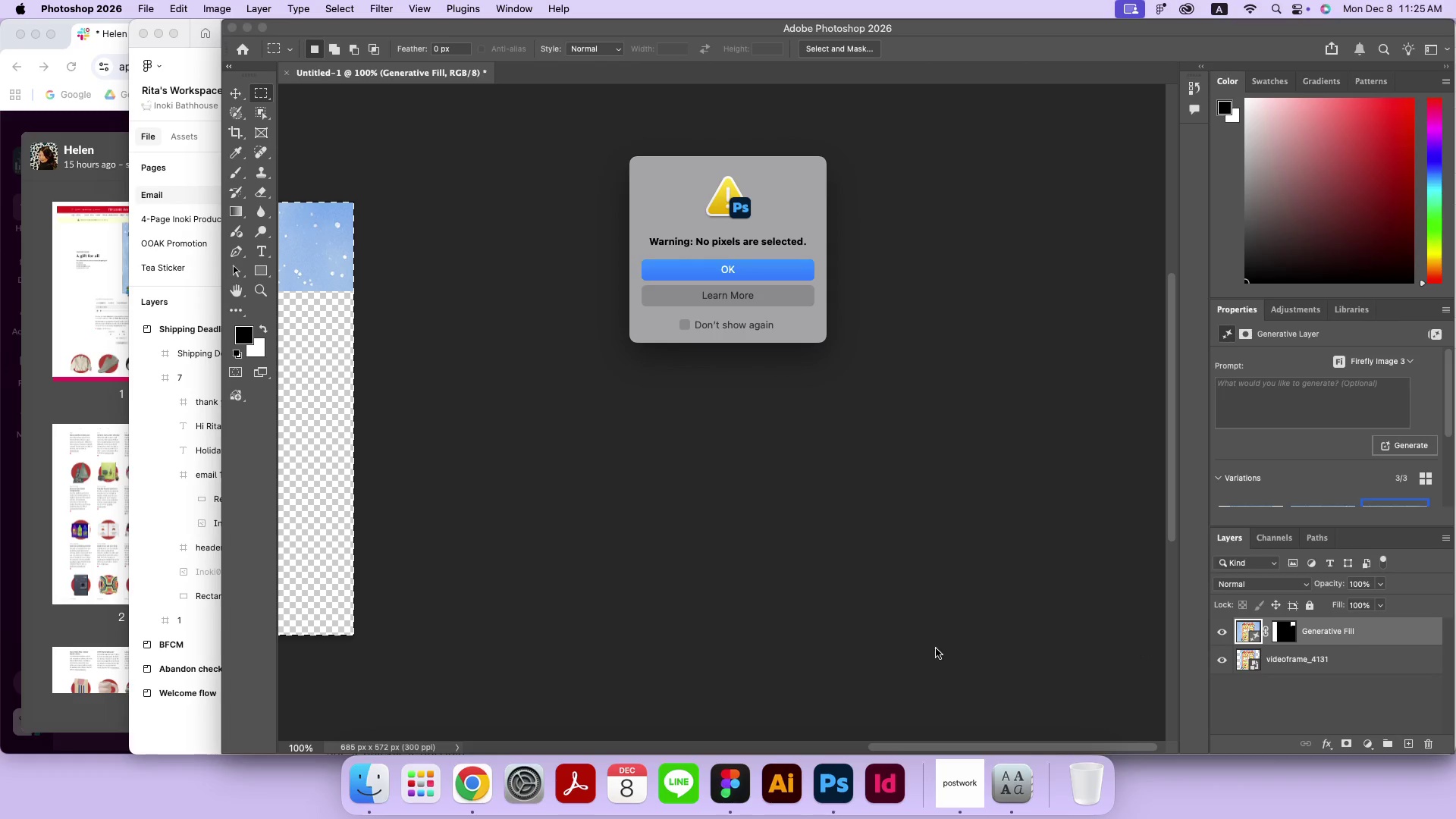 
left_click([749, 270])
 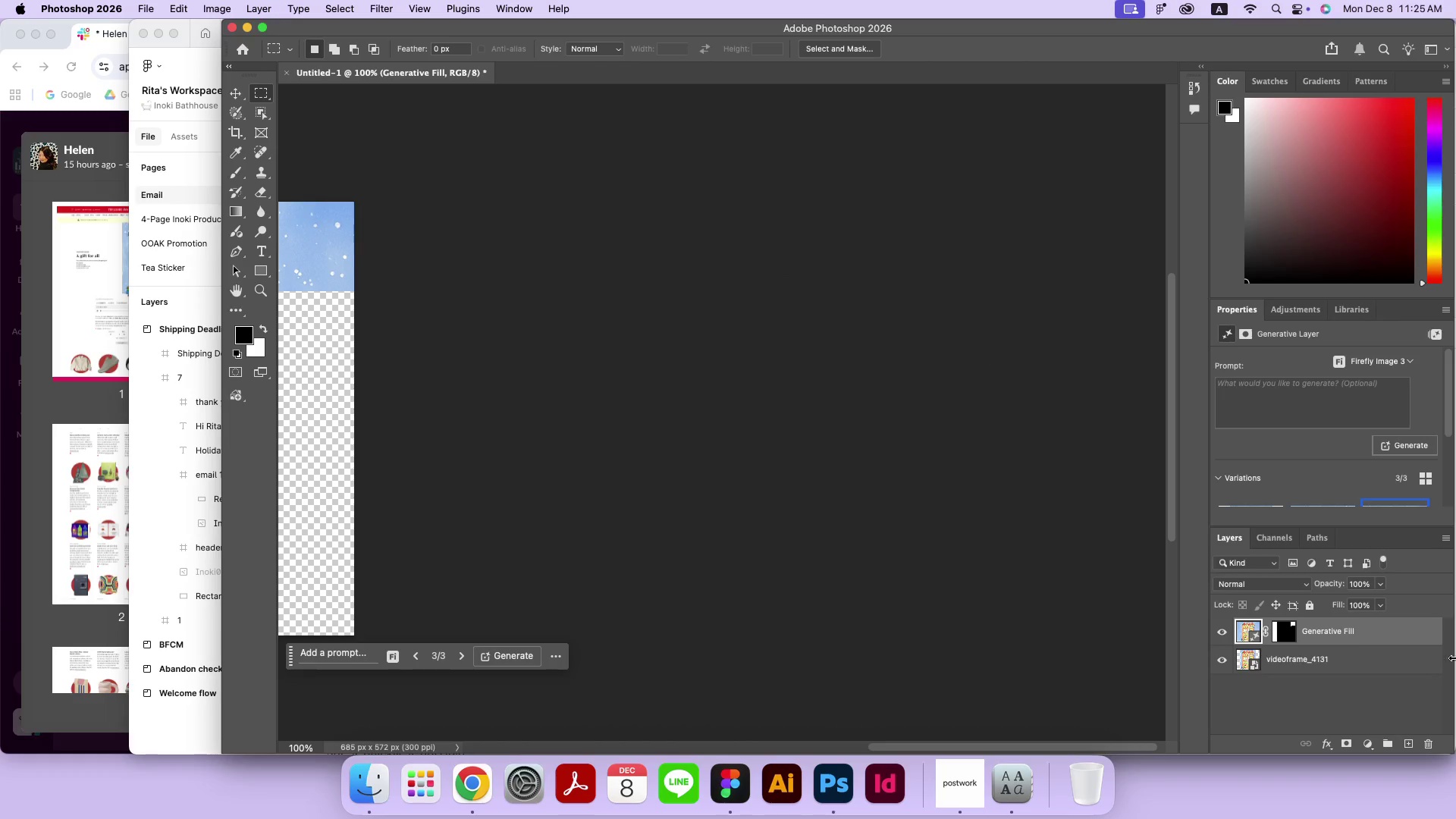 
left_click([1322, 652])
 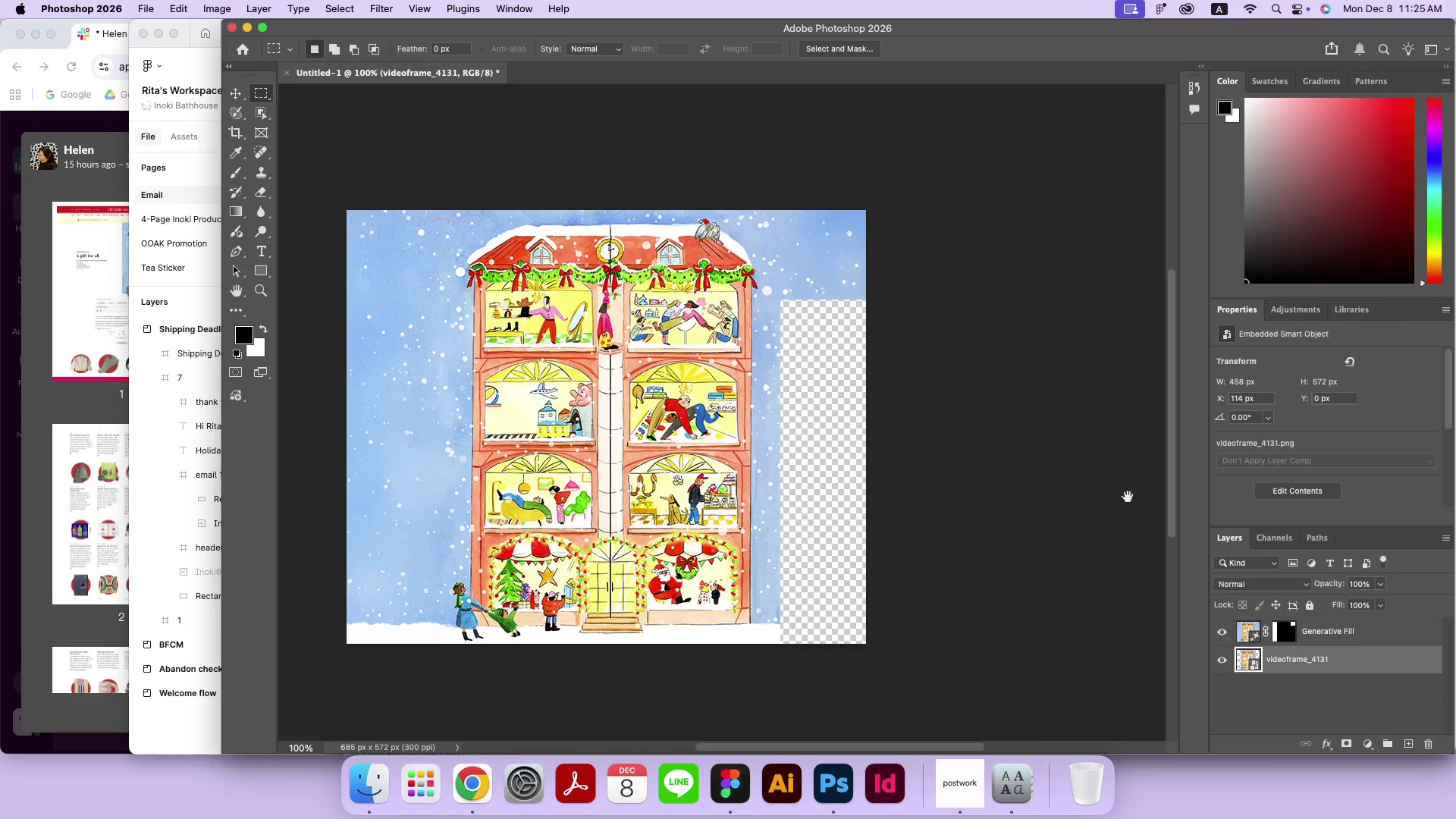 
hold_key(key=Space, duration=1.1)
 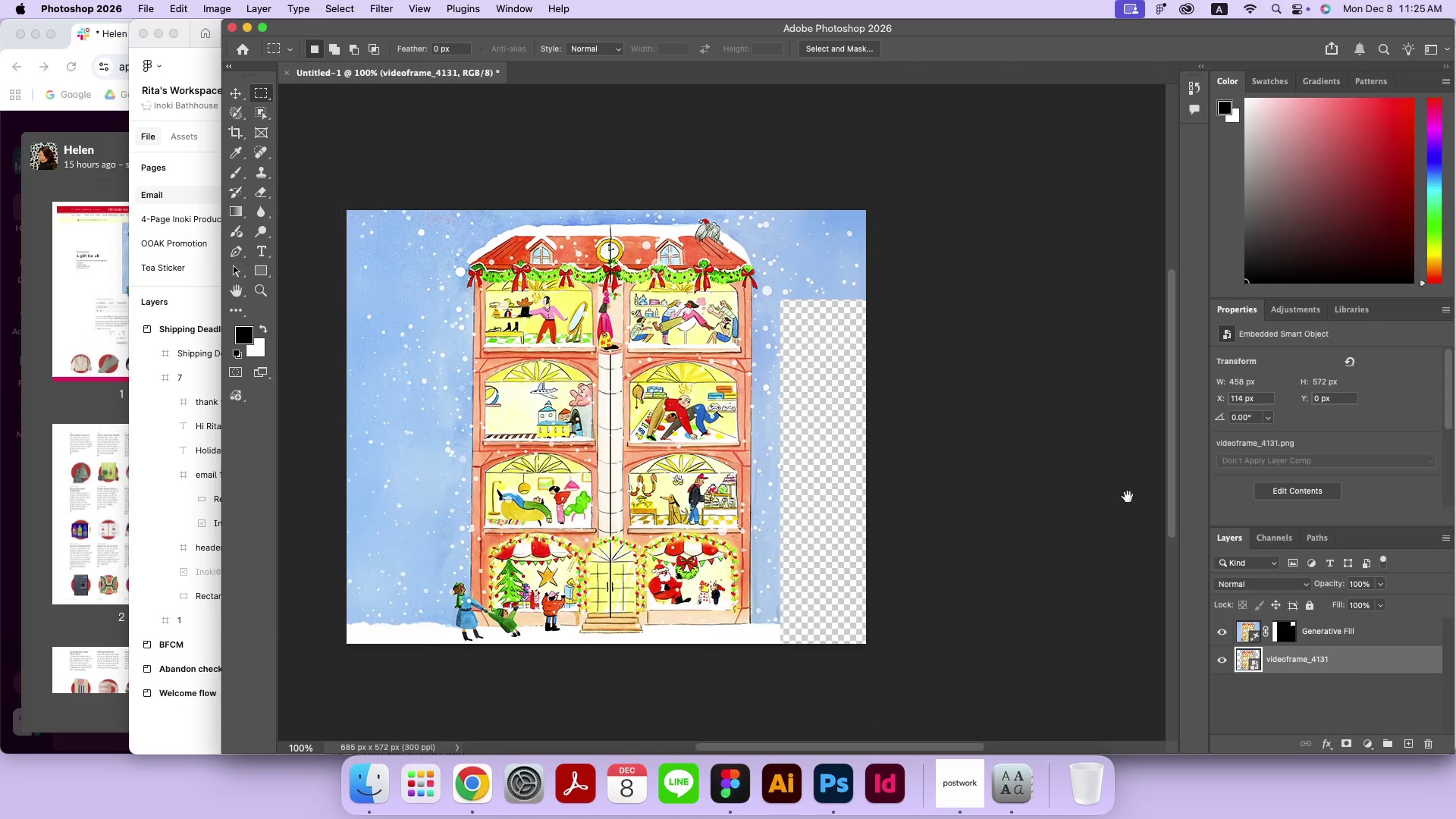 
left_click_drag(start_coordinate=[613, 489], to_coordinate=[1128, 497])
 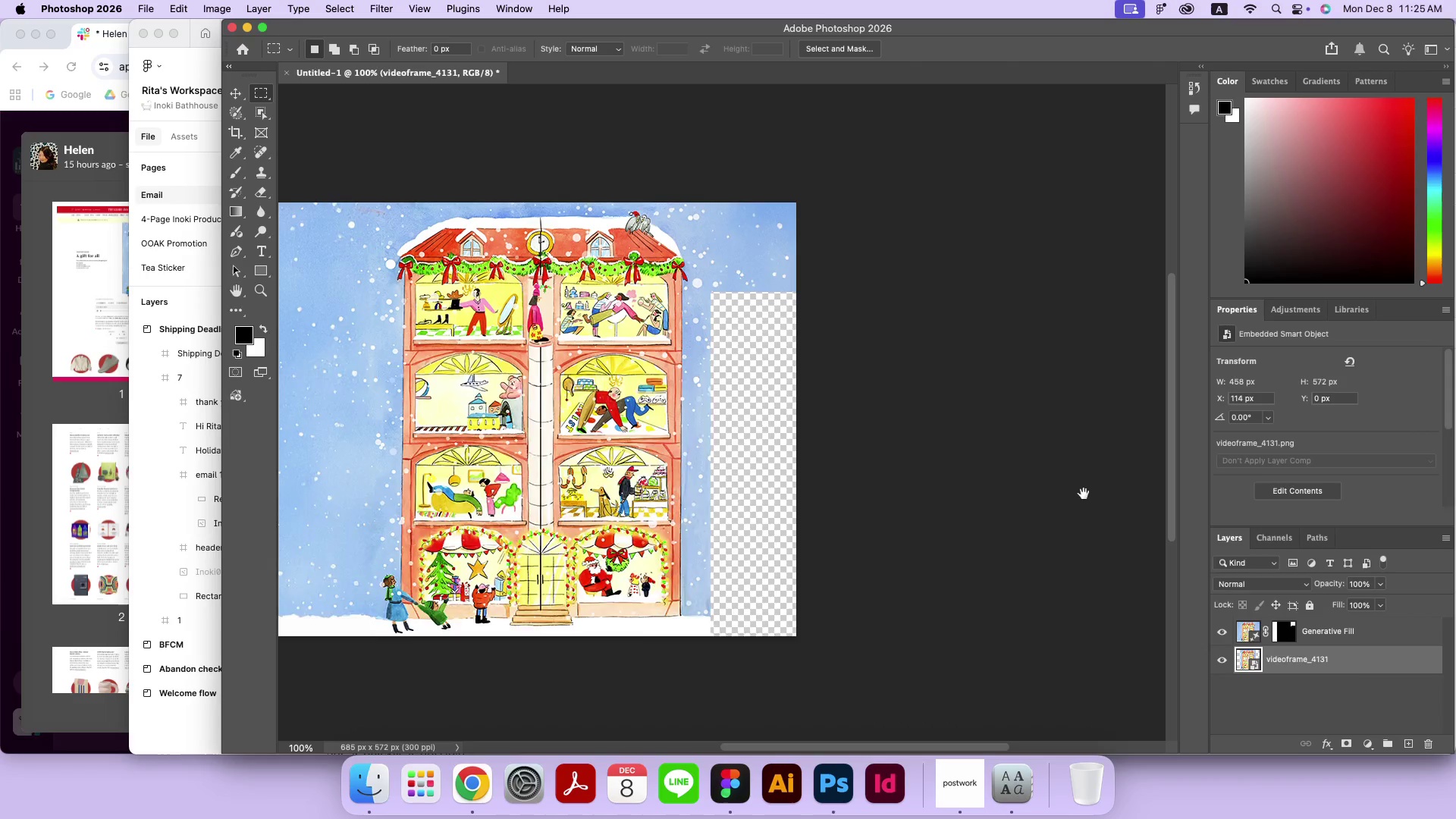 
left_click_drag(start_coordinate=[984, 660], to_coordinate=[872, 192])
 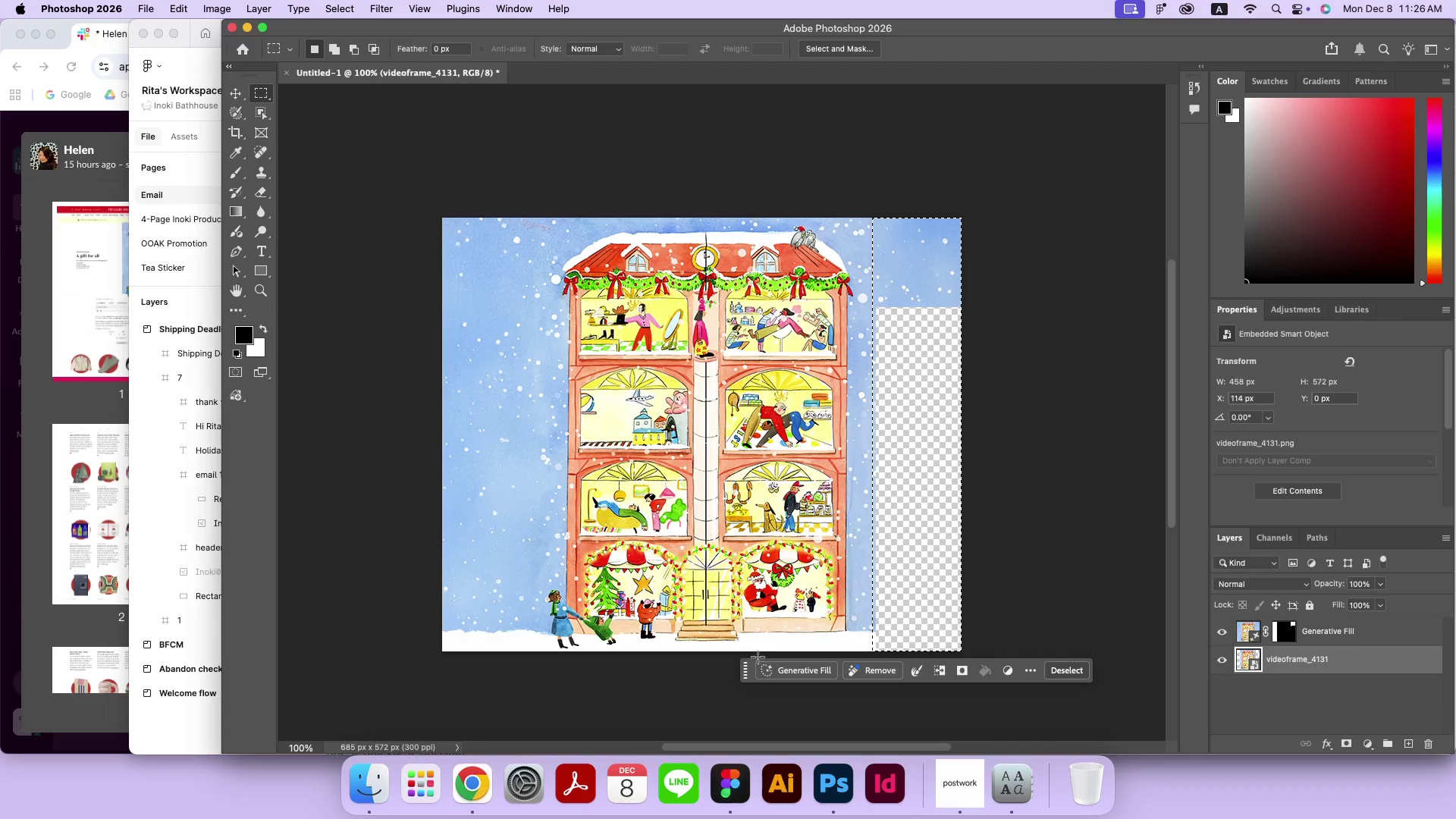 
left_click([793, 673])
 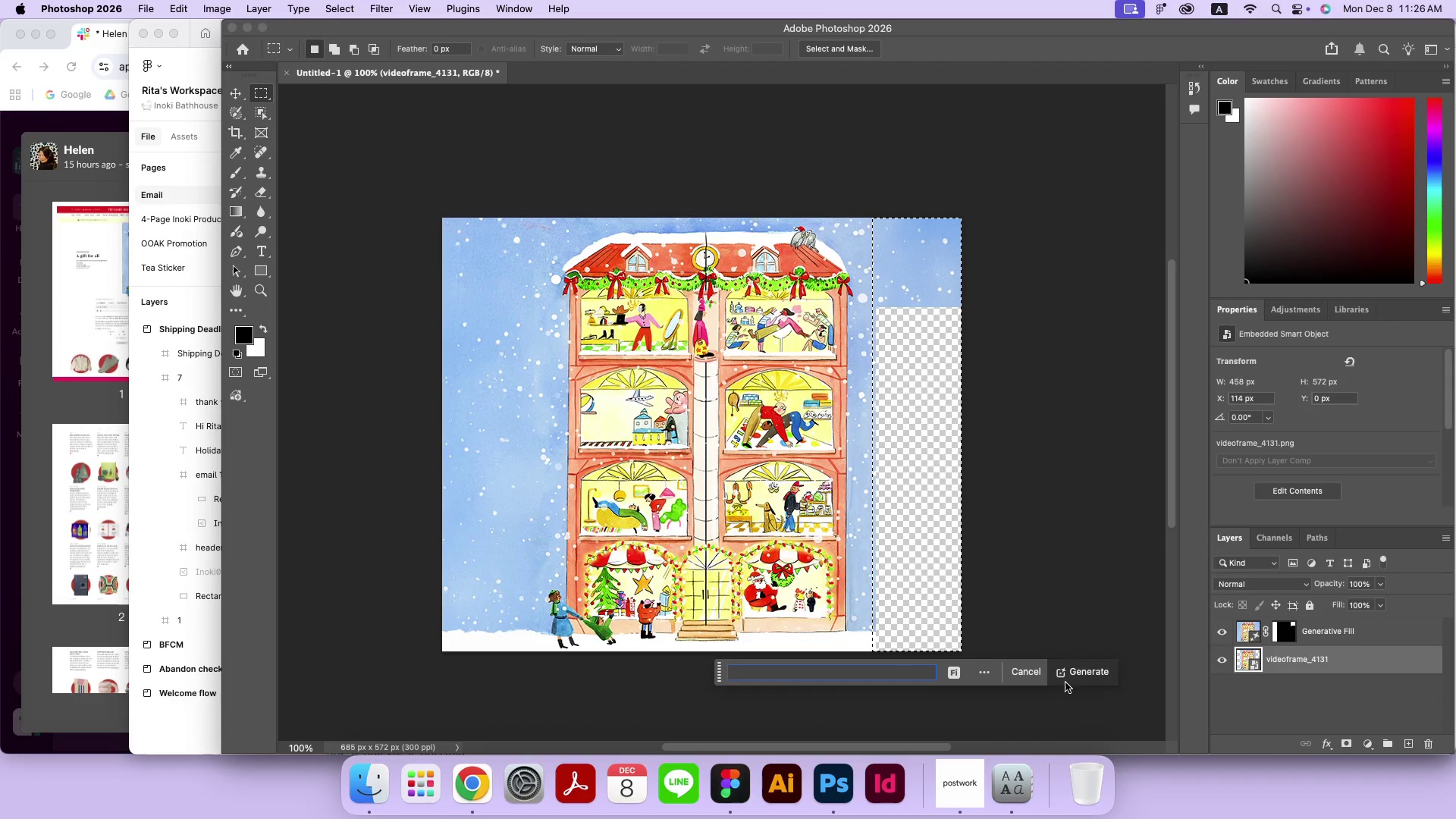 
left_click([1068, 679])
 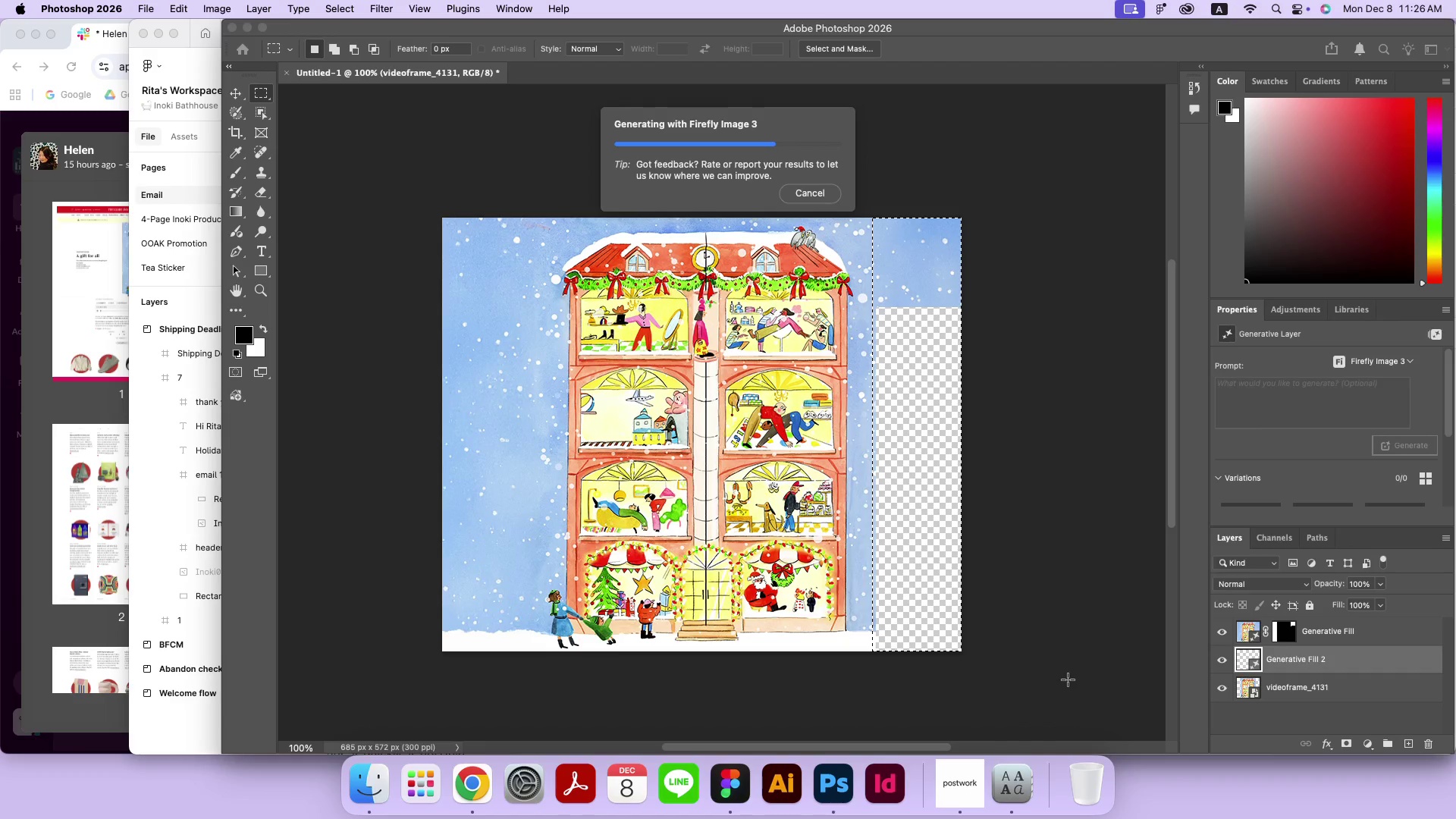 
wait(13.99)
 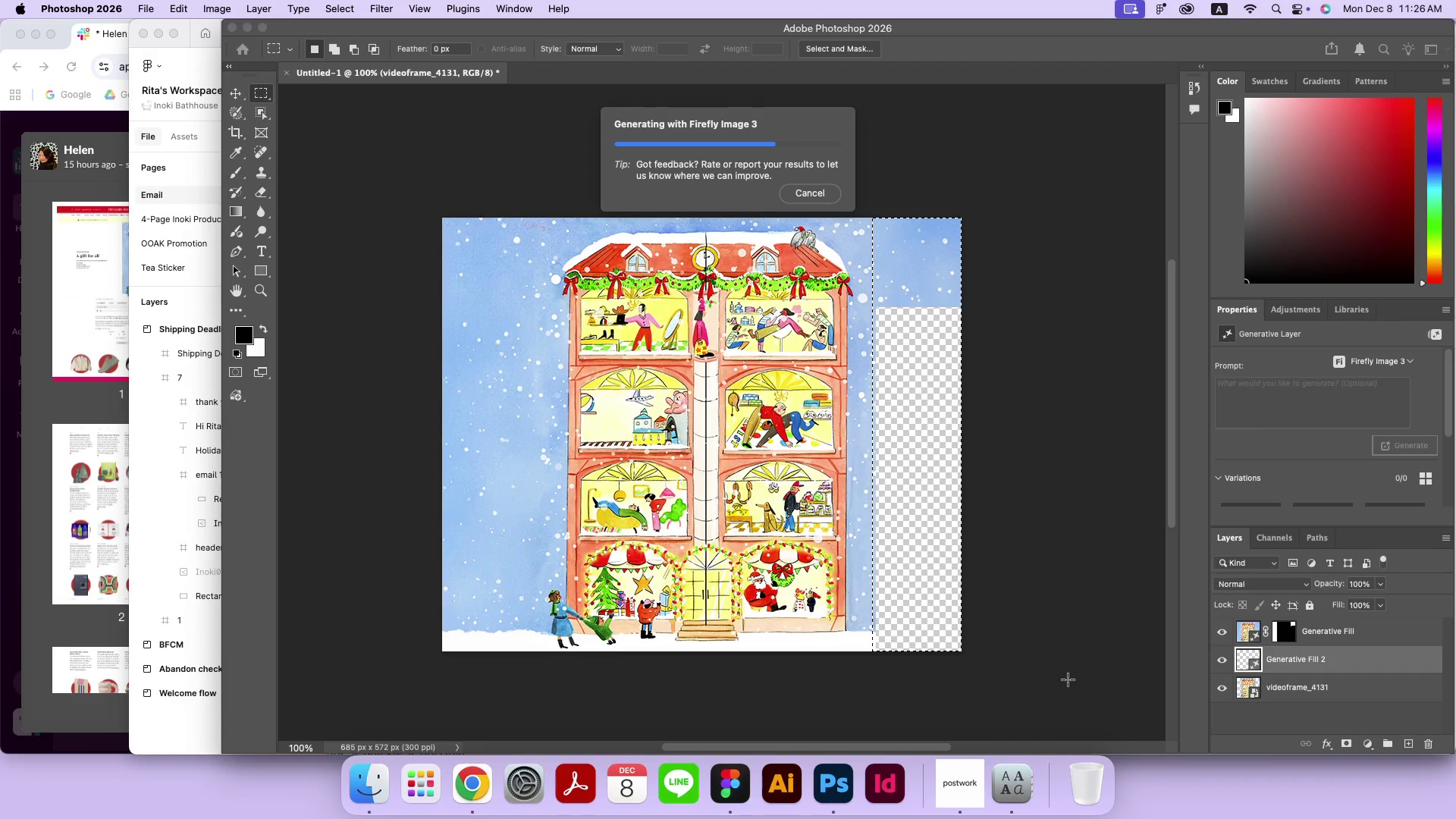 
left_click([944, 676])
 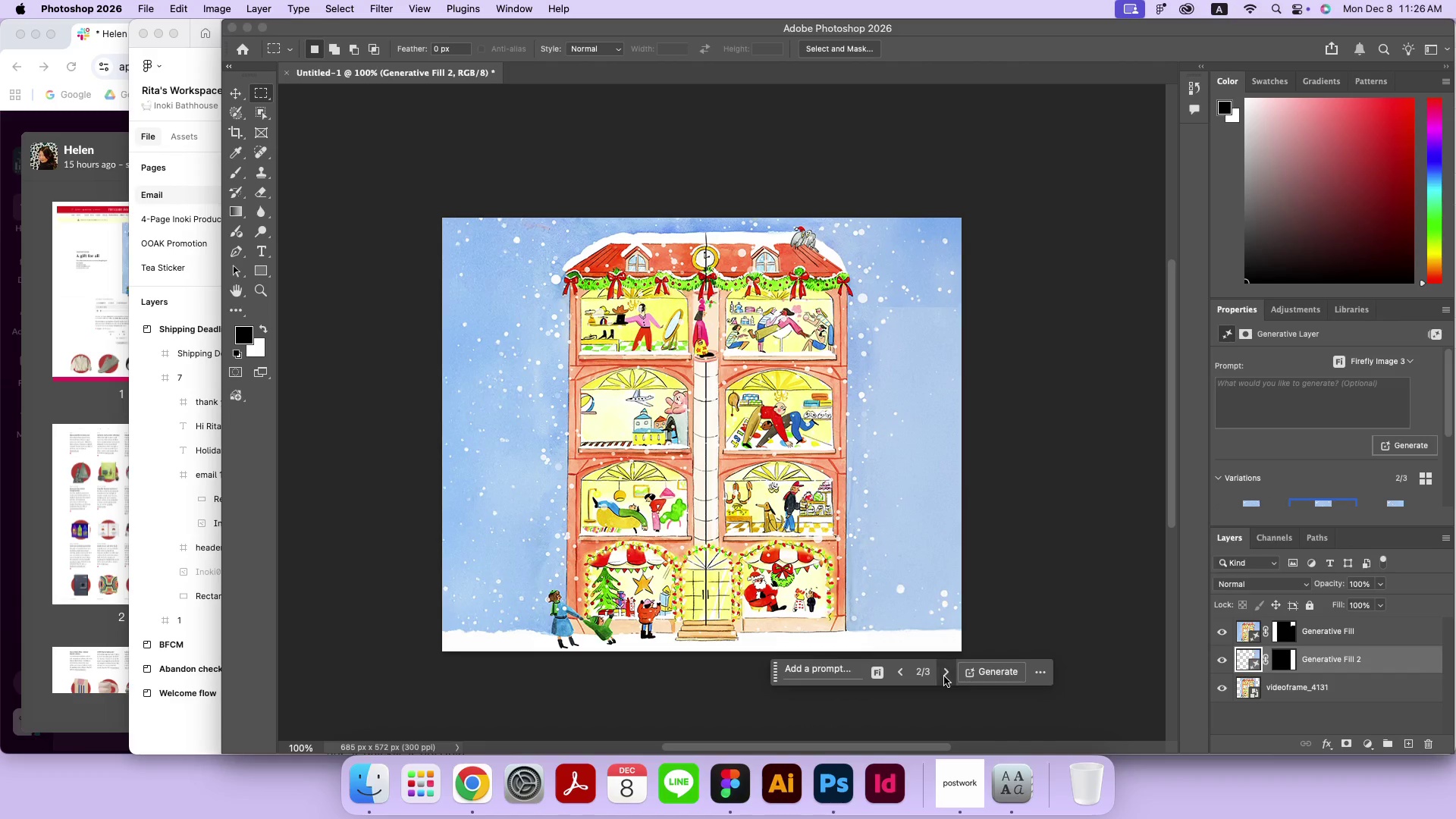 
left_click([944, 676])
 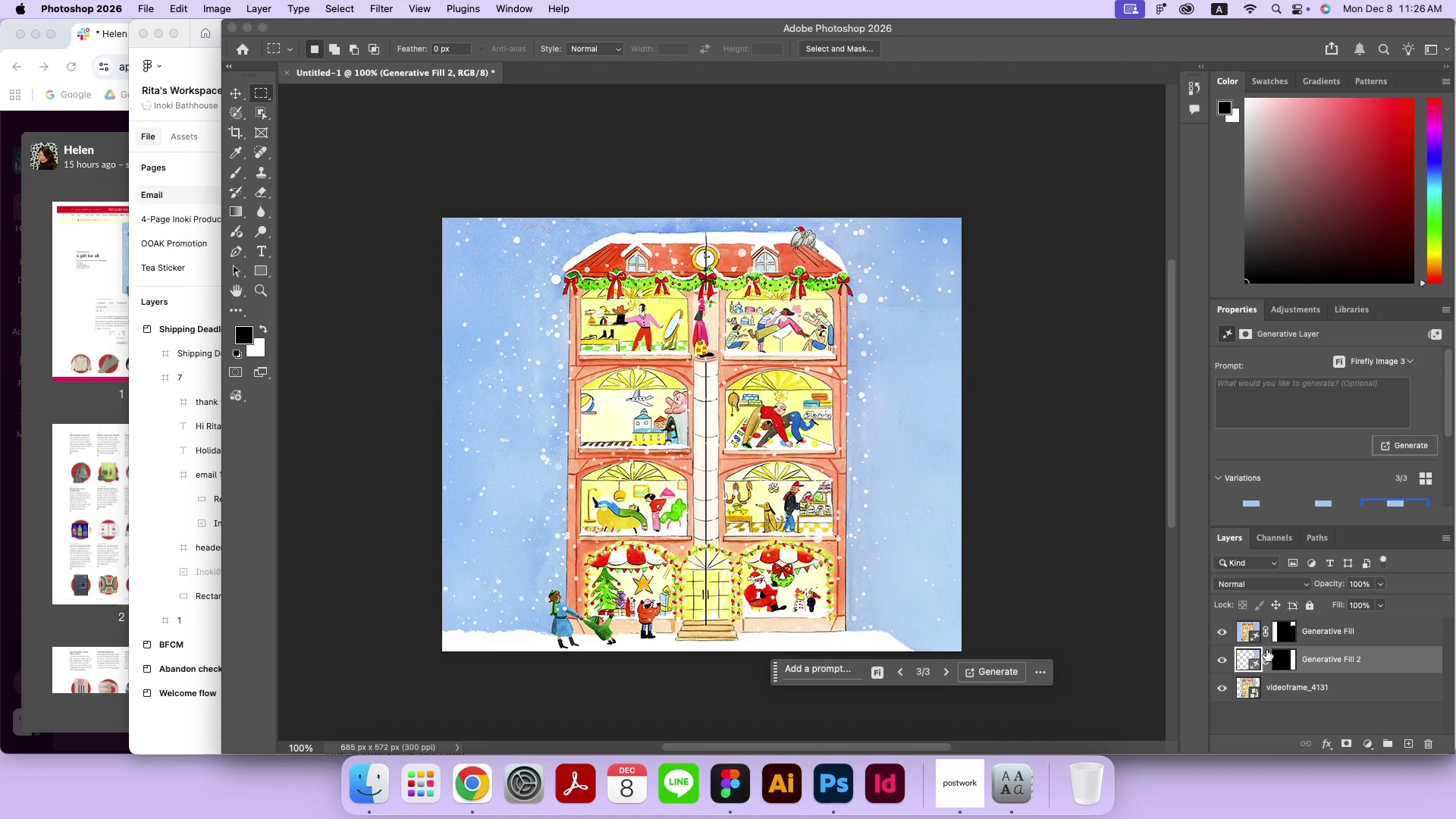 
left_click_drag(start_coordinate=[1338, 658], to_coordinate=[1338, 617])
 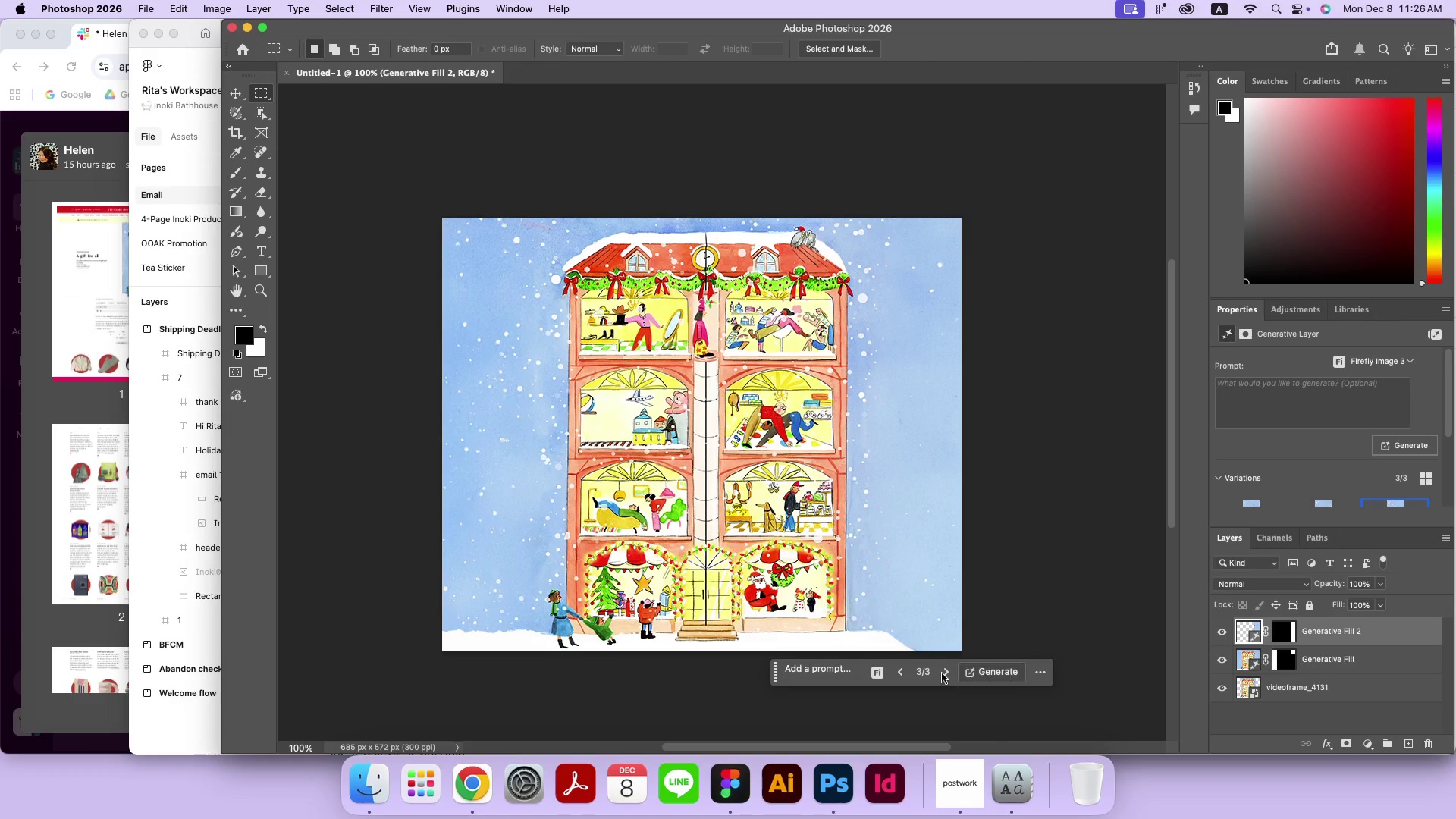 
left_click([941, 673])
 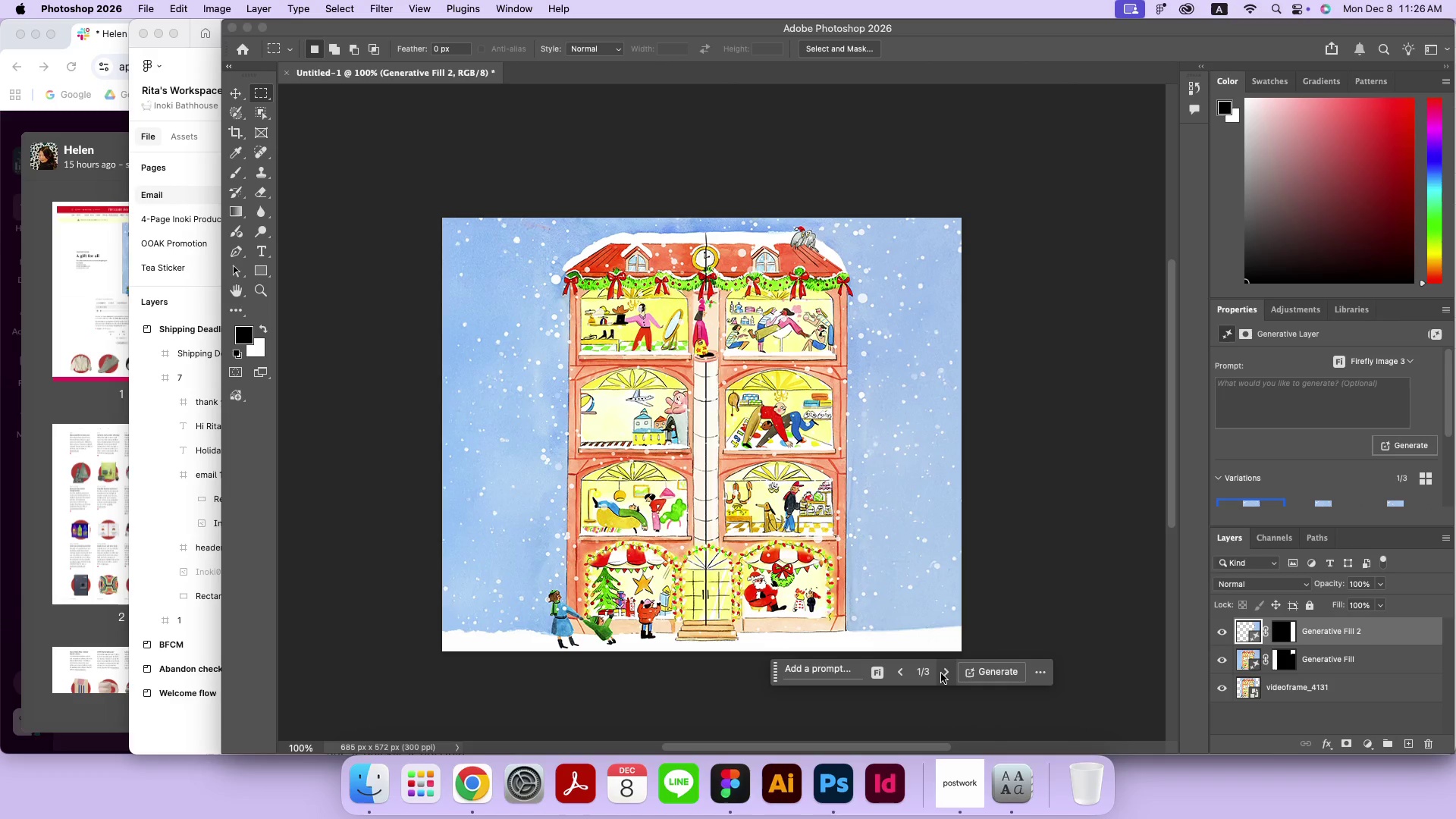 
left_click([941, 673])
 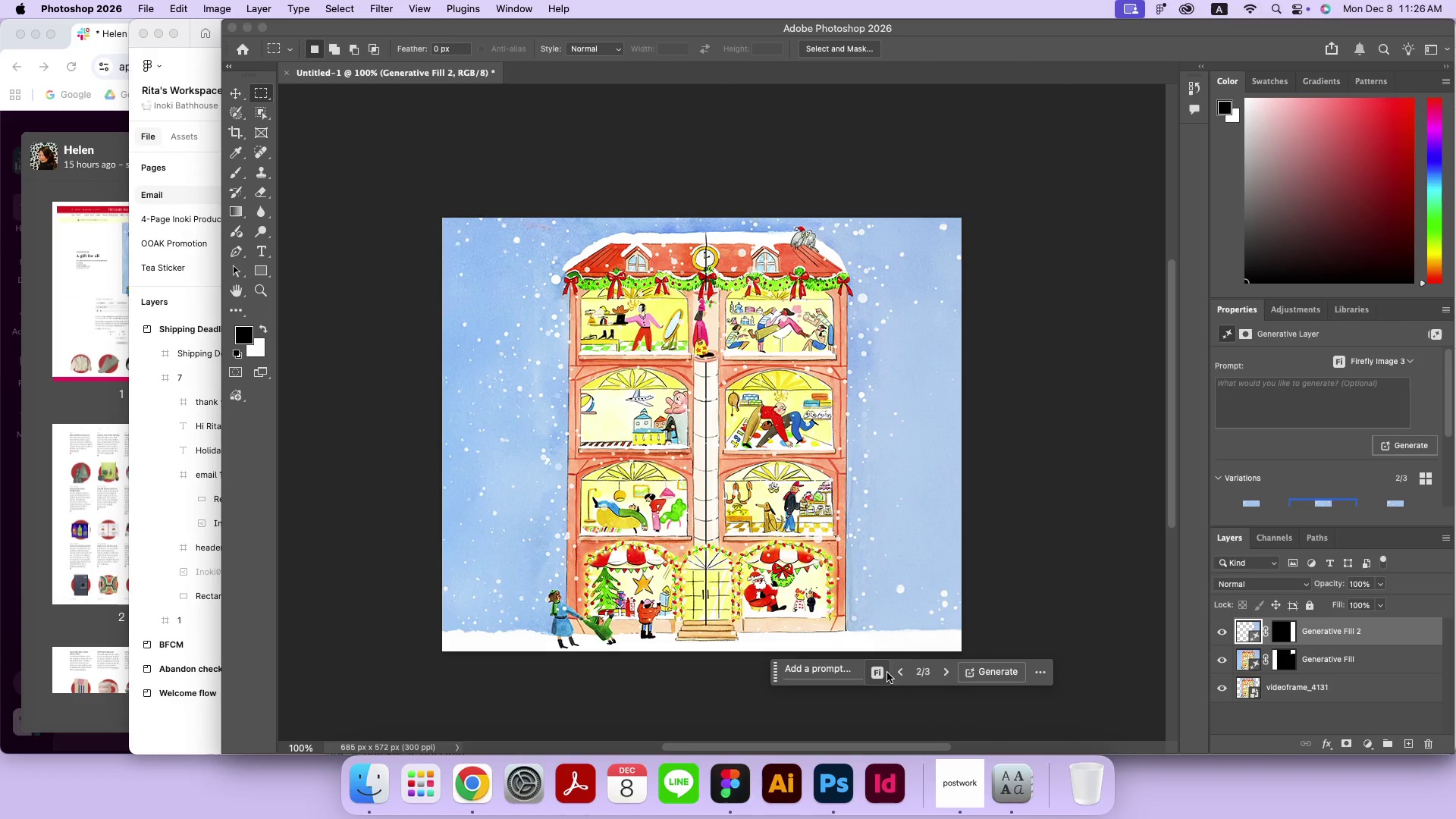 
left_click([898, 674])
 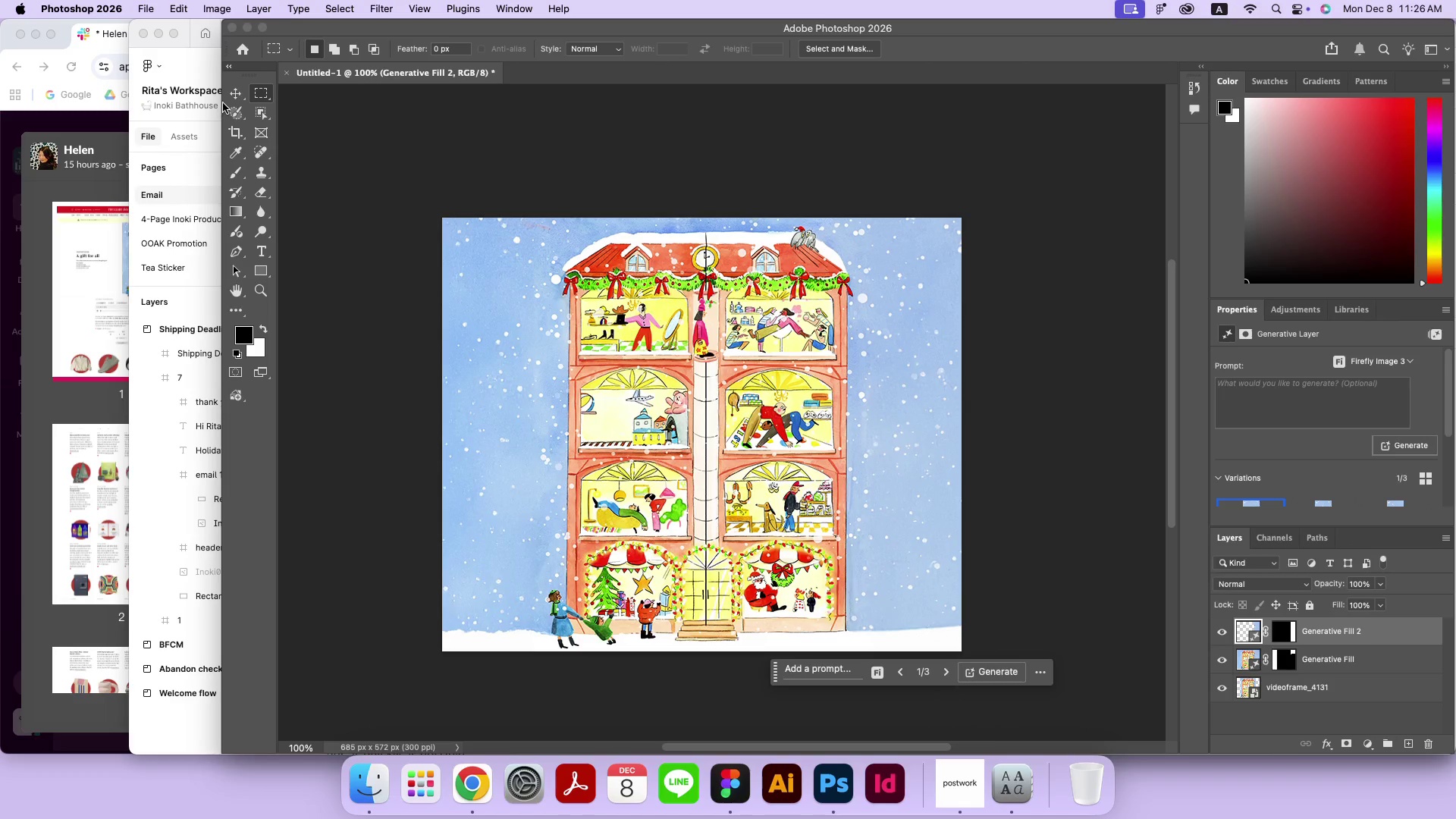 
left_click([237, 96])
 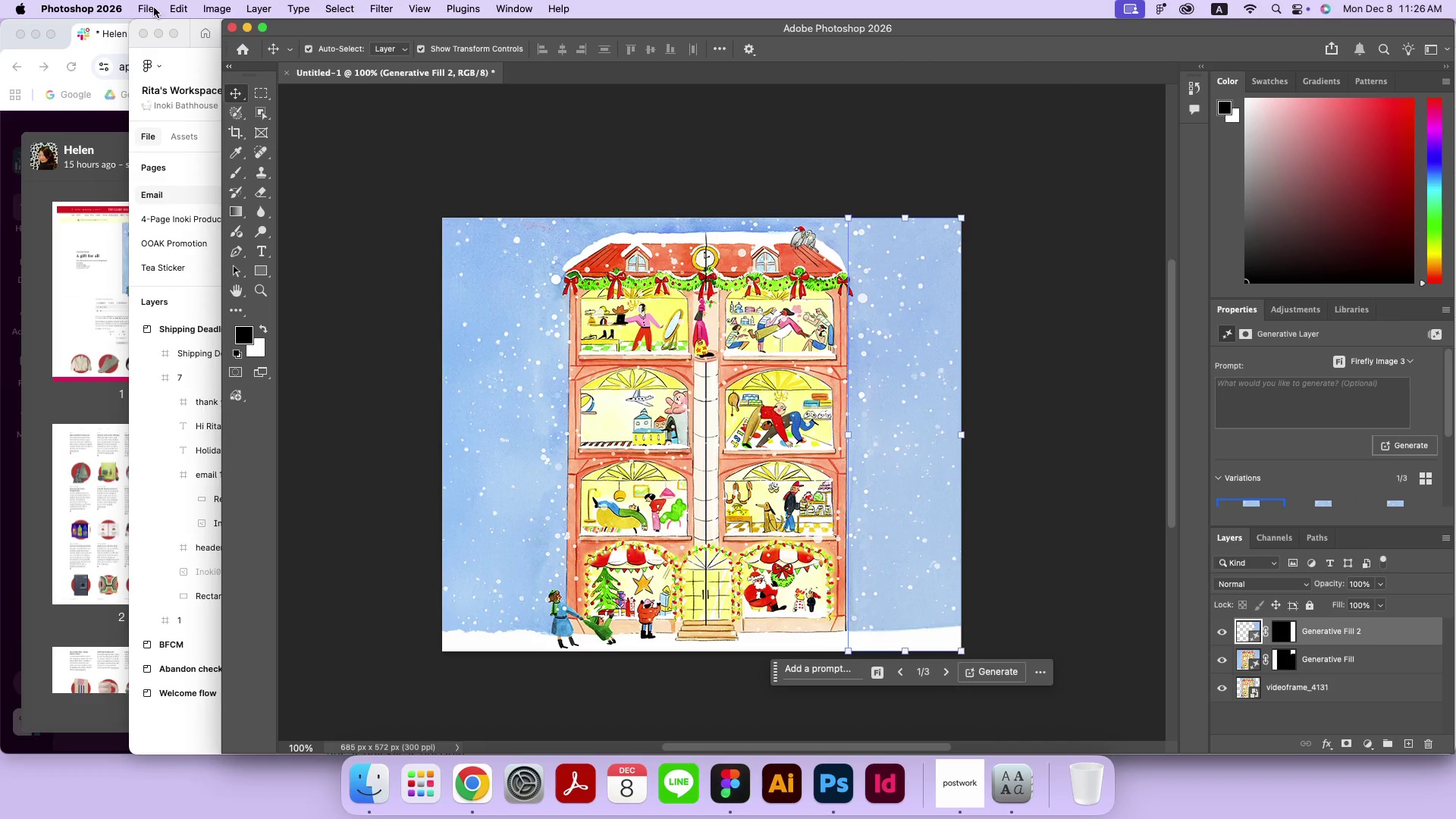 
left_click([147, 10])
 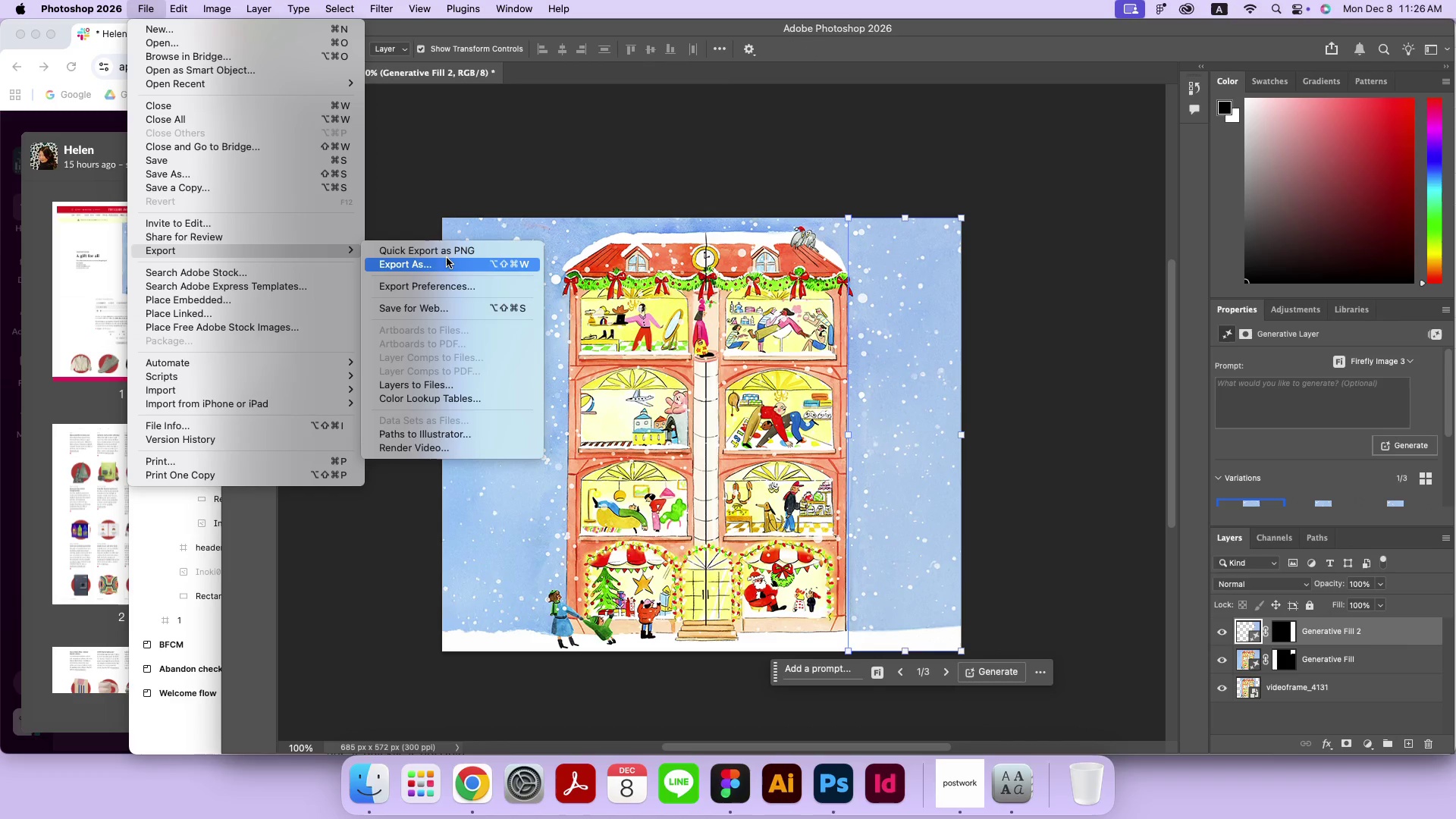 
left_click([447, 260])
 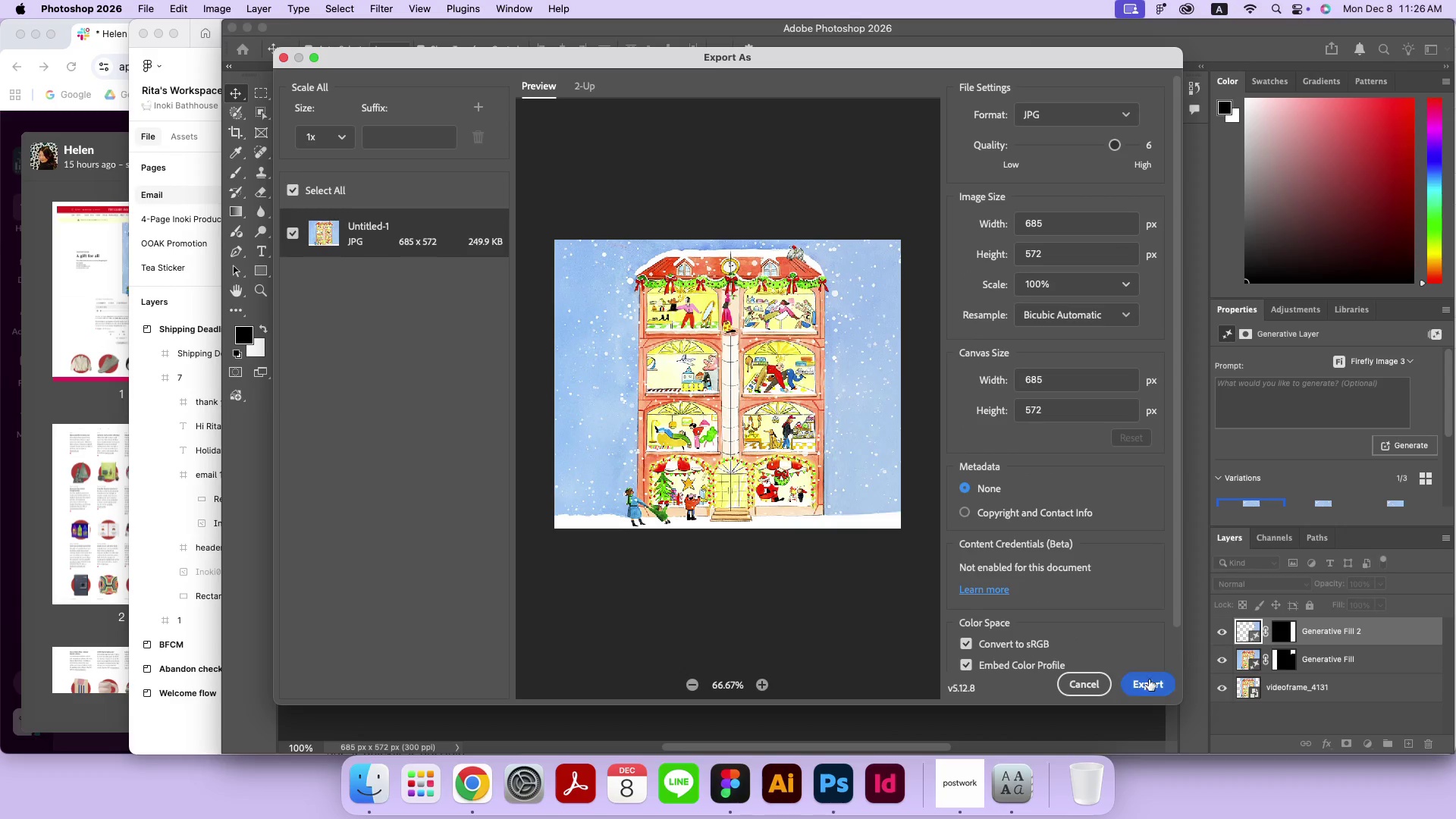 
left_click([1138, 686])
 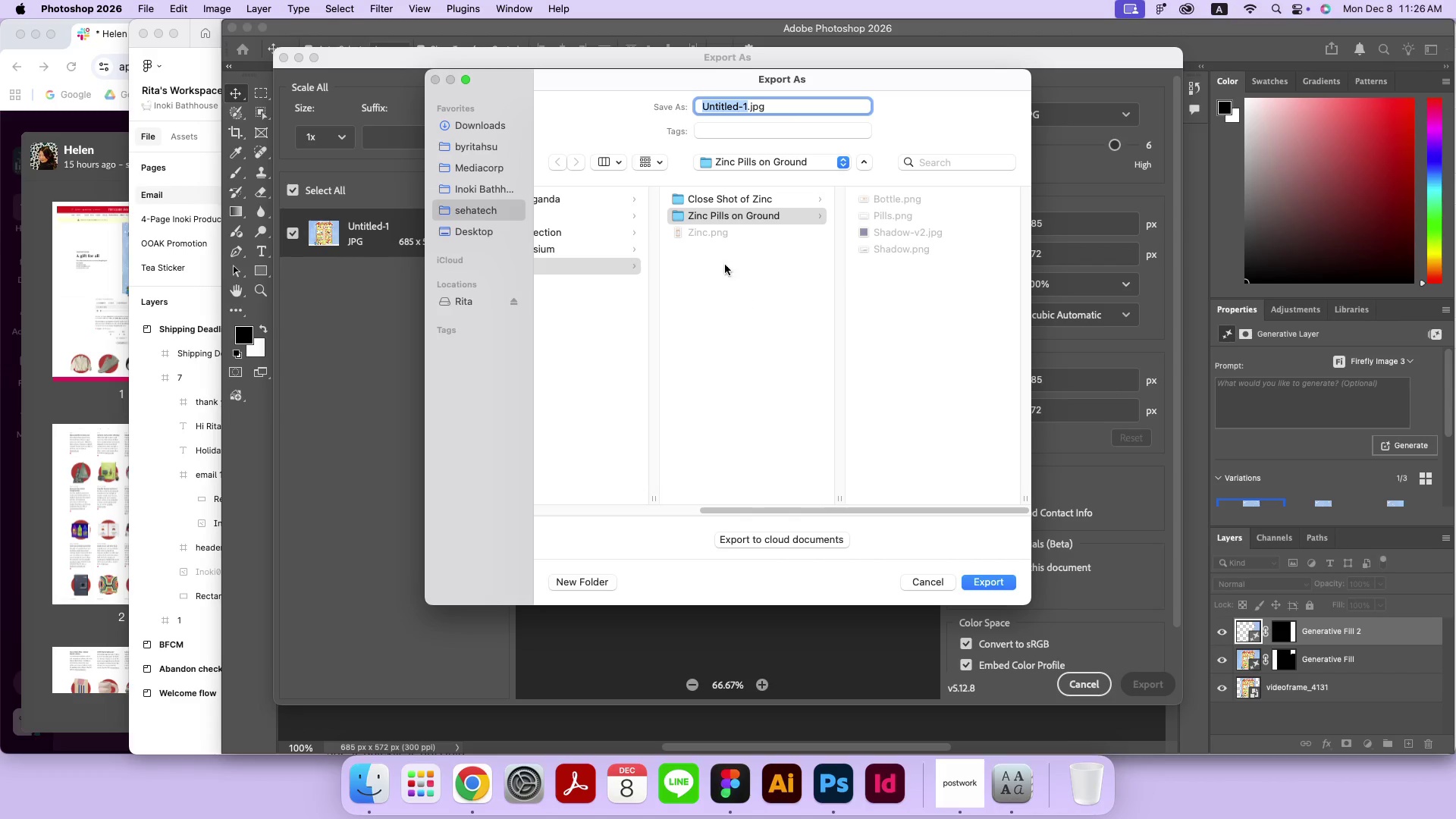 
left_click([513, 123])
 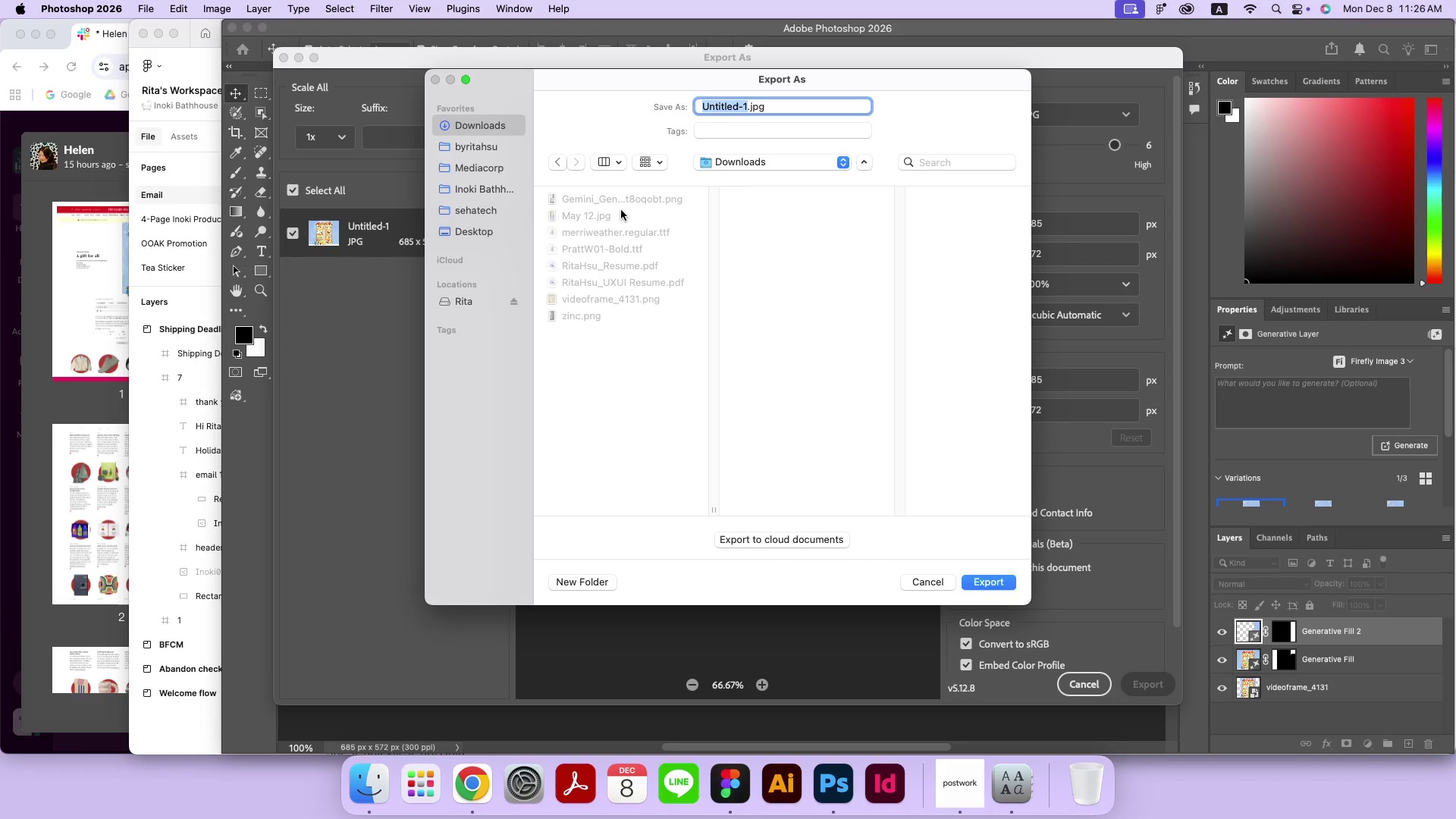 
wait(11.63)
 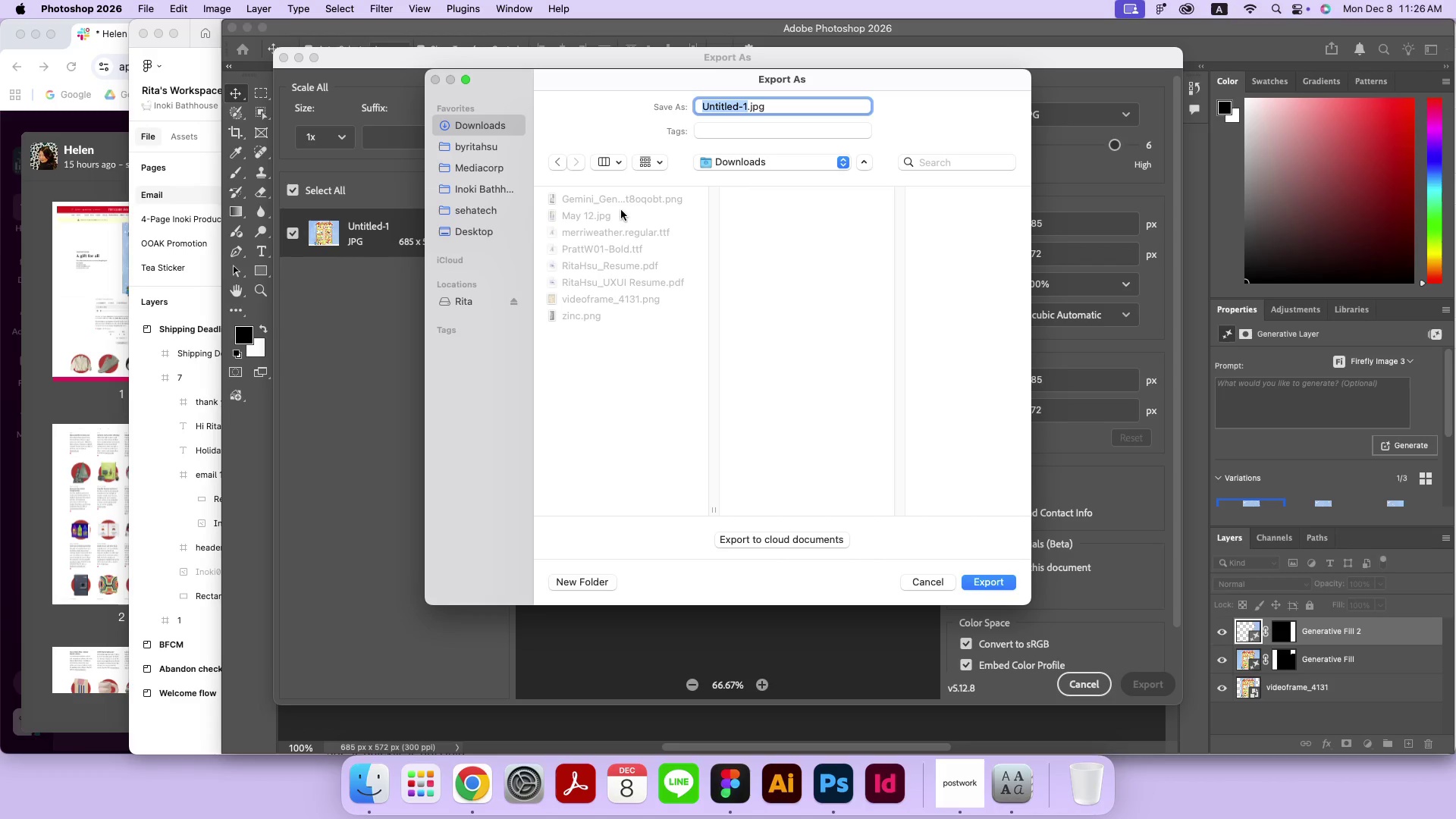 
left_click([595, 300])
 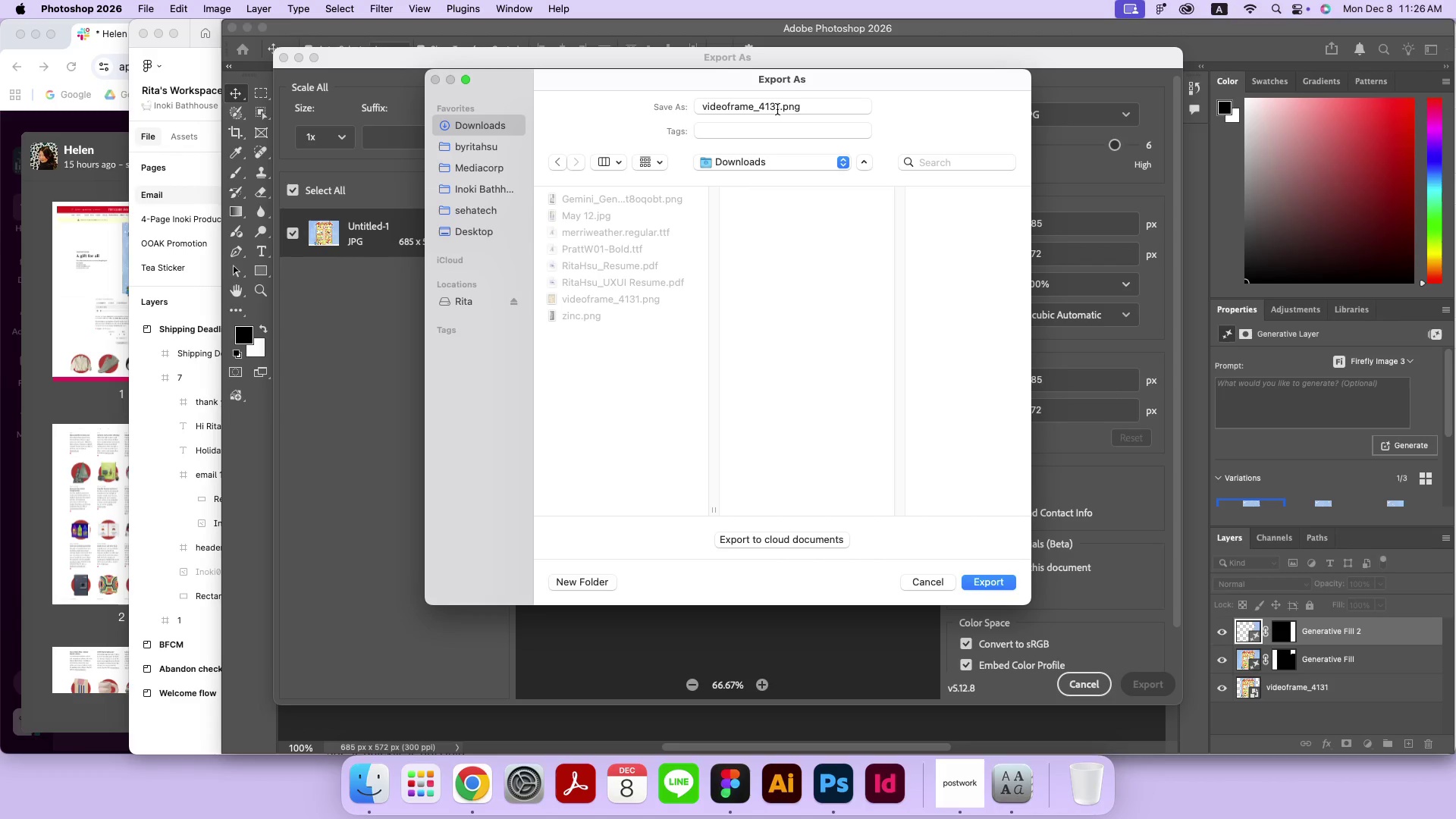 
left_click([778, 106])
 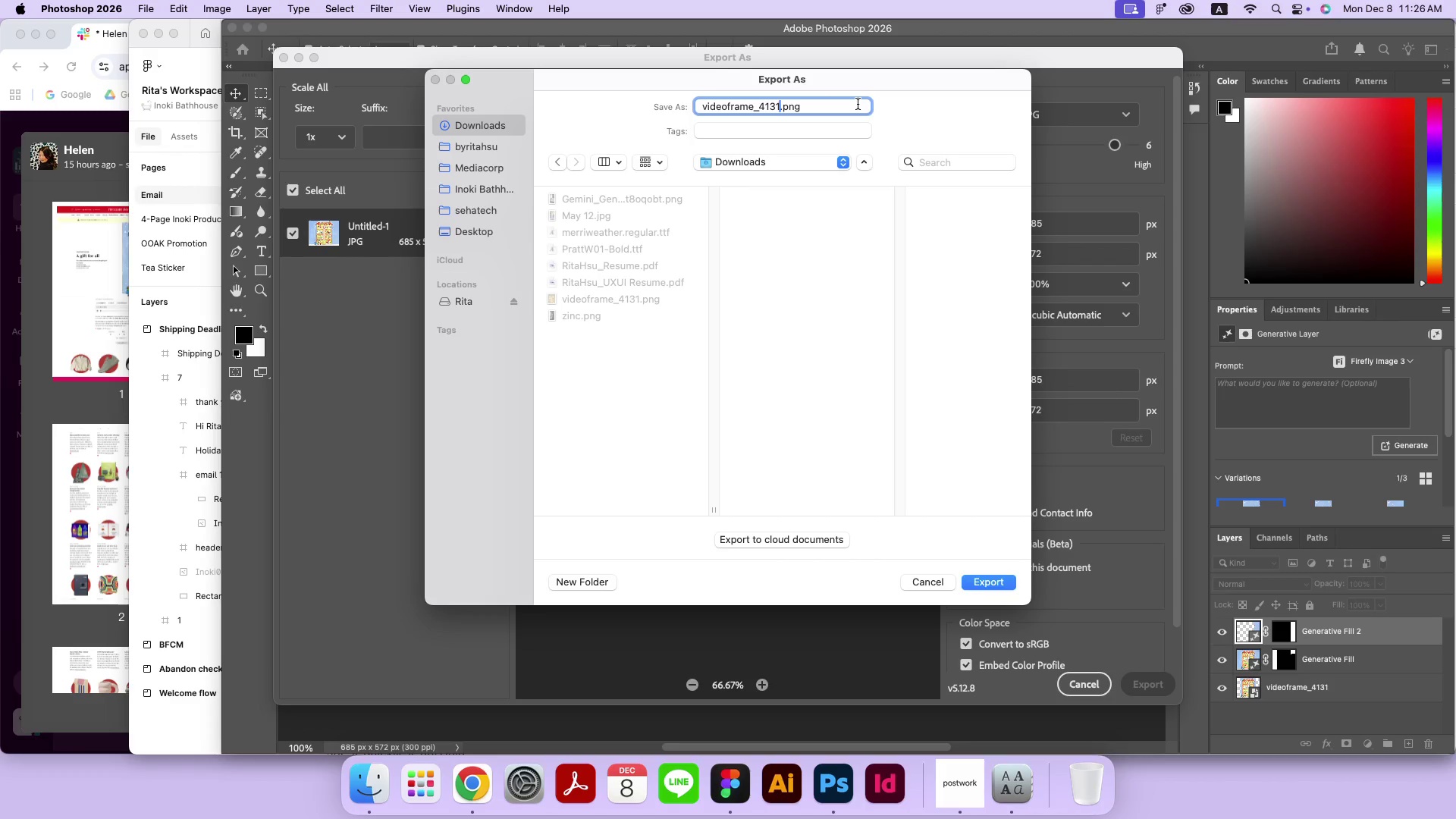 
type(_EDITED)
 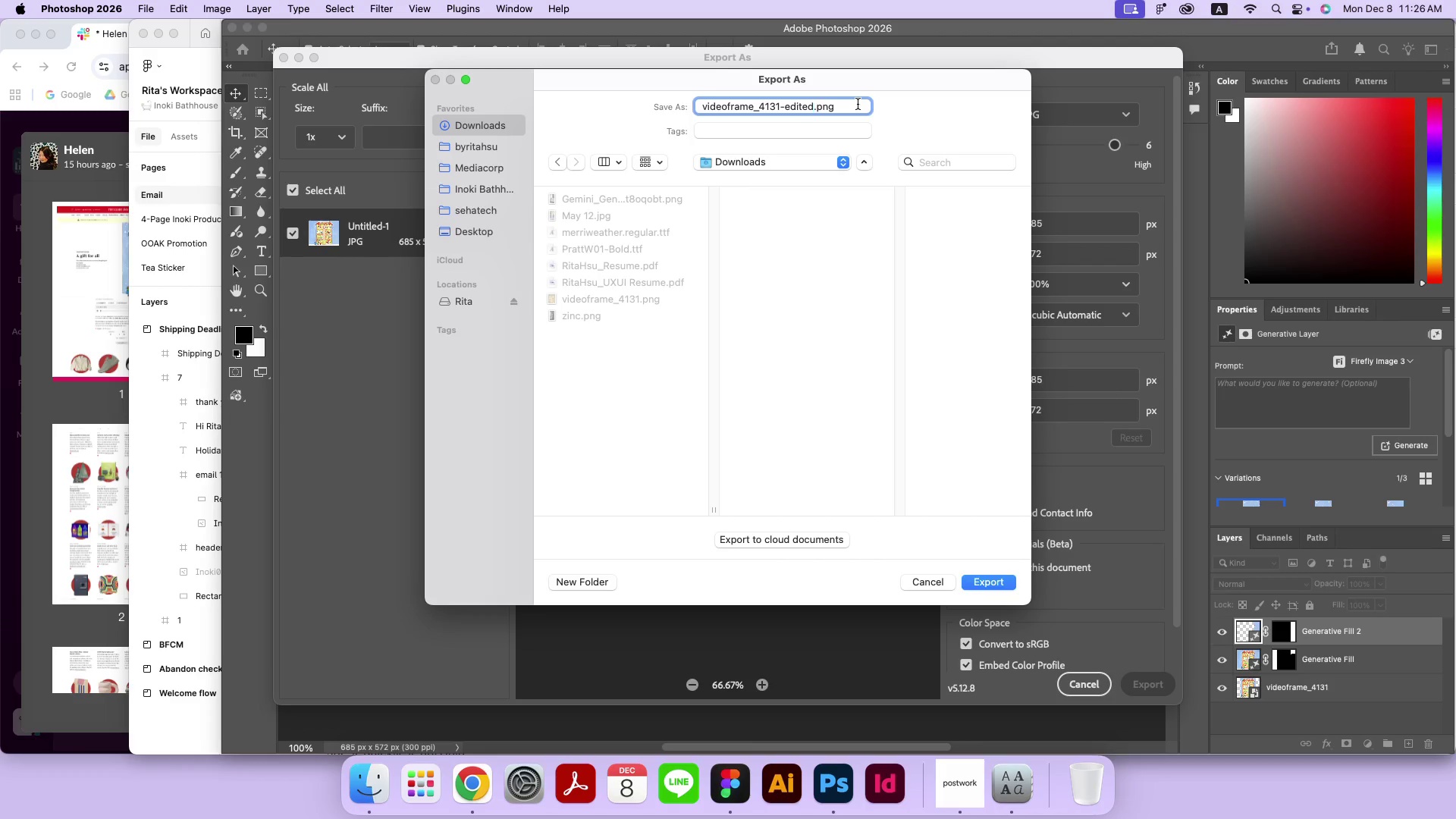 
key(Shift+Enter)
 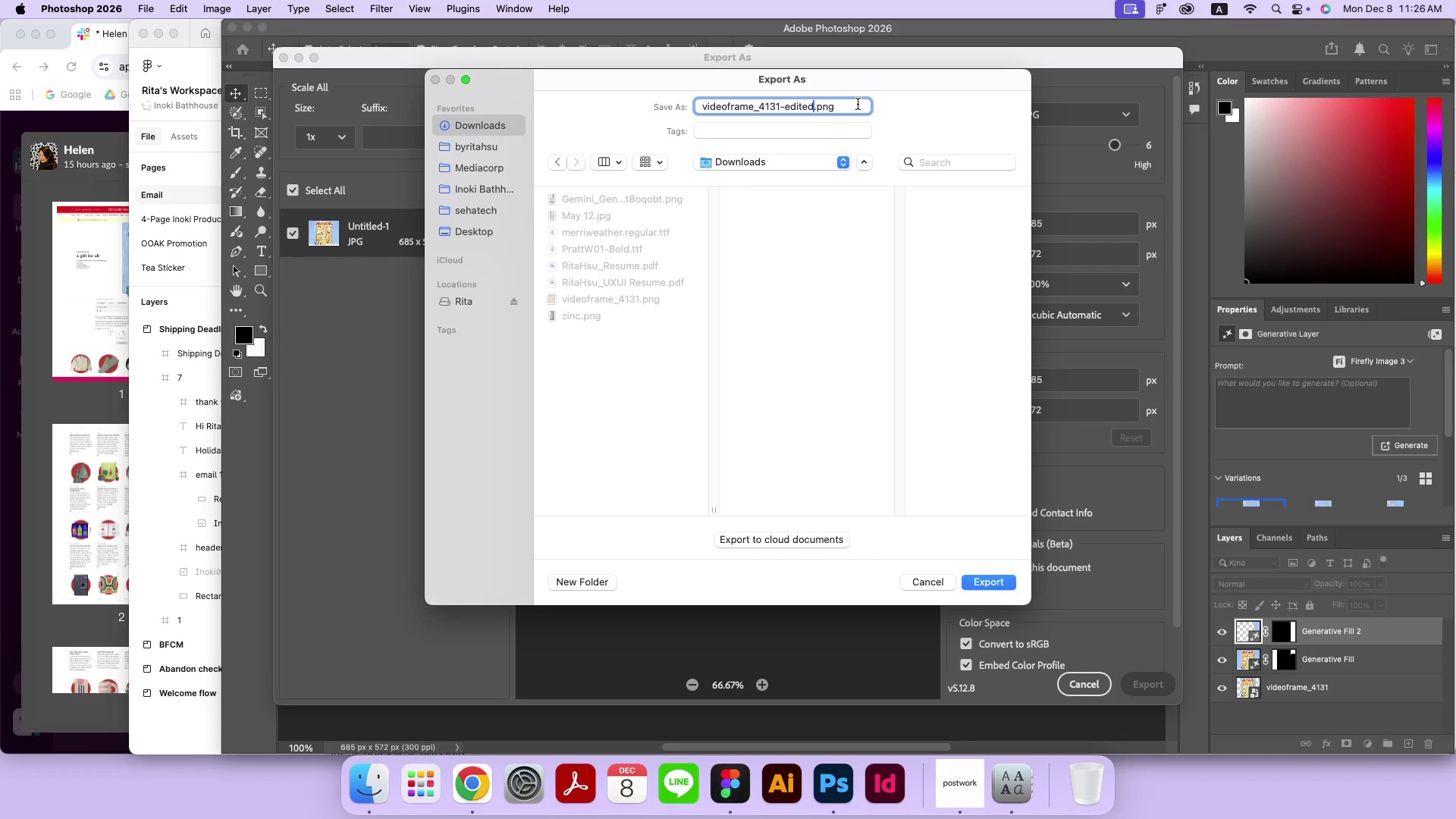 
left_click([777, 280])
 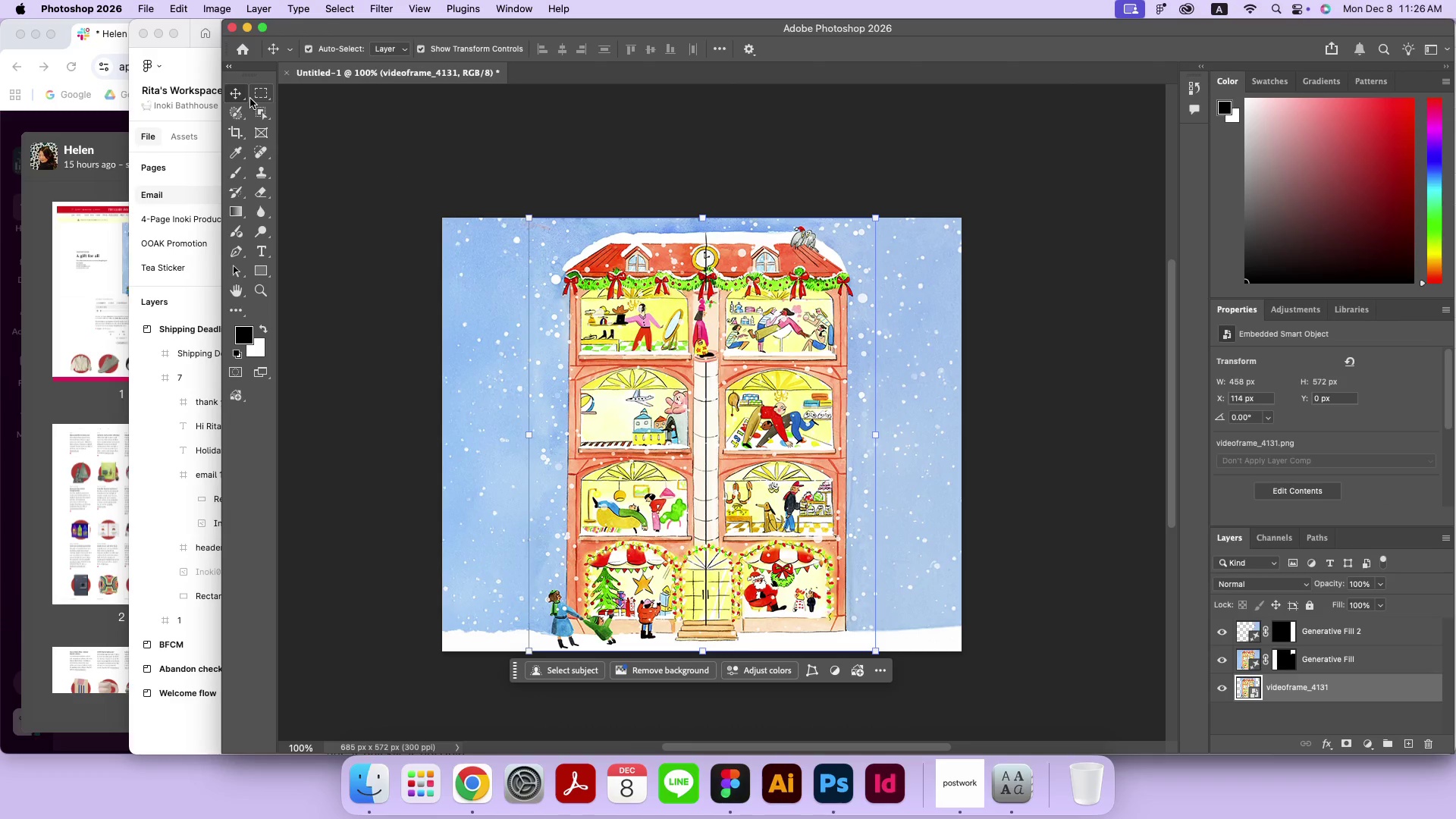 
wait(5.12)
 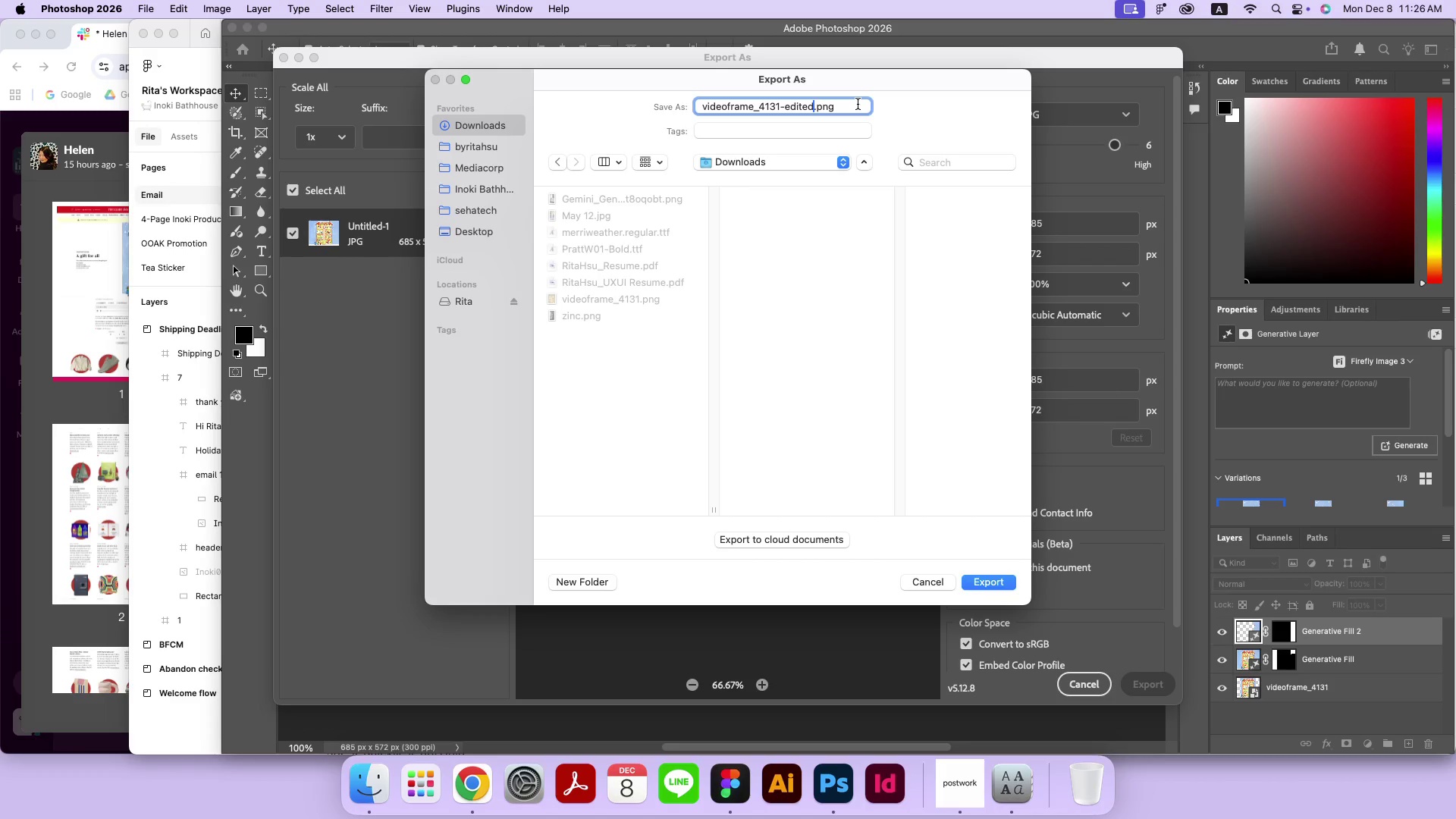 
left_click([719, 786])
 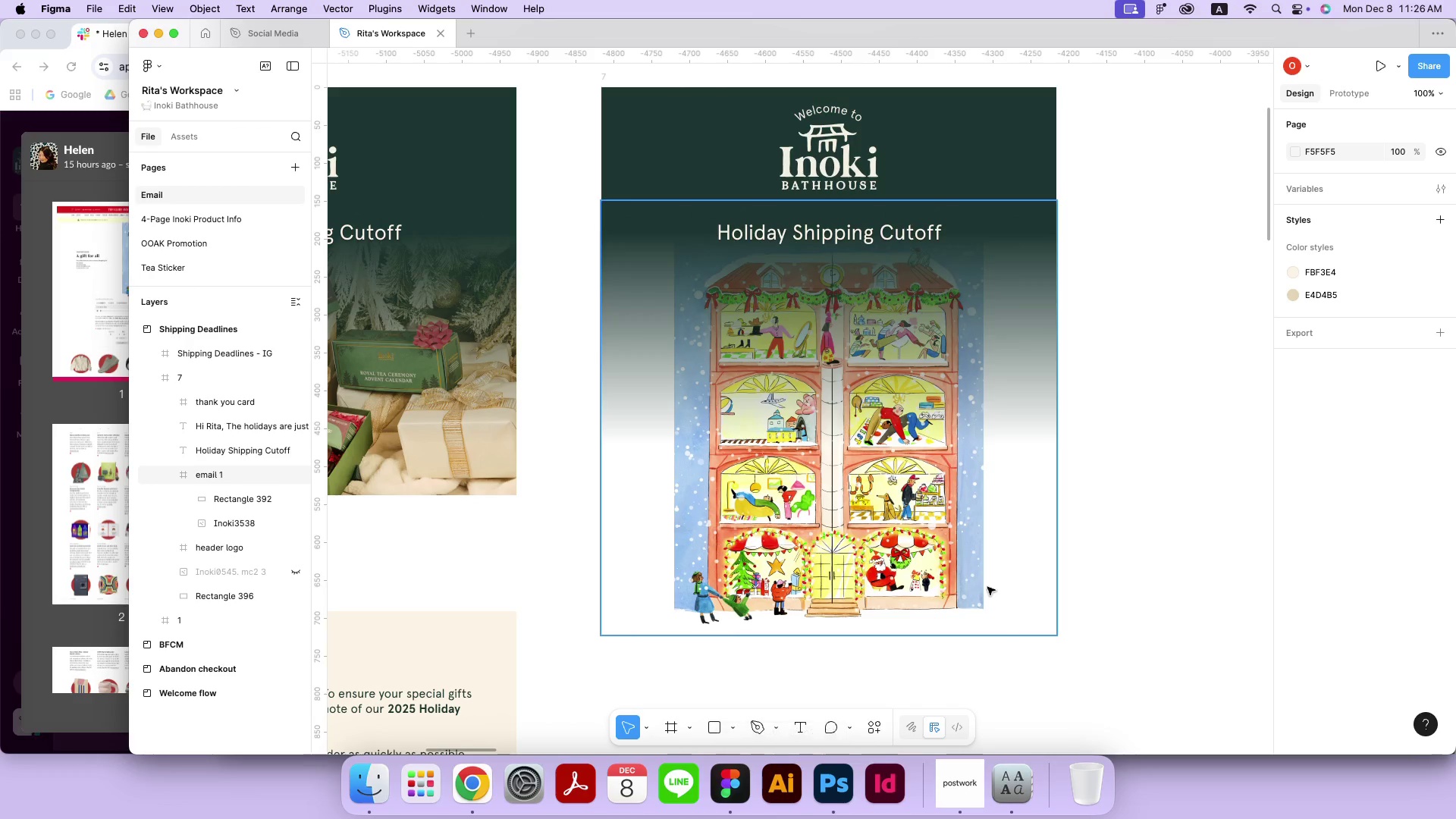 
left_click([987, 586])
 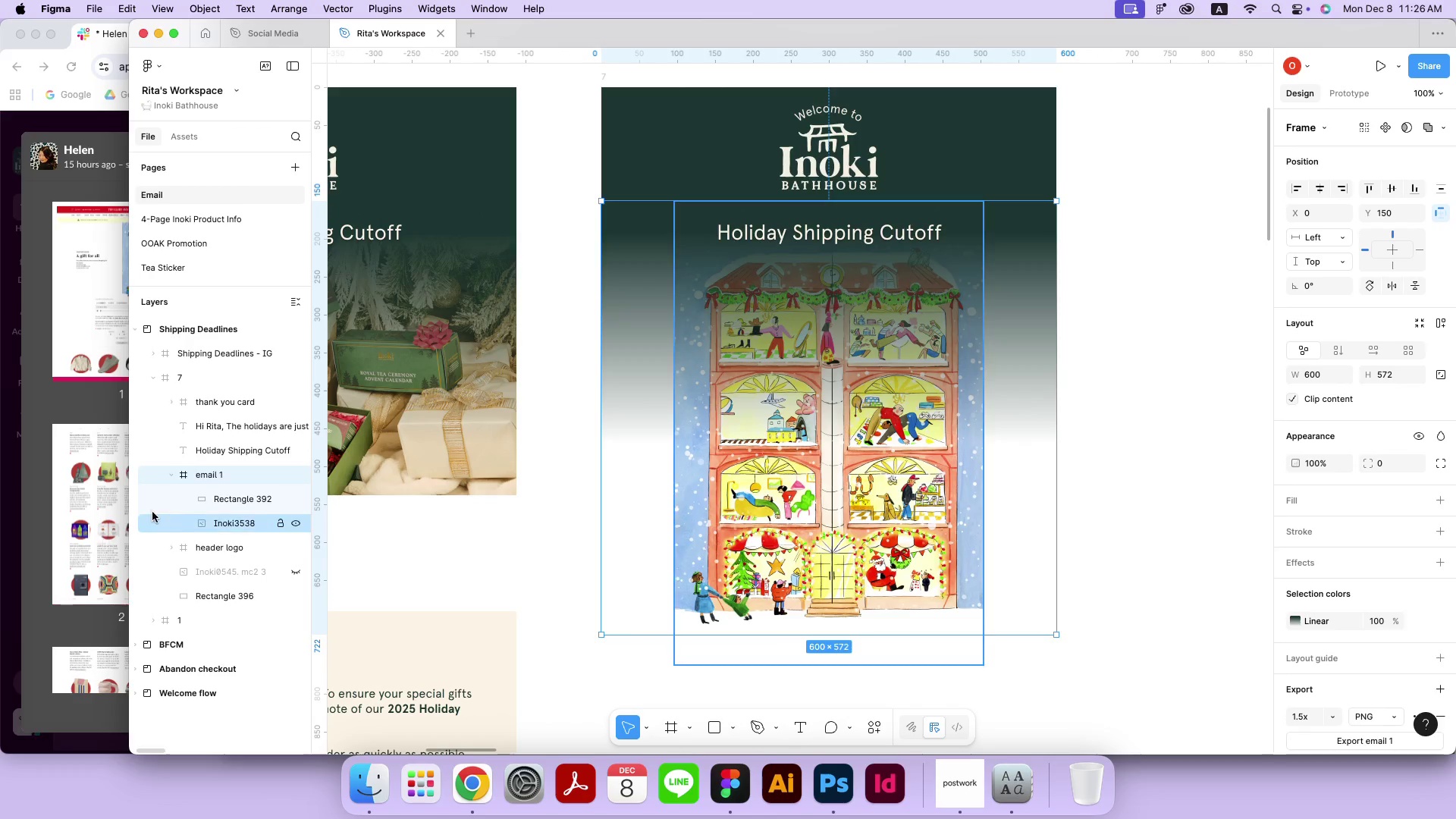 
left_click([217, 518])
 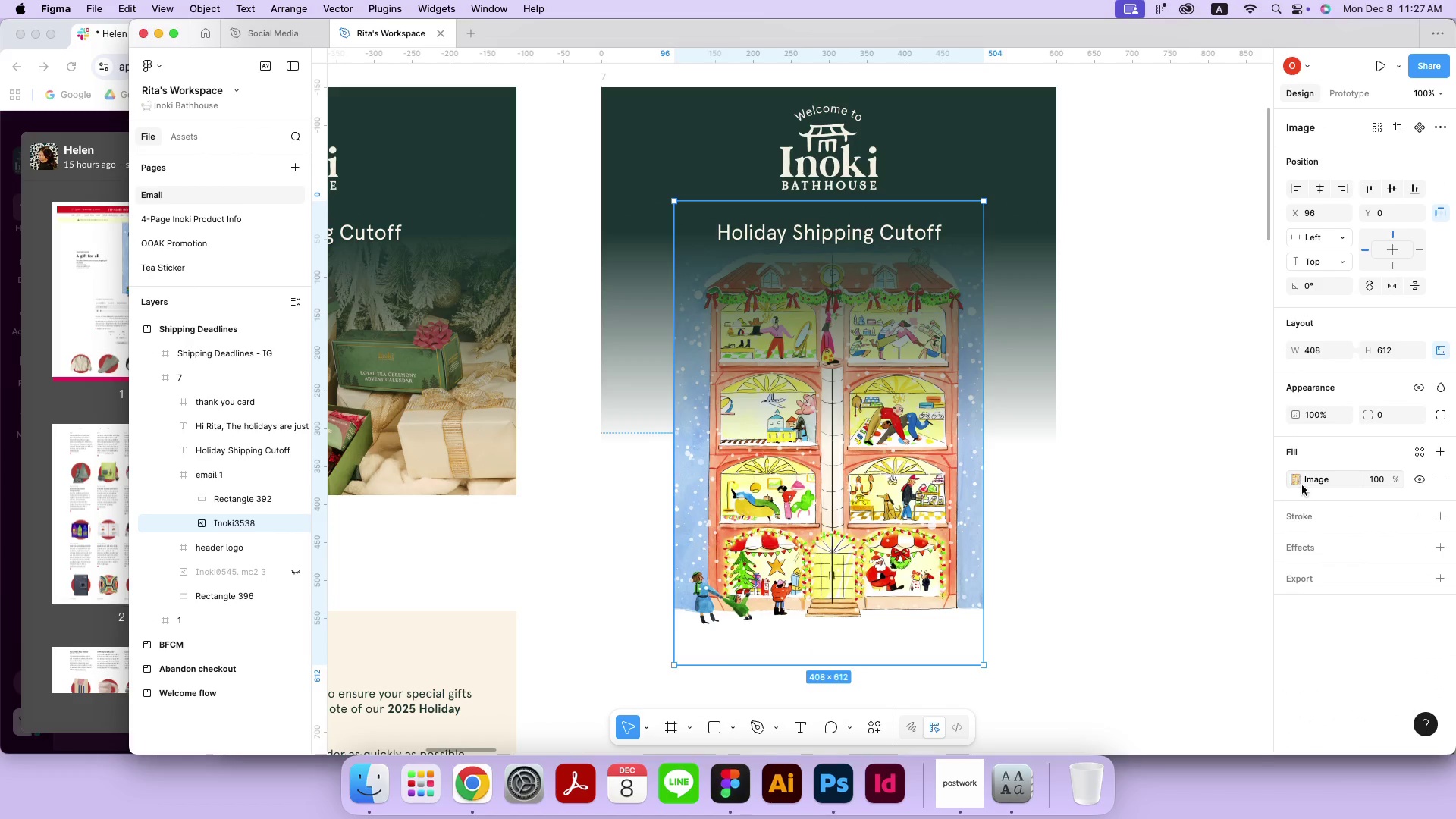 
left_click([1297, 484])
 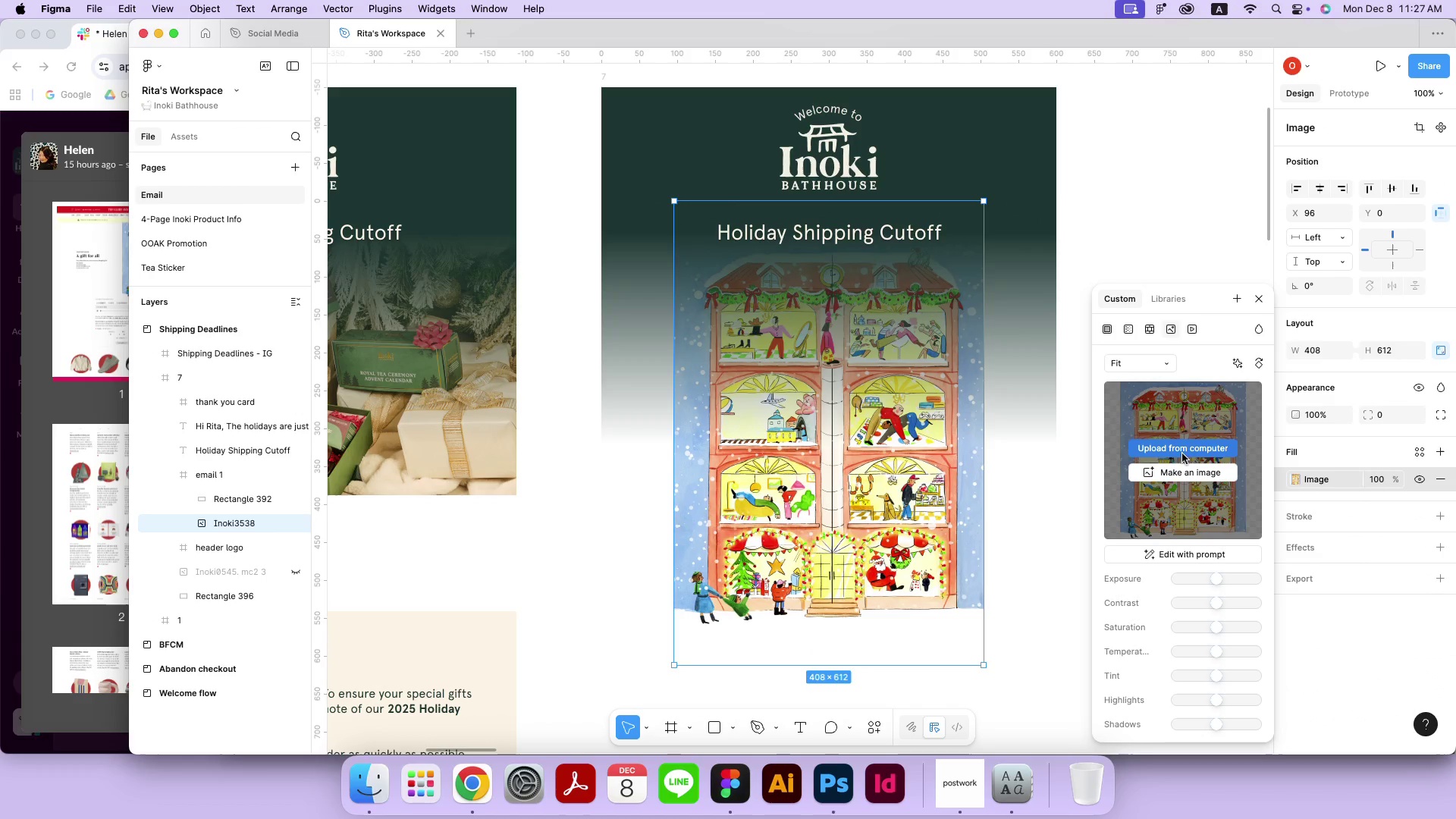 
left_click([1183, 451])
 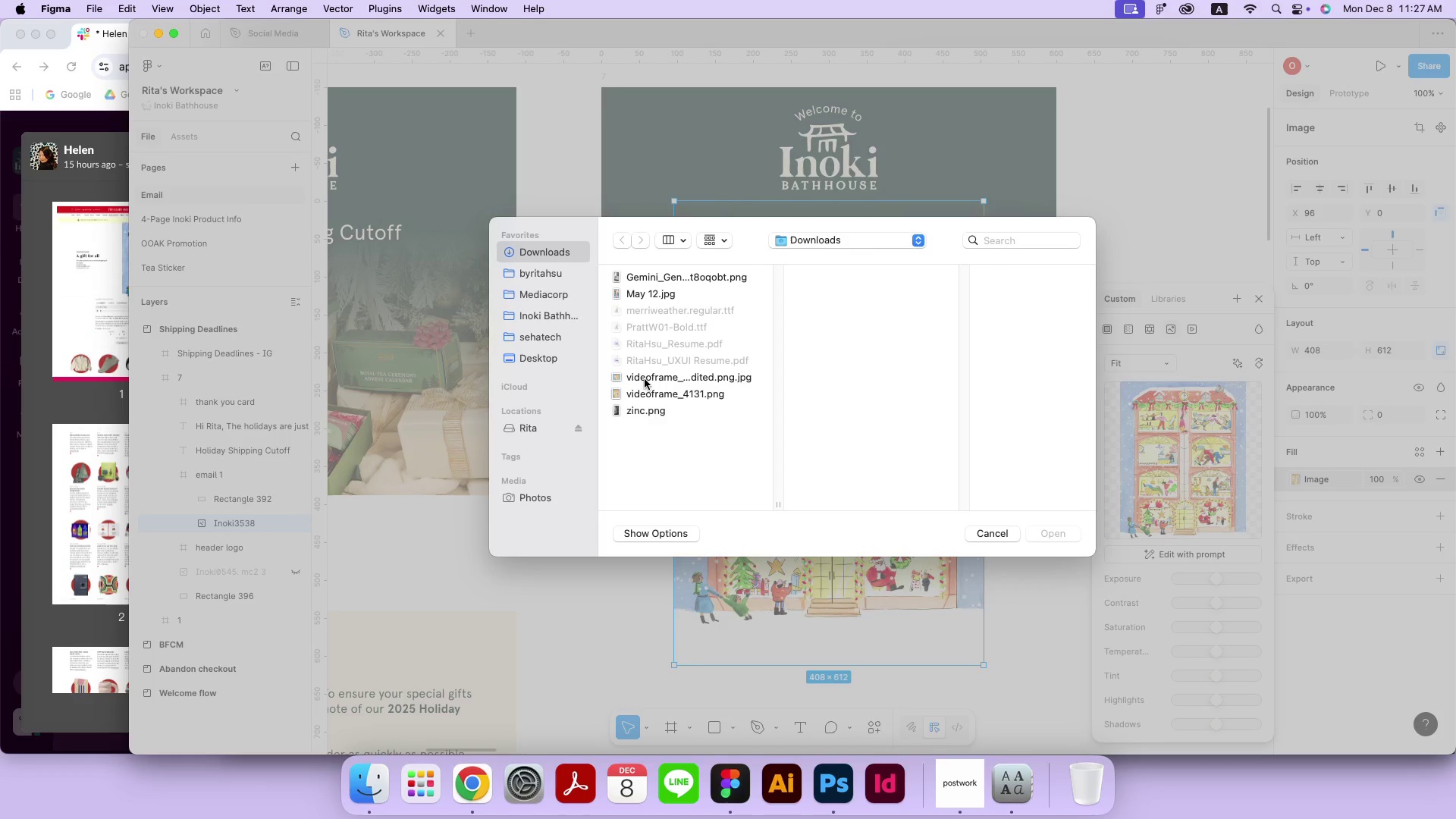 
left_click([645, 378])
 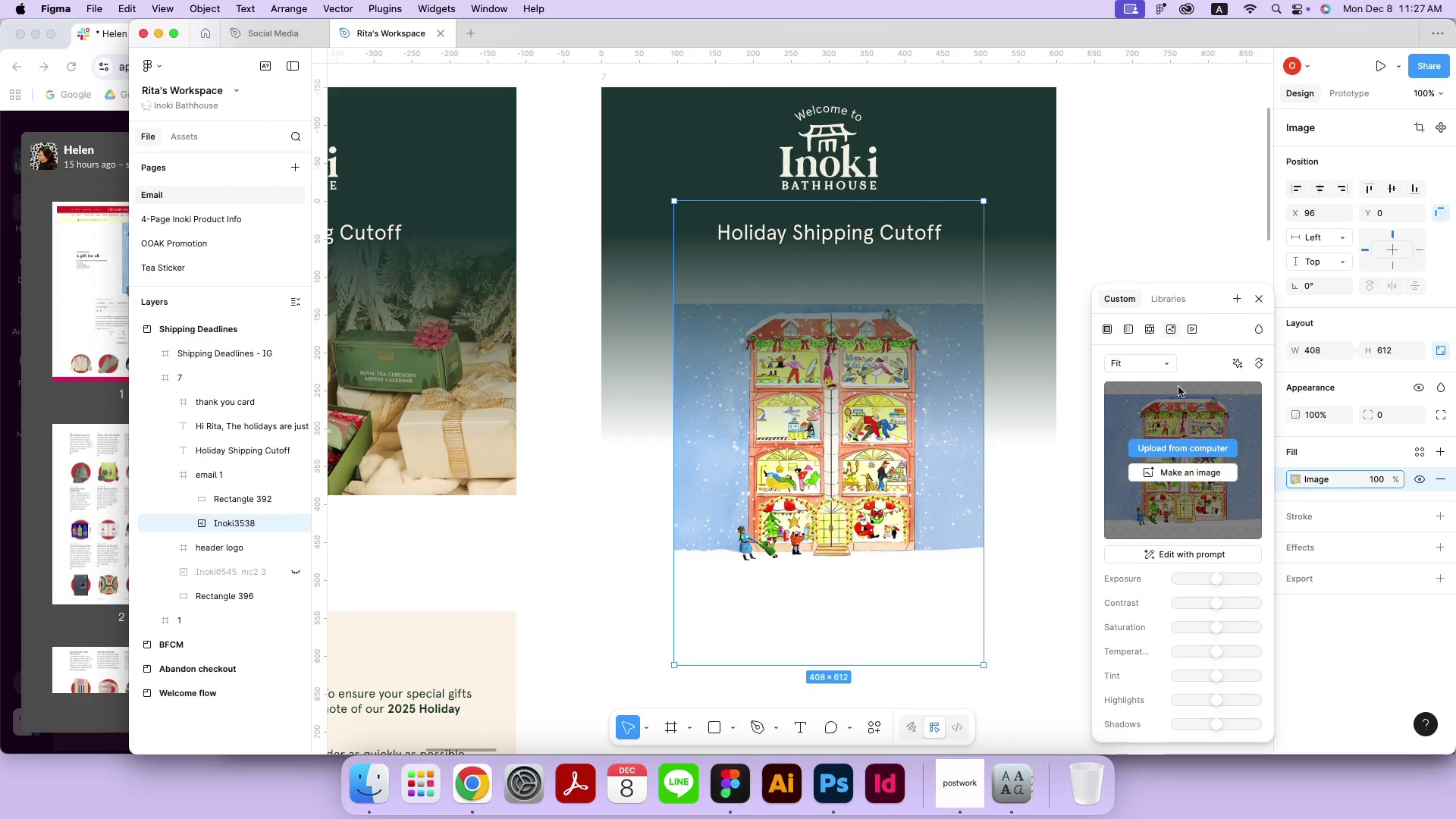 
double_click([1160, 367])
 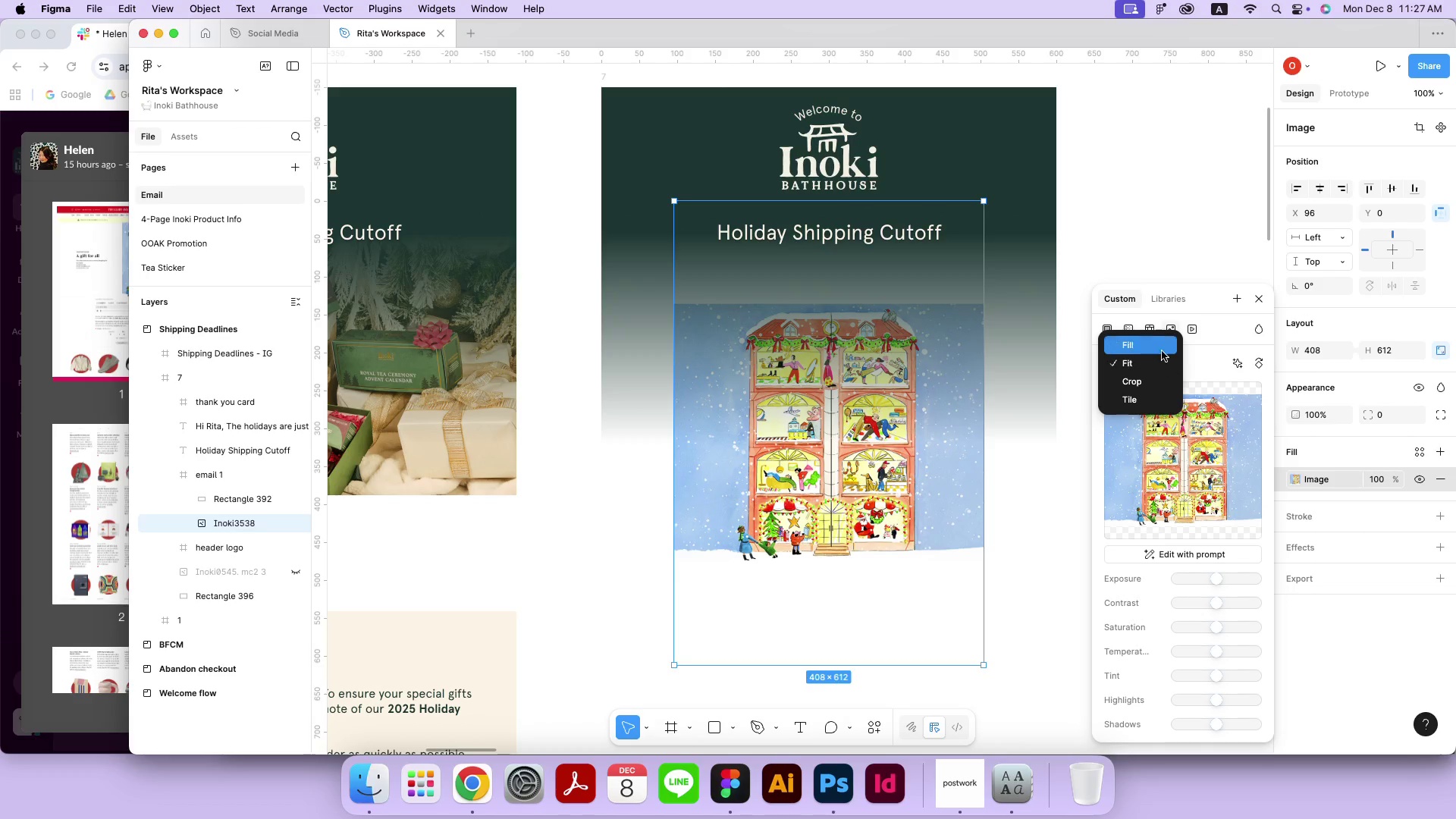 
left_click([1162, 351])
 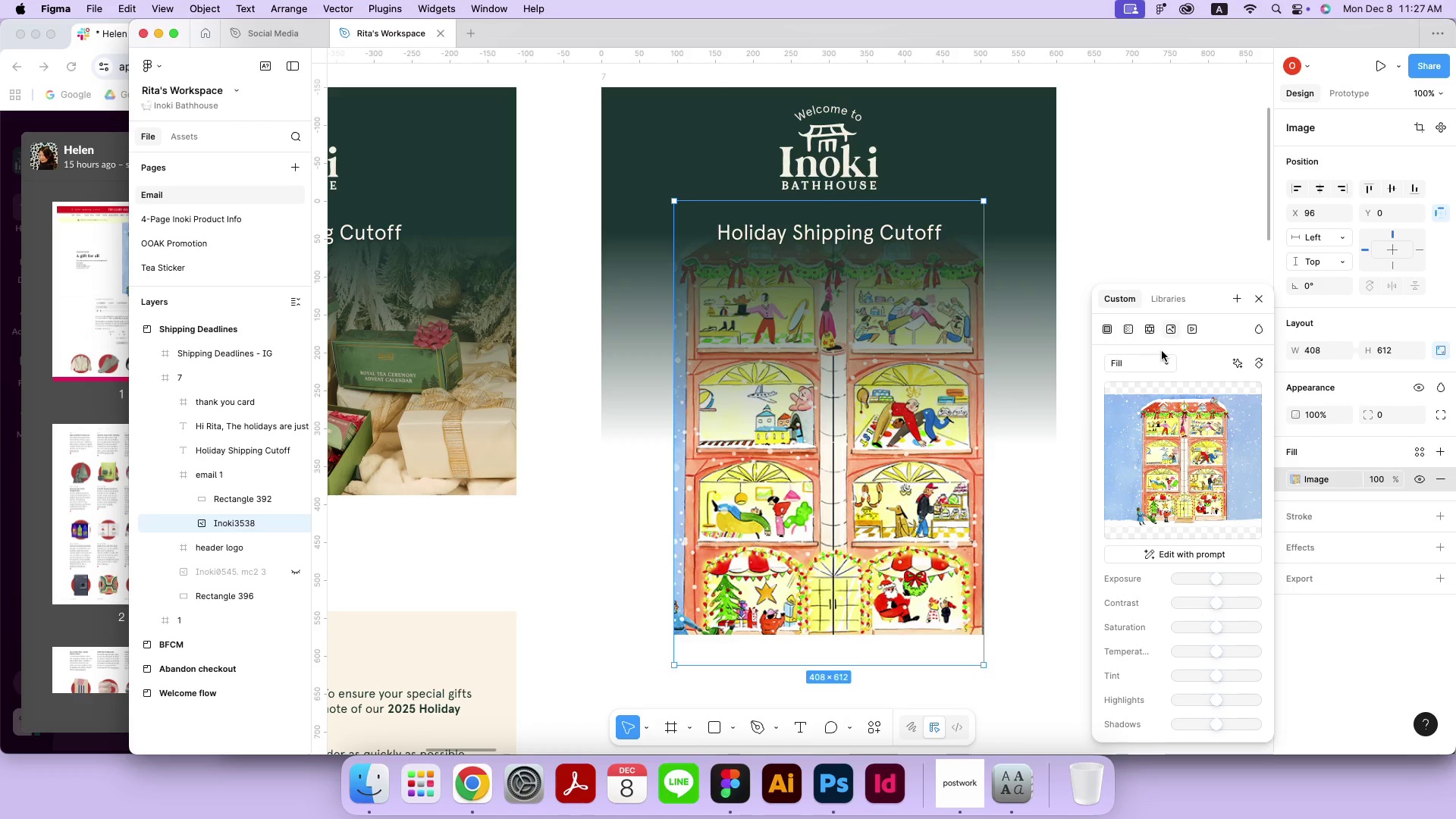 
left_click_drag(start_coordinate=[983, 388], to_coordinate=[1055, 388])
 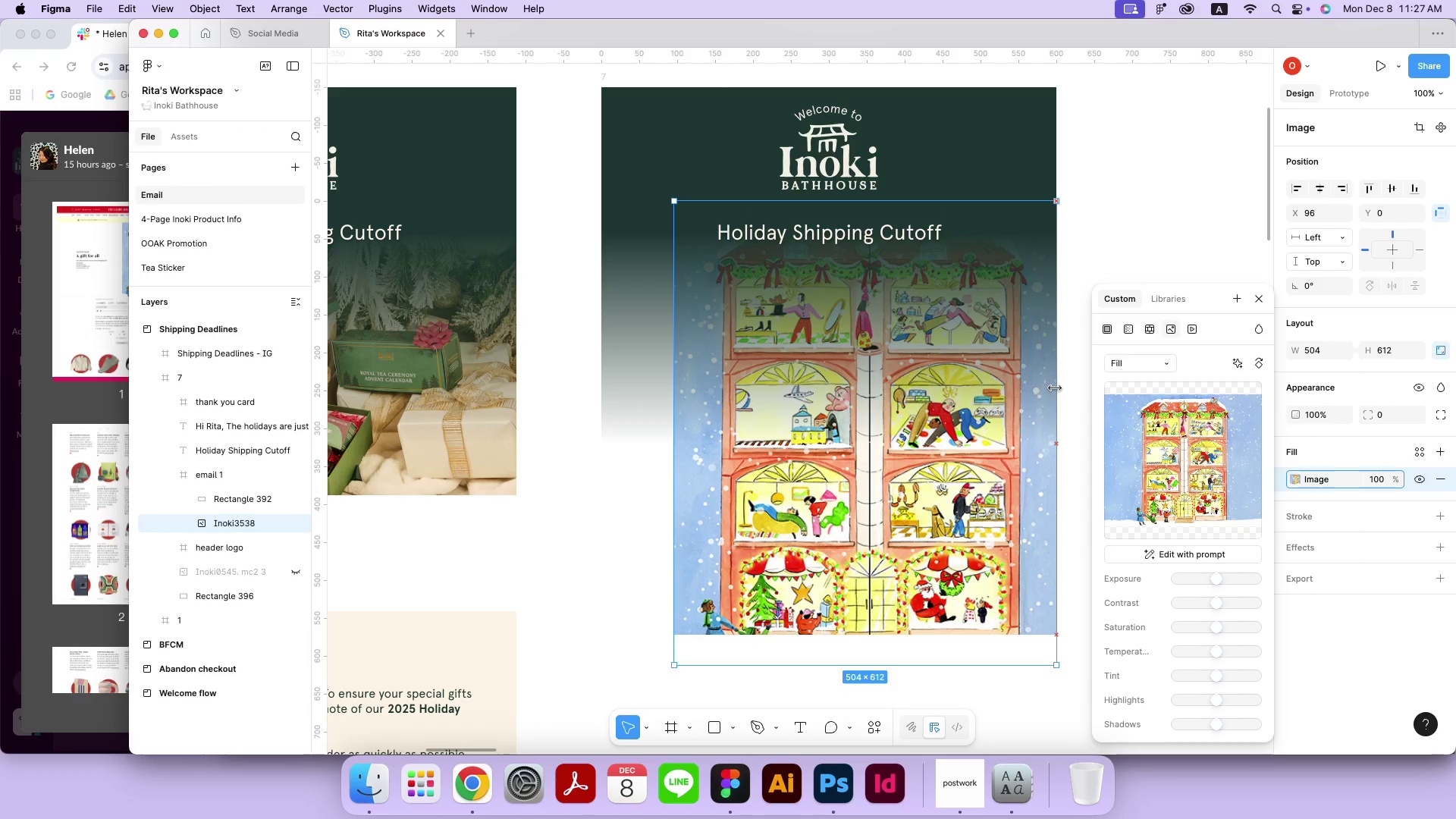 
left_click_drag(start_coordinate=[671, 402], to_coordinate=[601, 402])
 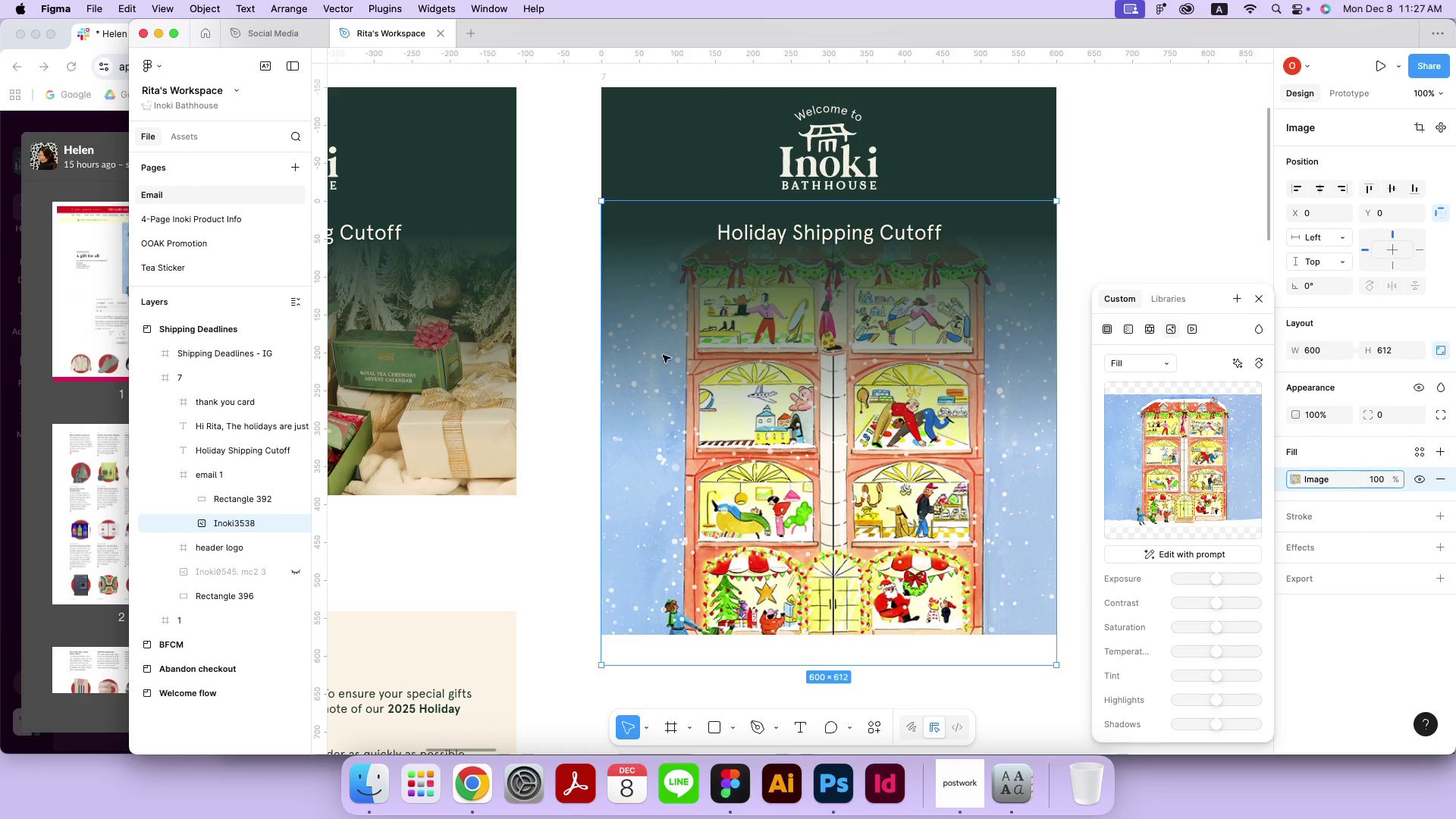 
left_click_drag(start_coordinate=[855, 202], to_coordinate=[862, 209])
 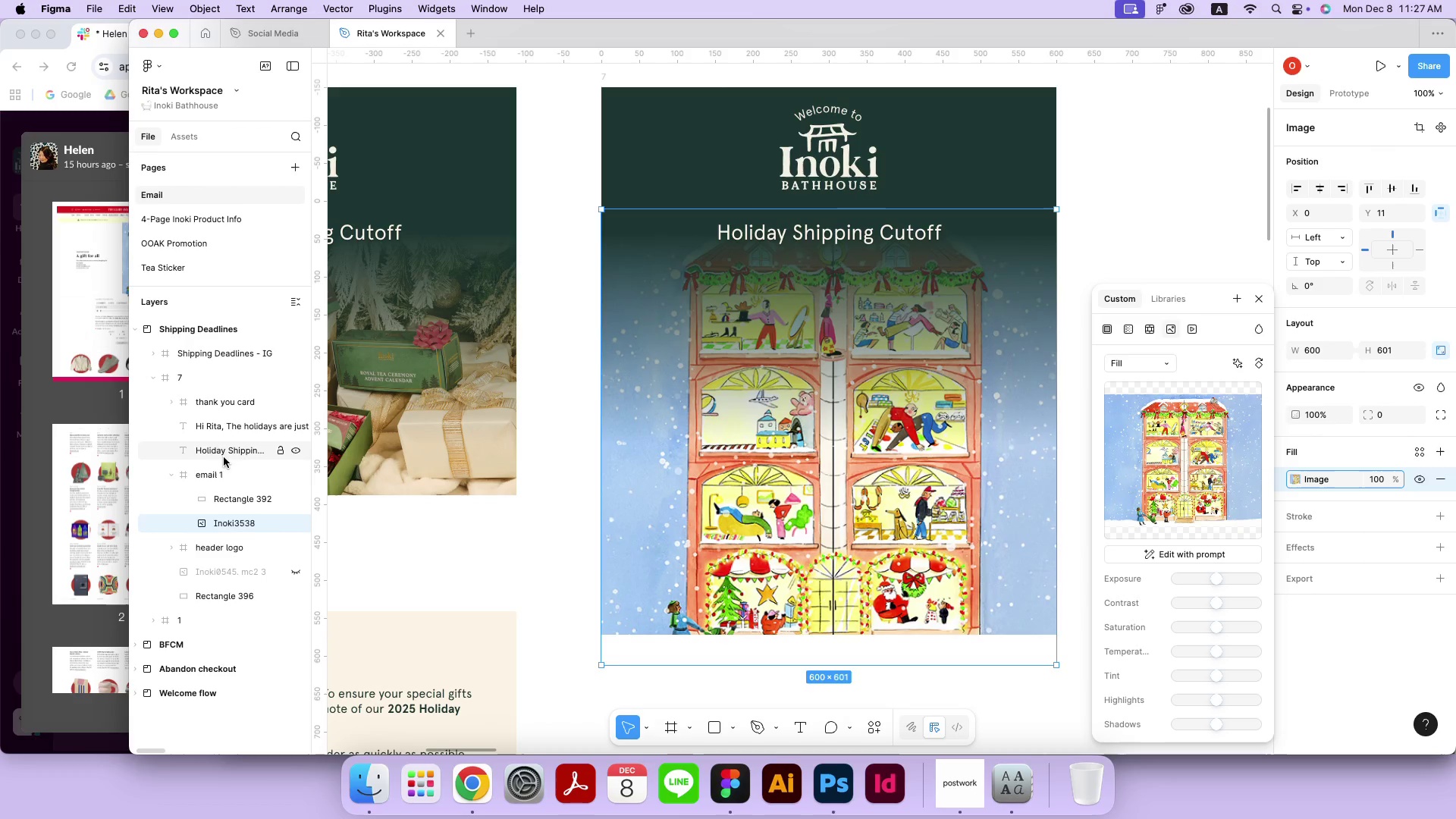 
left_click([225, 469])
 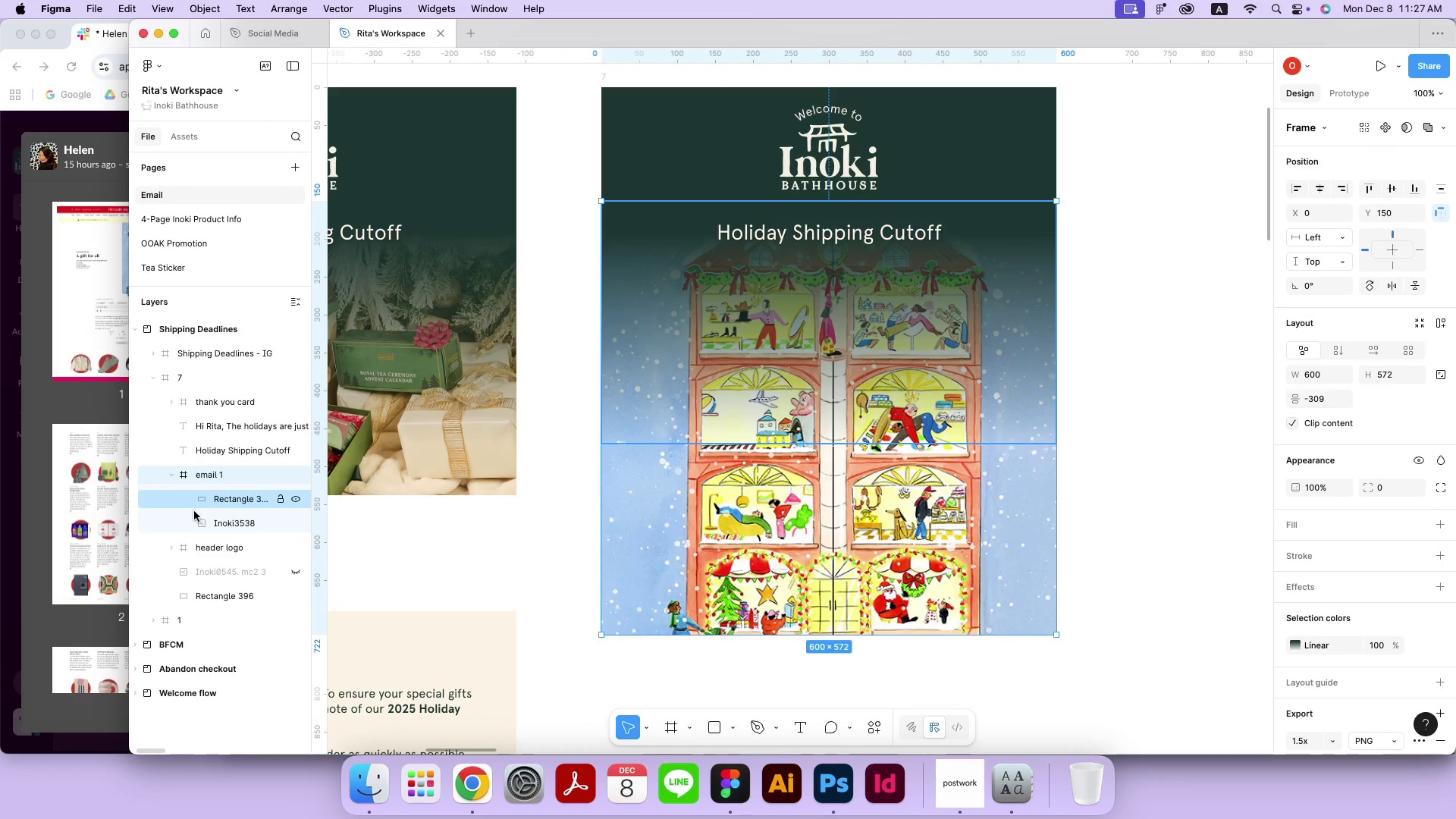 
left_click([206, 521])
 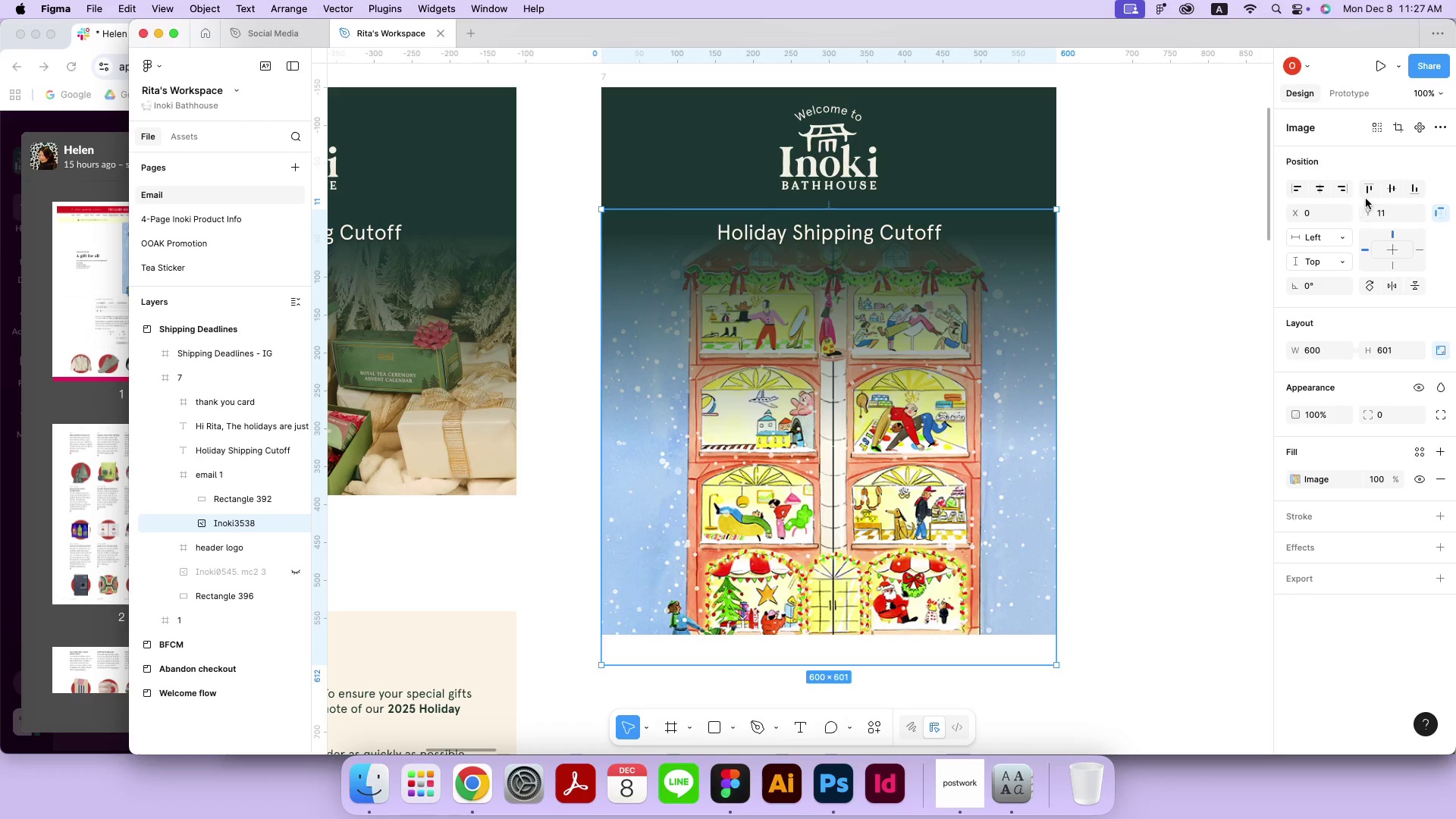 
left_click([1368, 196])
 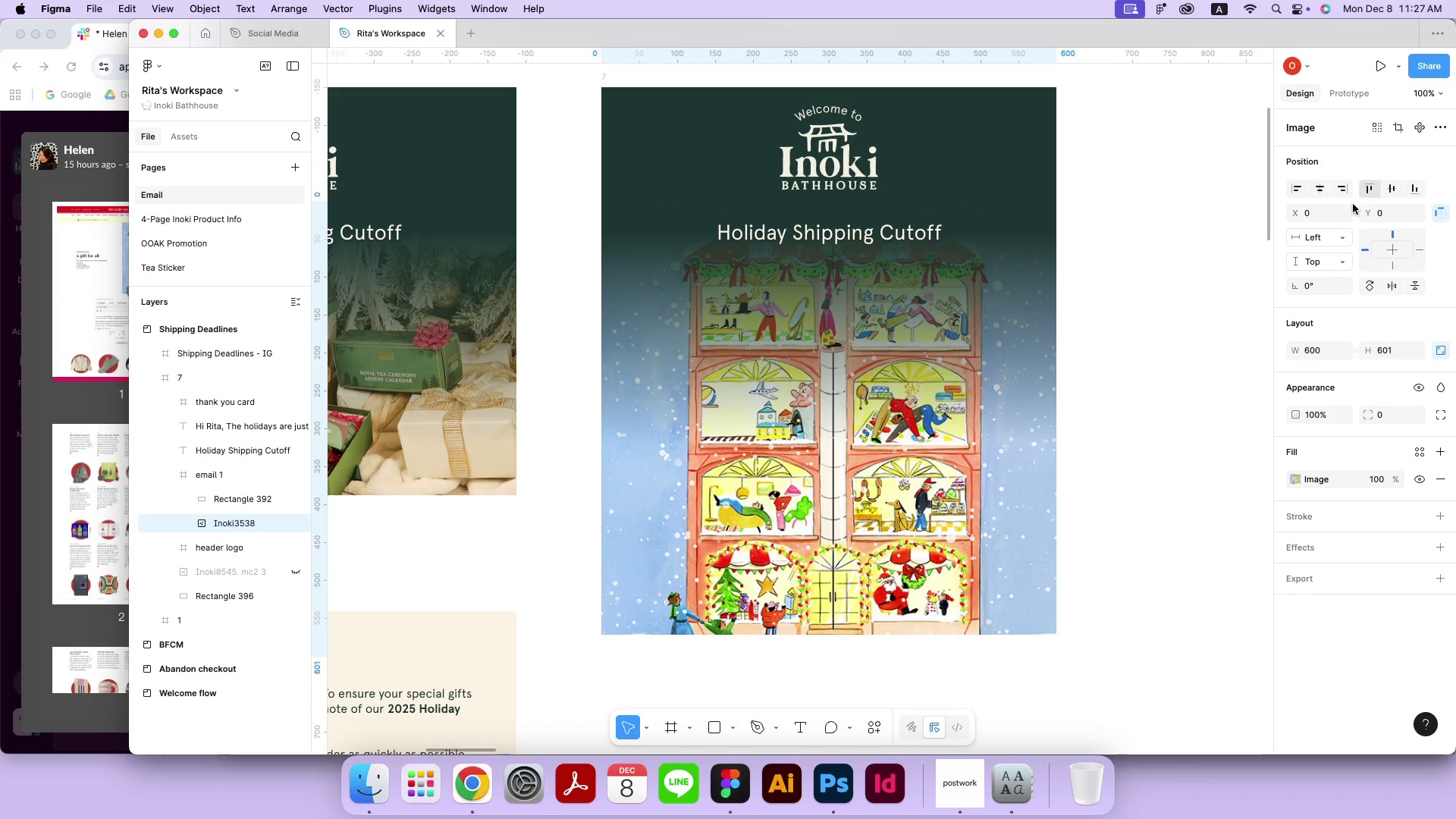 
scroll: coordinate [860, 522], scroll_direction: down, amount: 3.0
 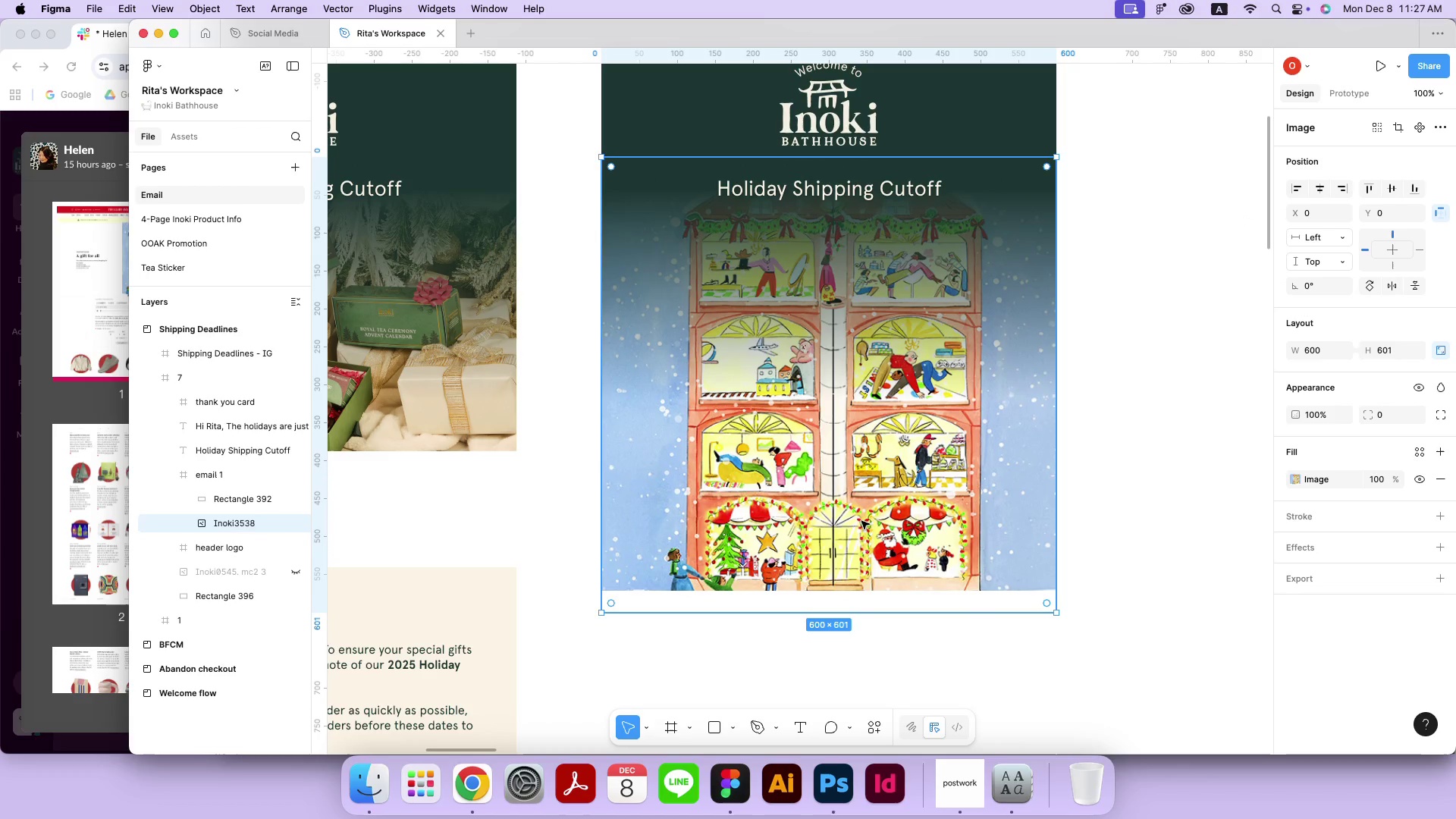 
key(Meta+Shift+MetaRight)
 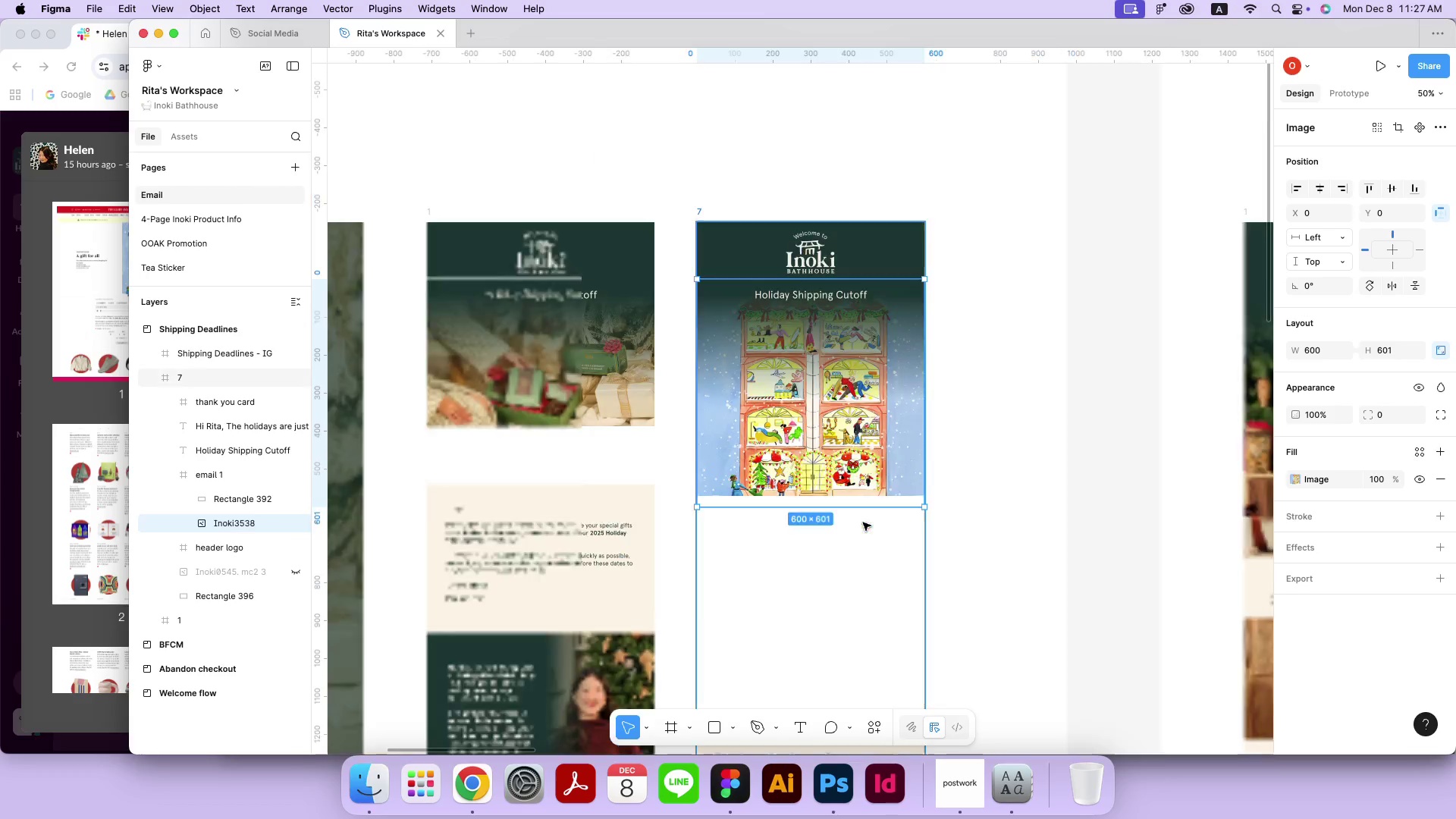 
key(Meta+Shift+Minus)
 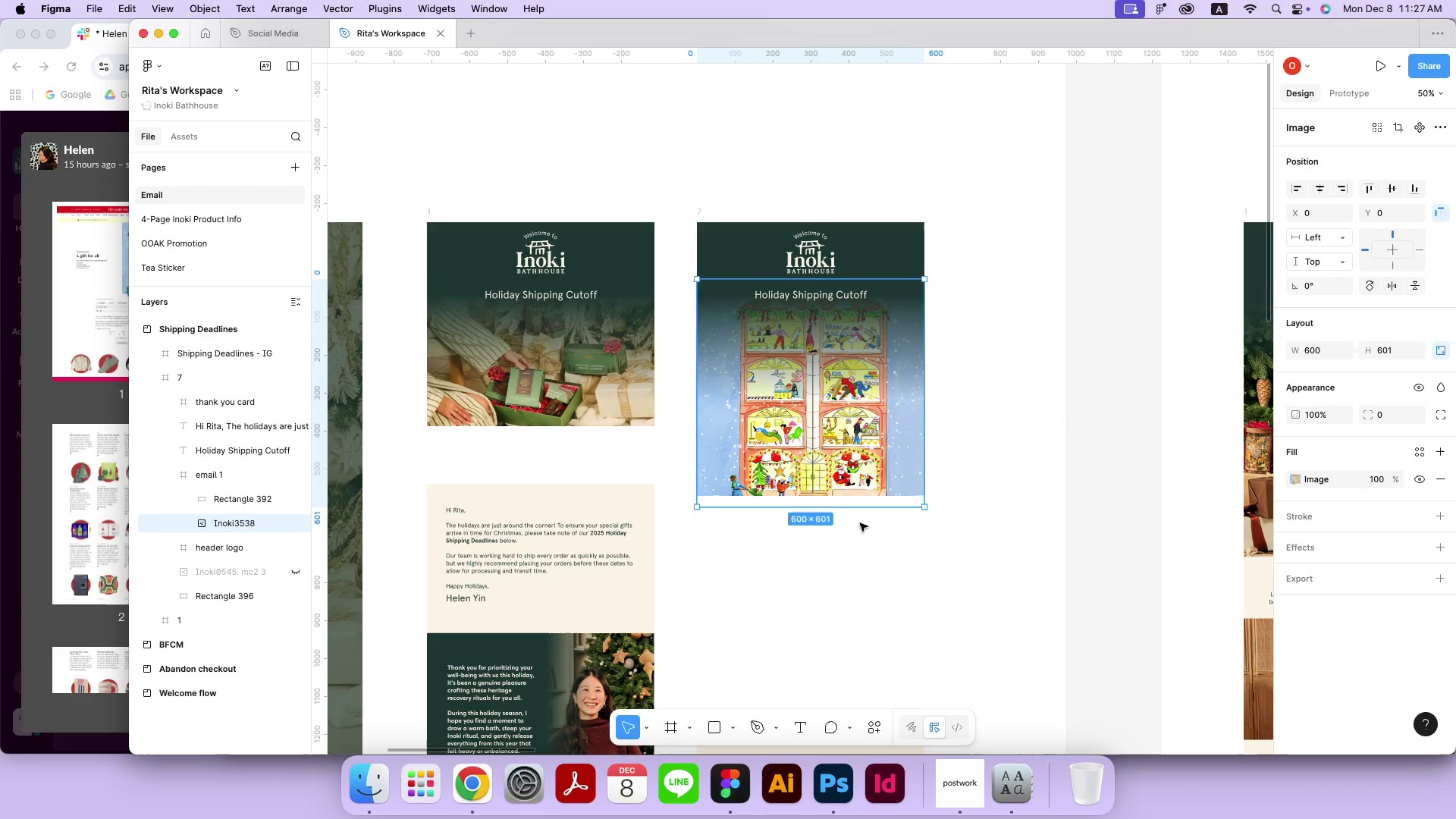 
left_click_drag(start_coordinate=[849, 504], to_coordinate=[851, 507])
 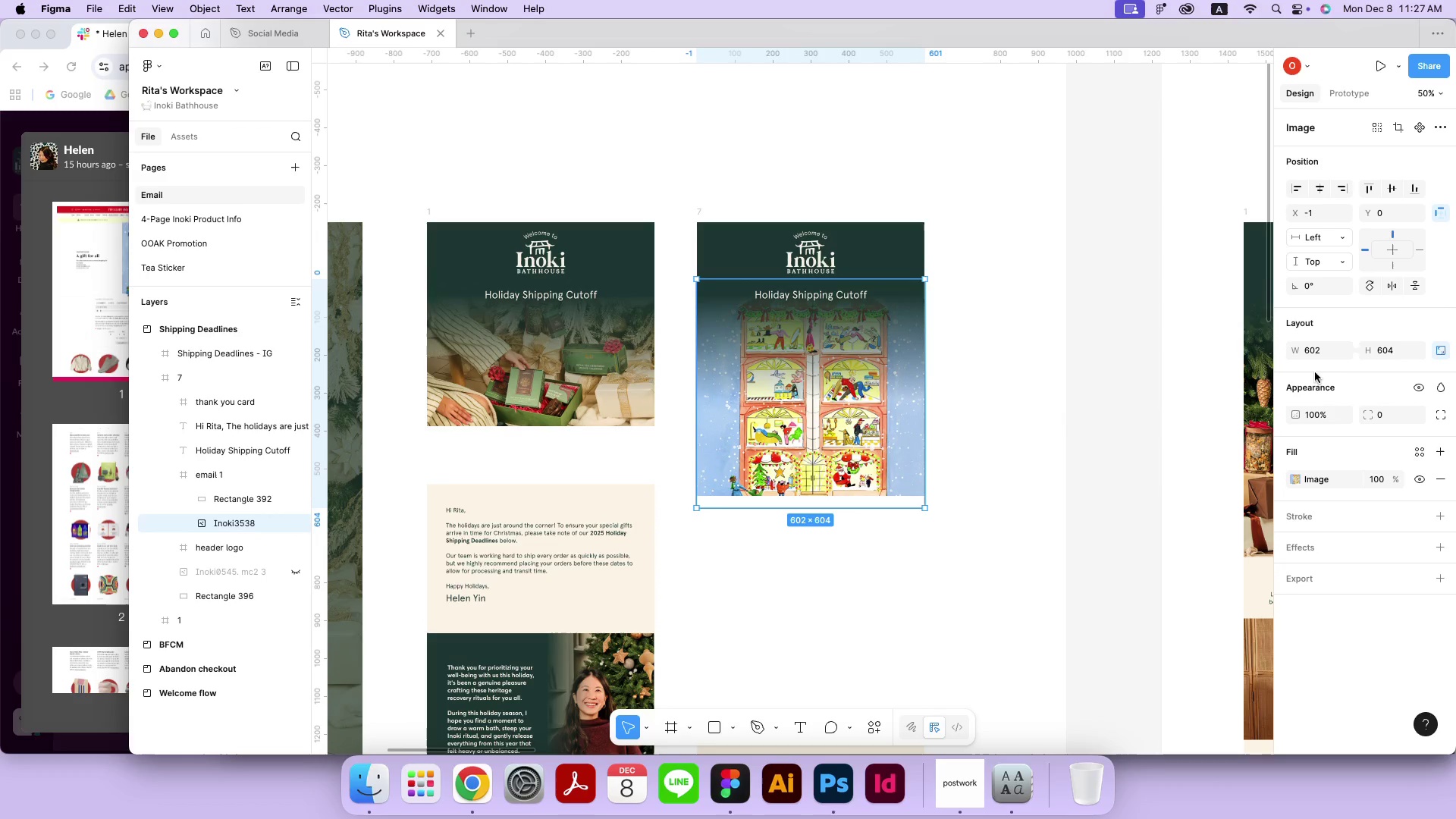 
left_click([1330, 355])
 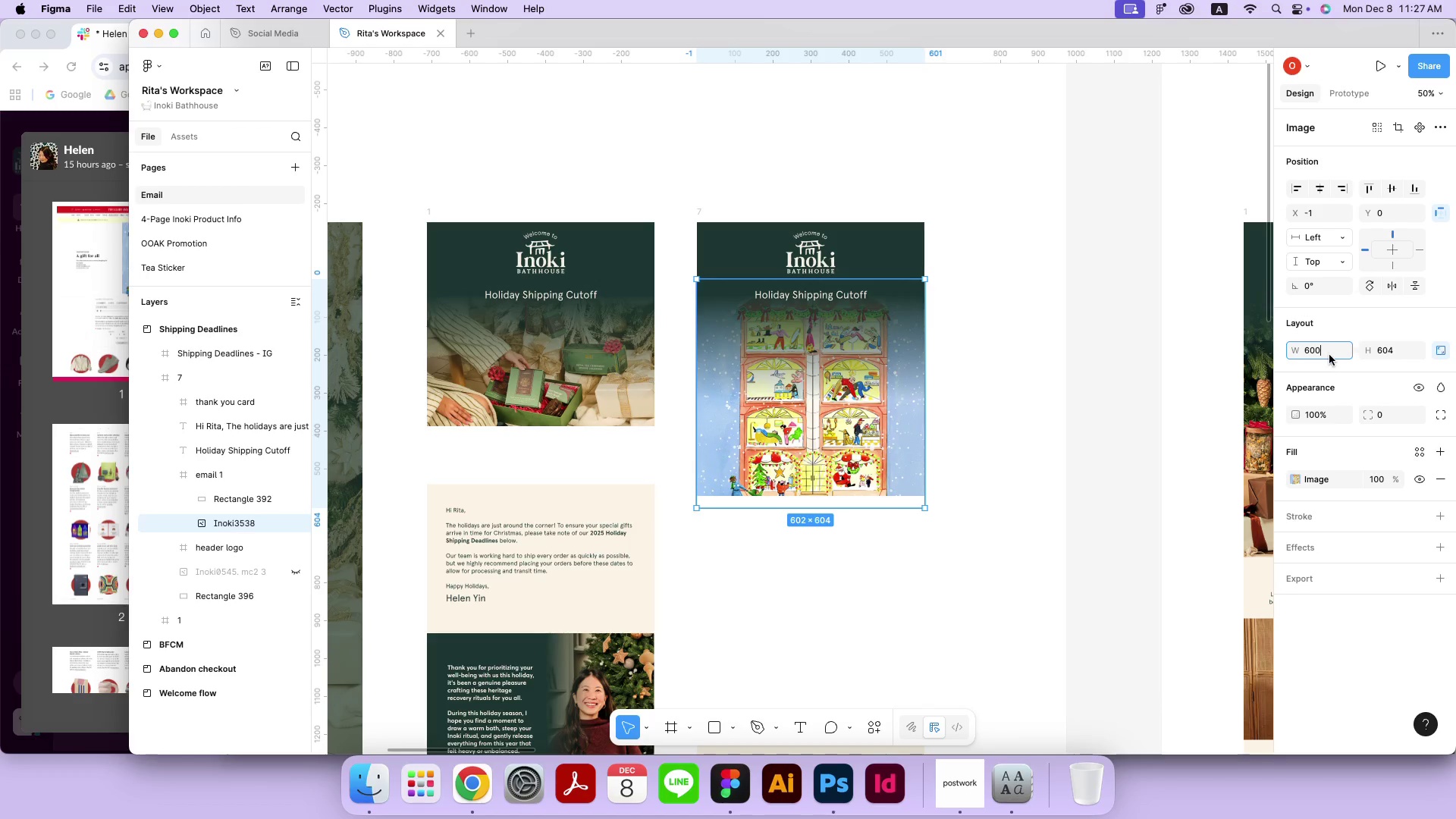 
type(^)))
 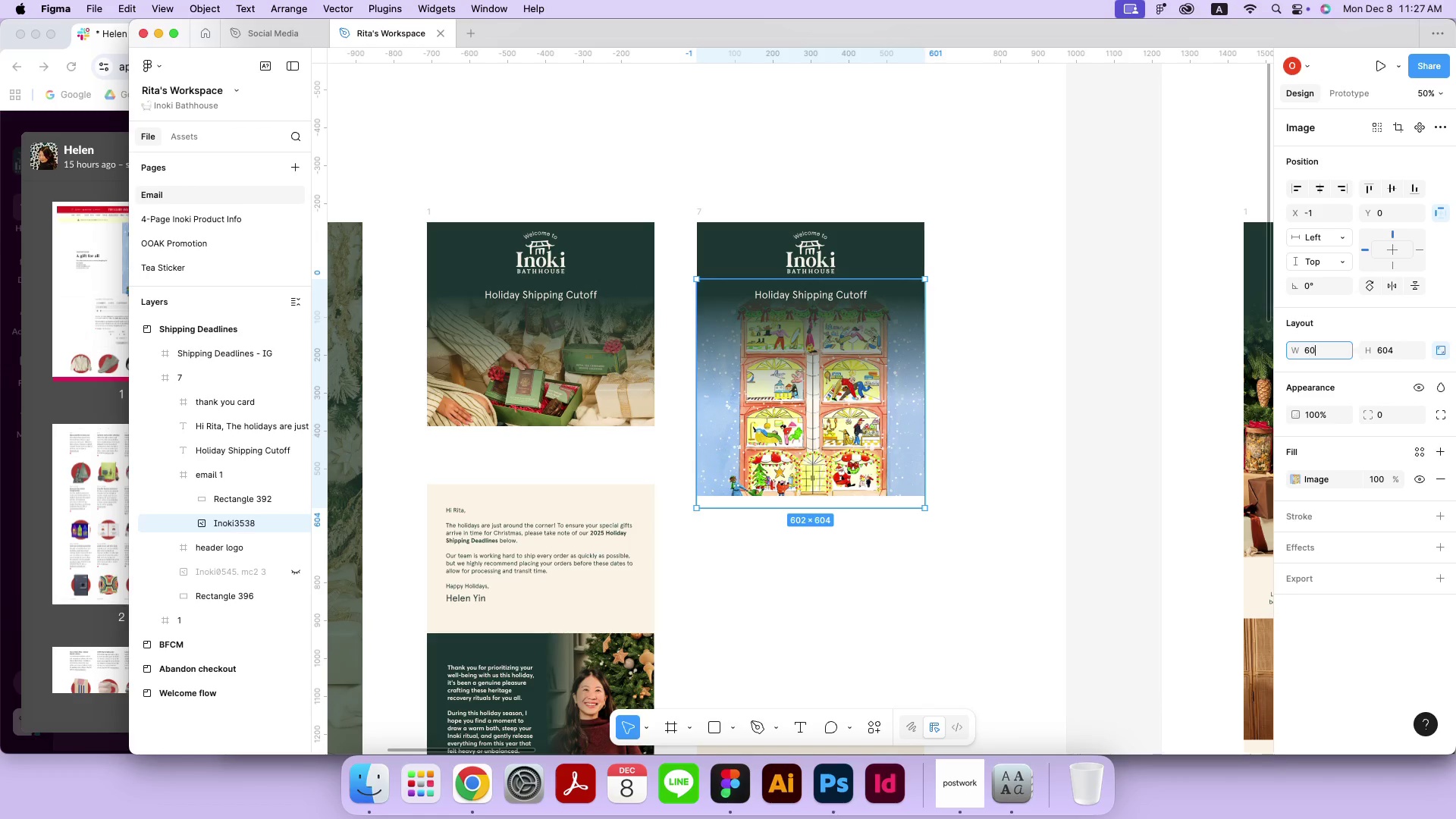 
key(Shift+Enter)
 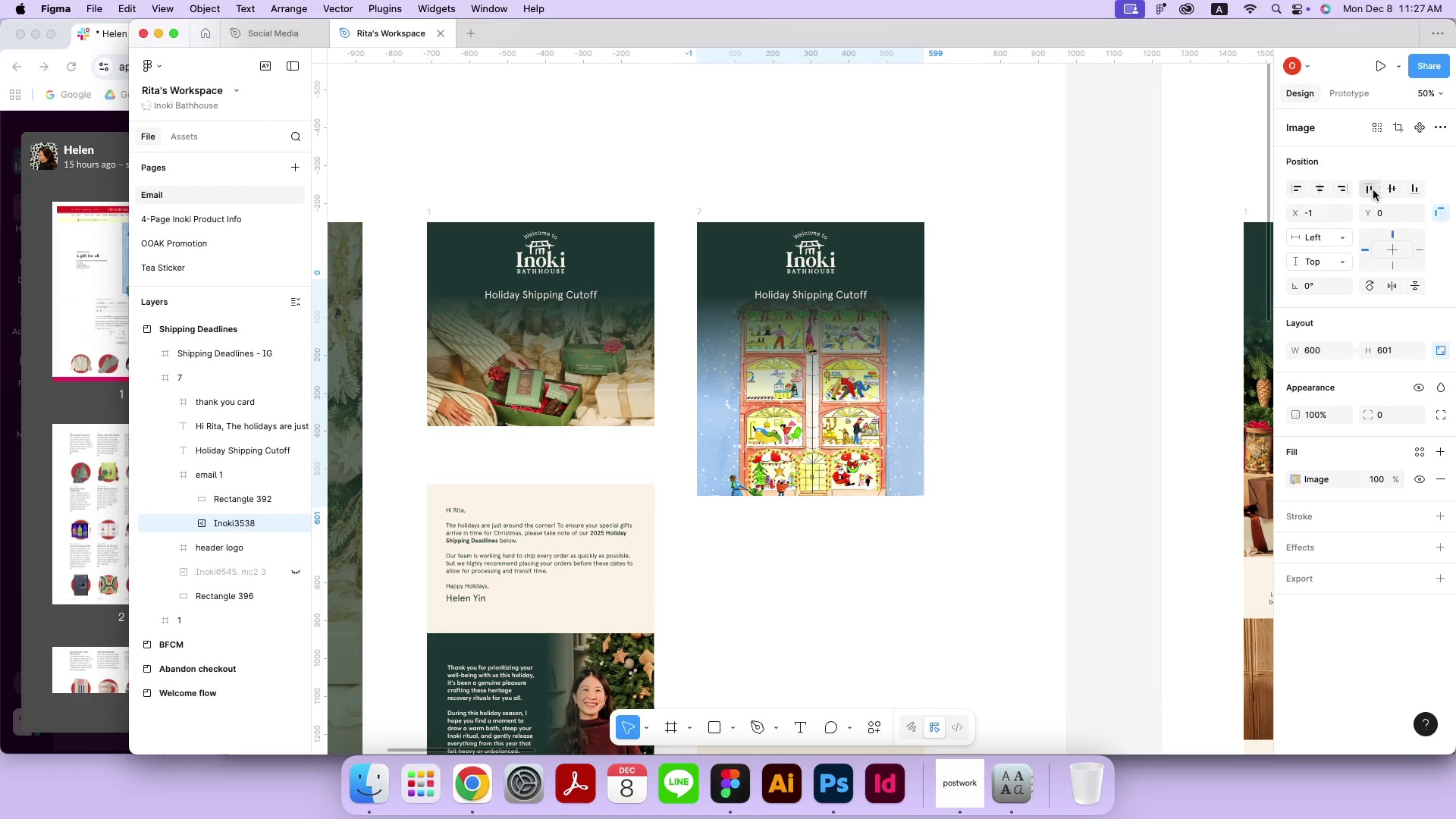 
left_click([1373, 190])
 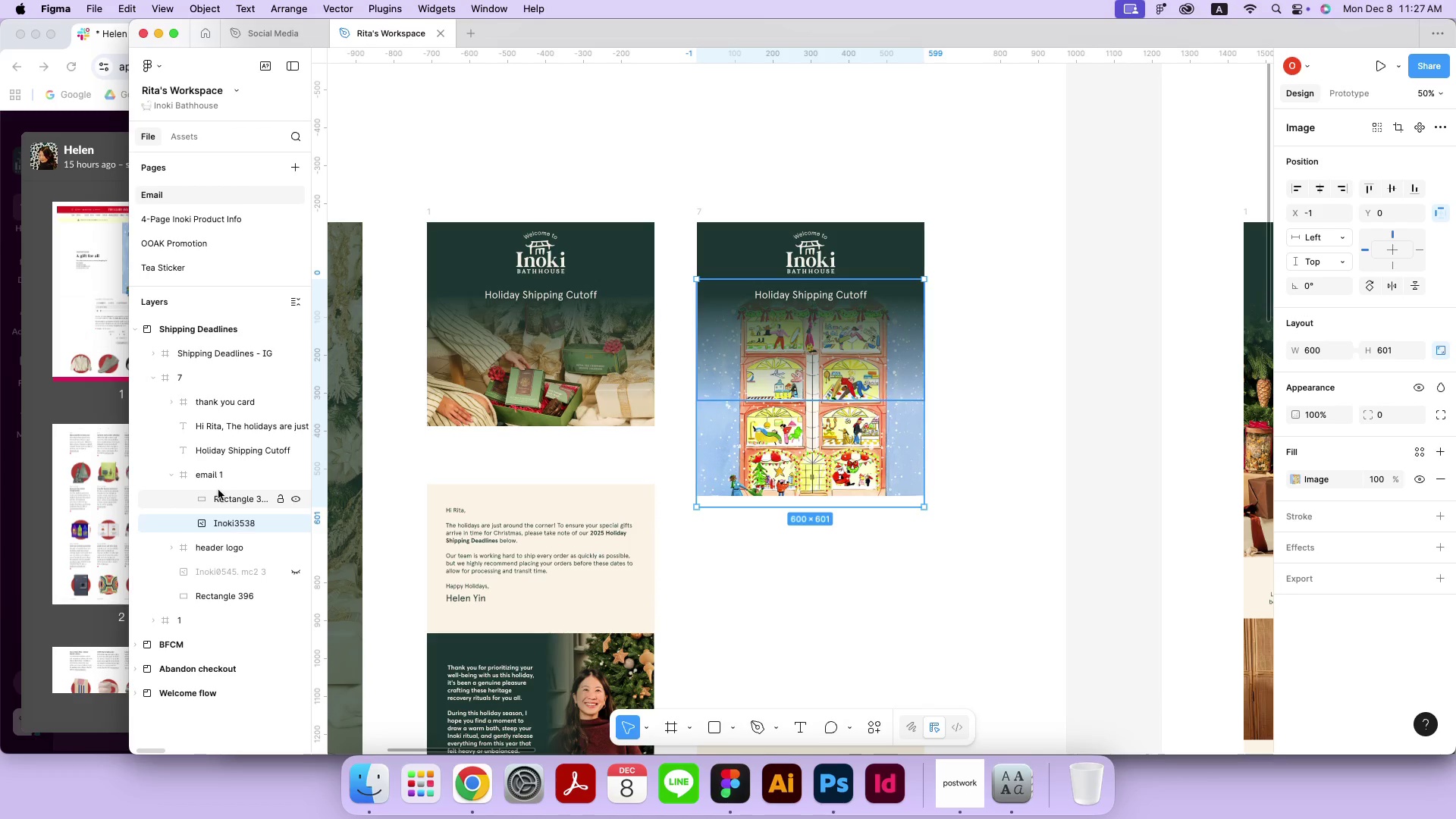 
left_click([221, 472])
 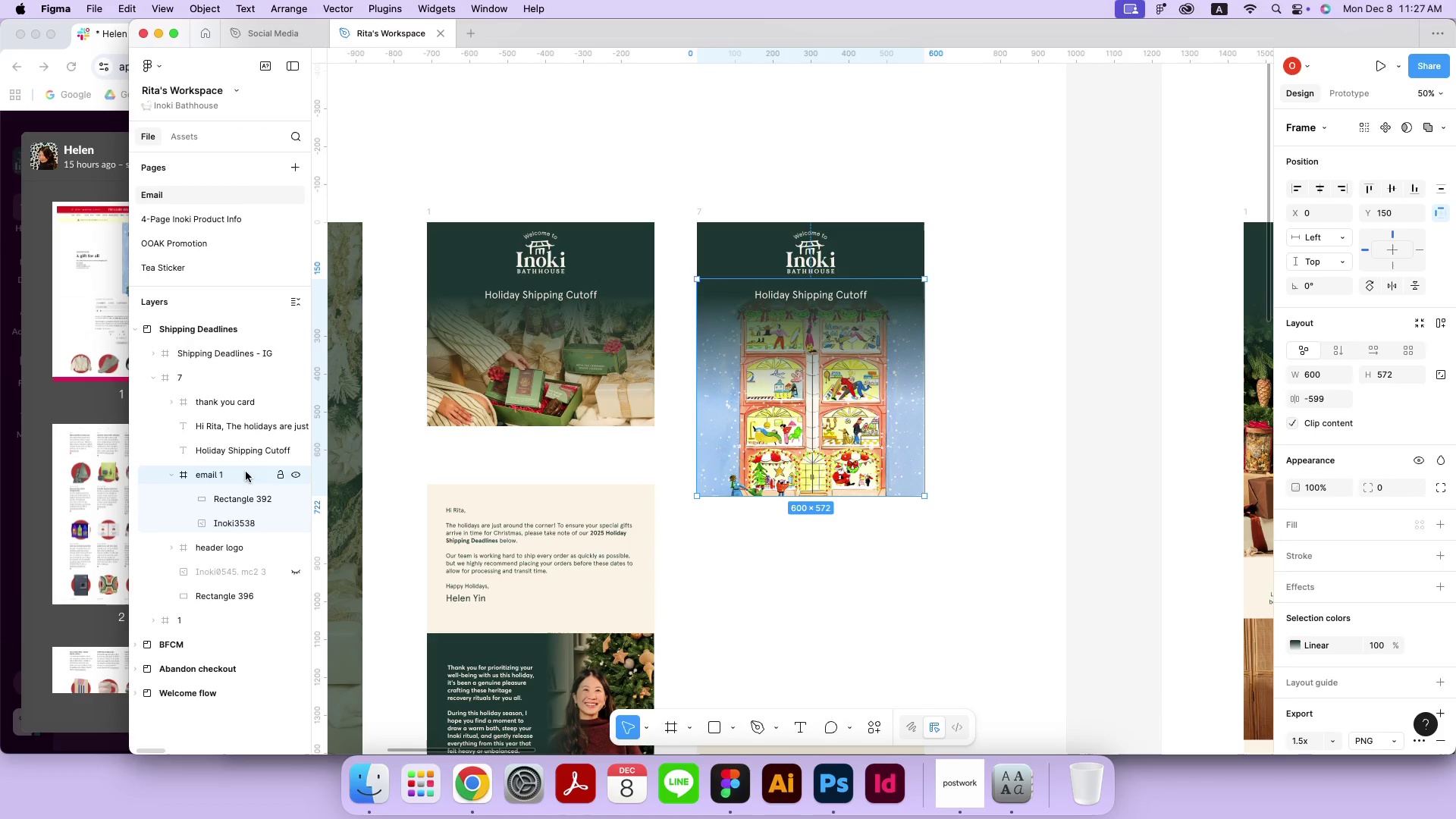 
left_click_drag(start_coordinate=[839, 499], to_coordinate=[839, 507])
 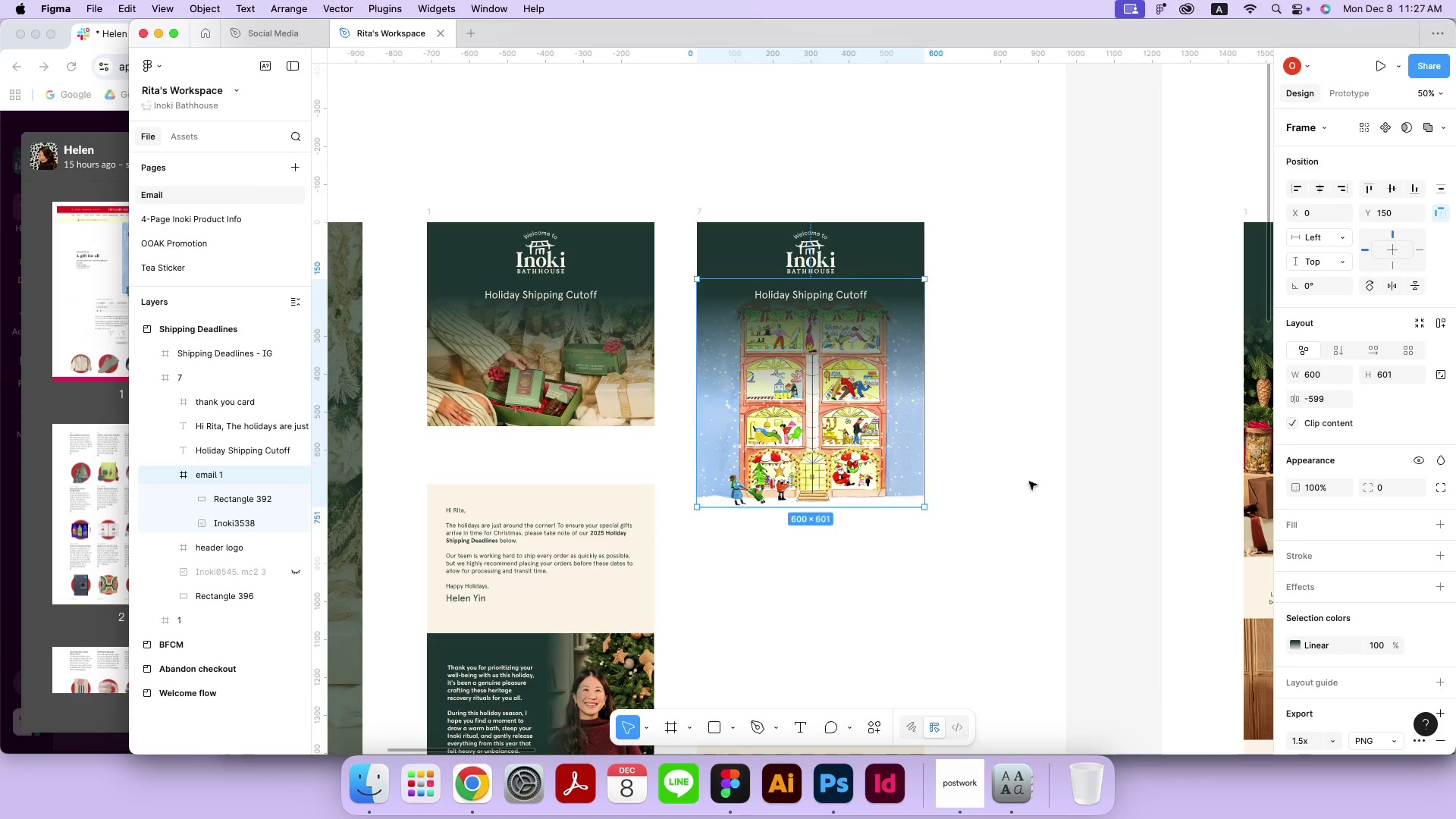 
double_click([1030, 482])
 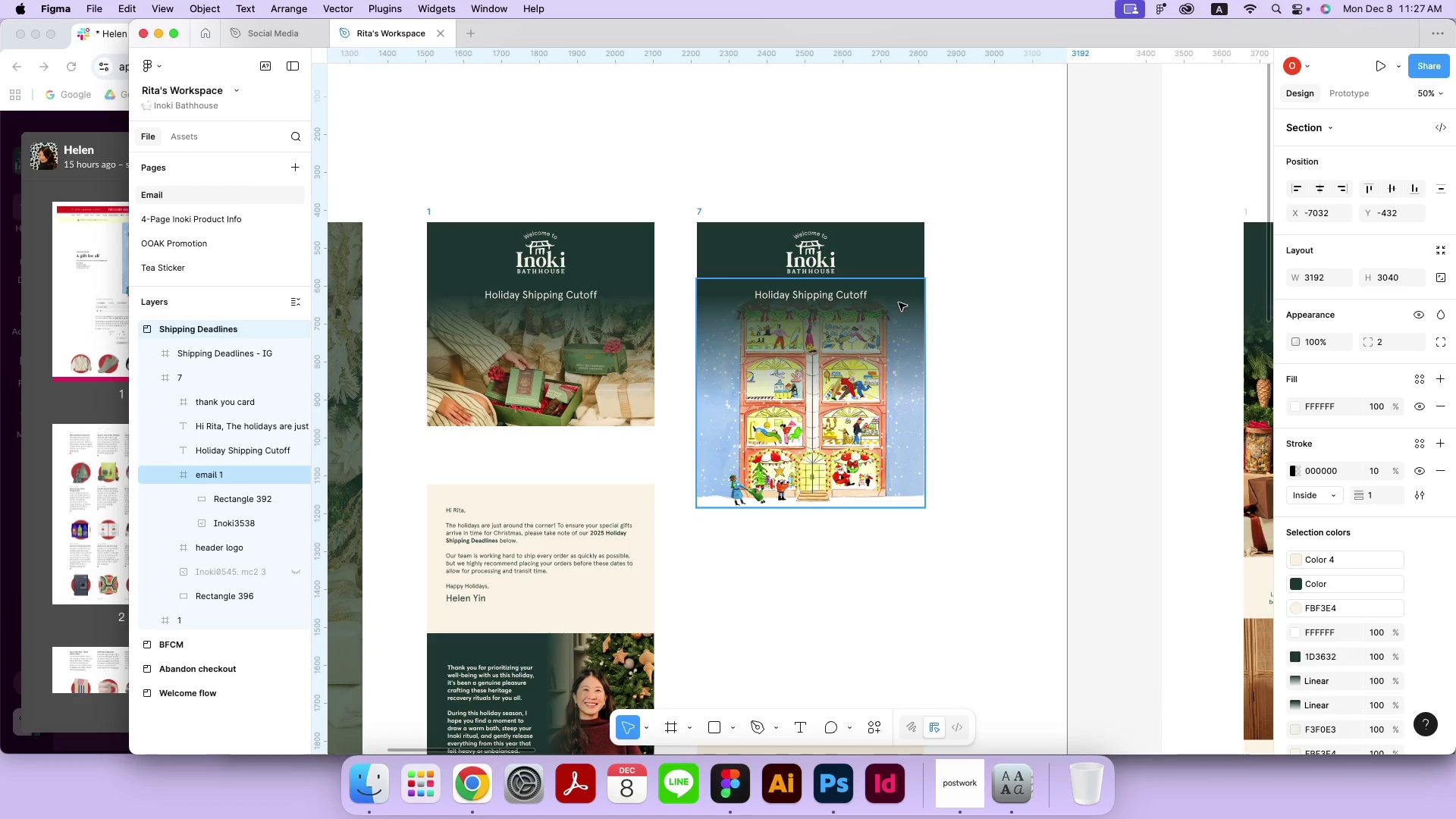 
wait(6.42)
 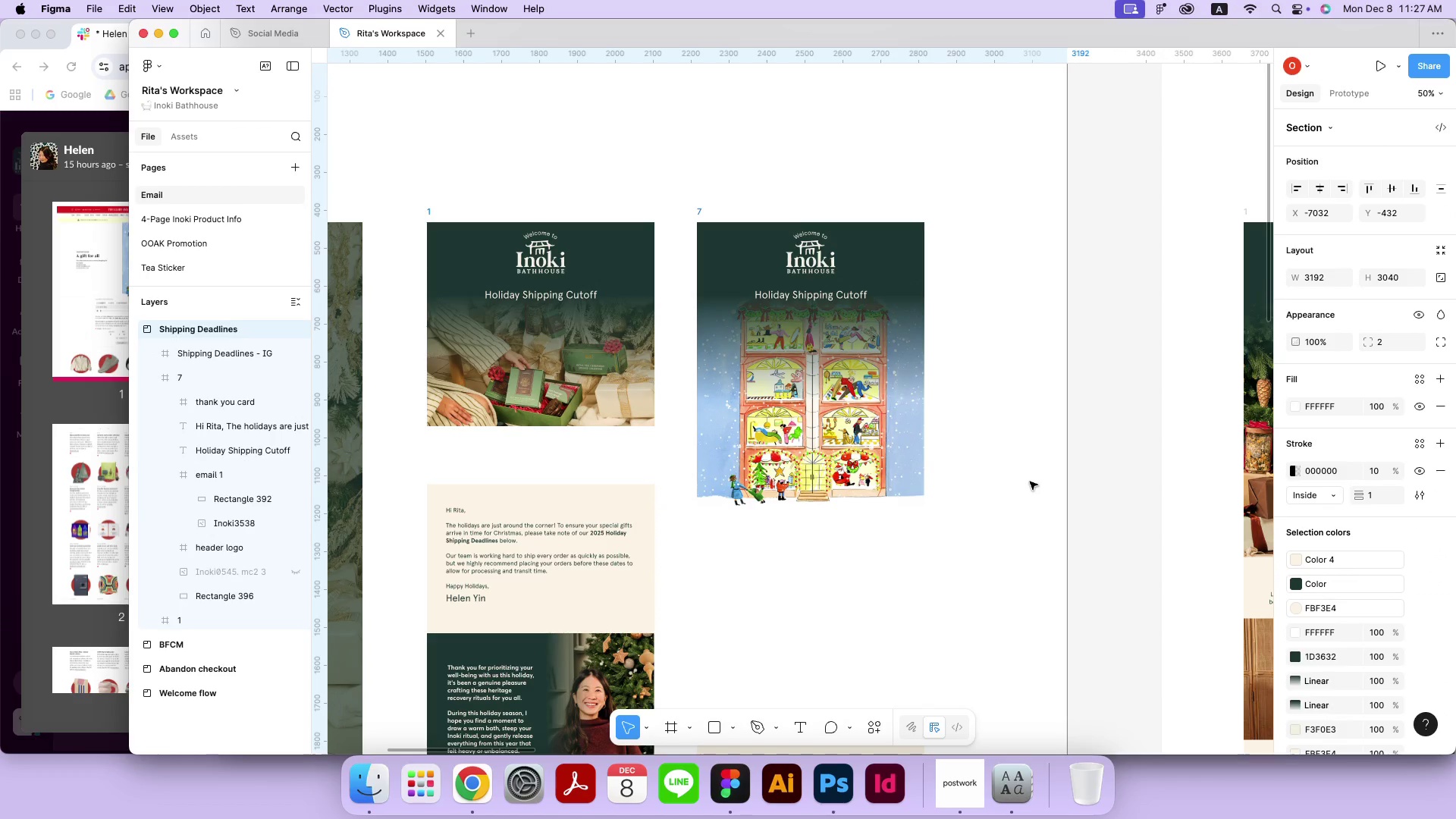 
left_click([889, 299])
 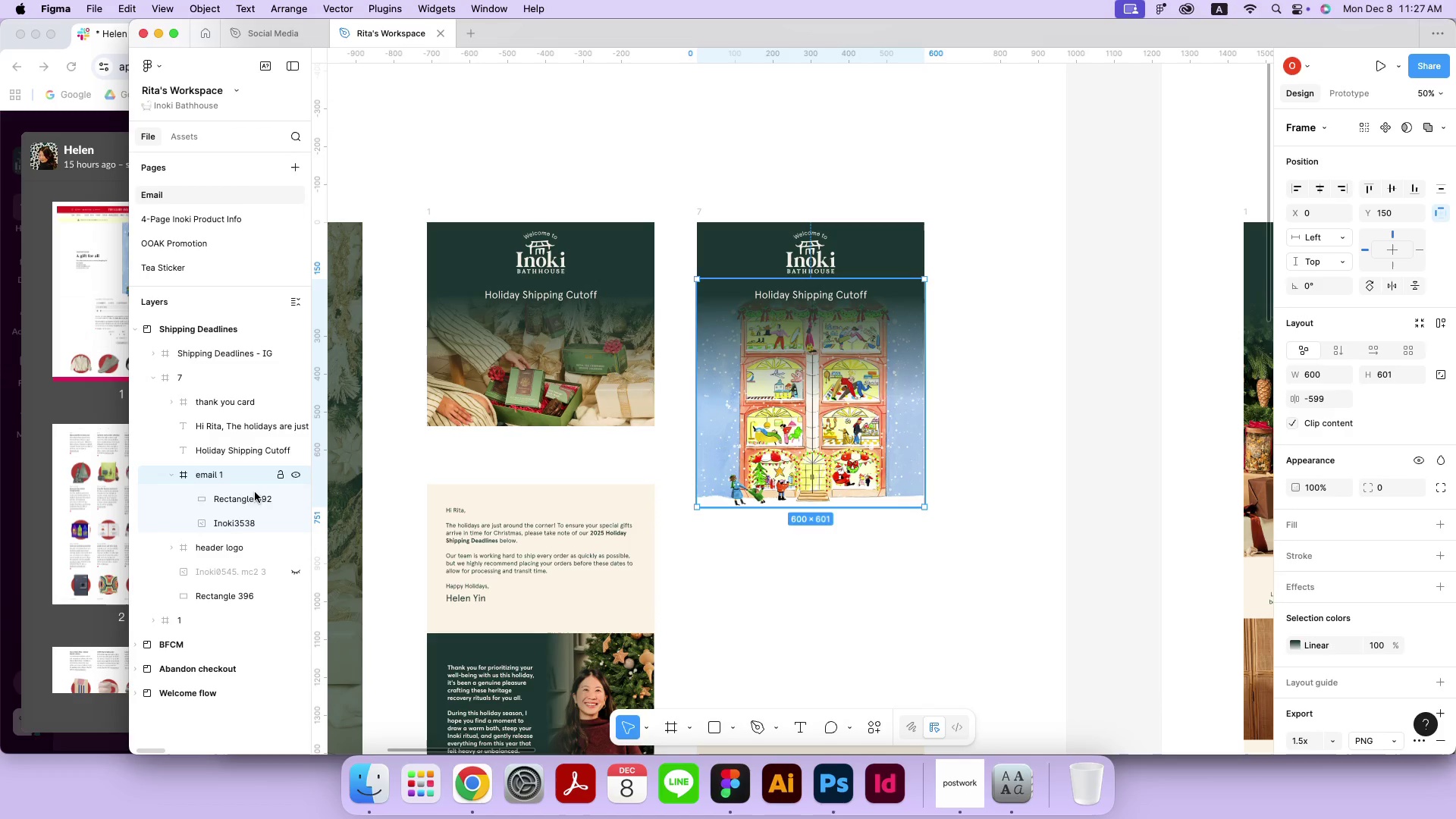 
left_click([248, 503])
 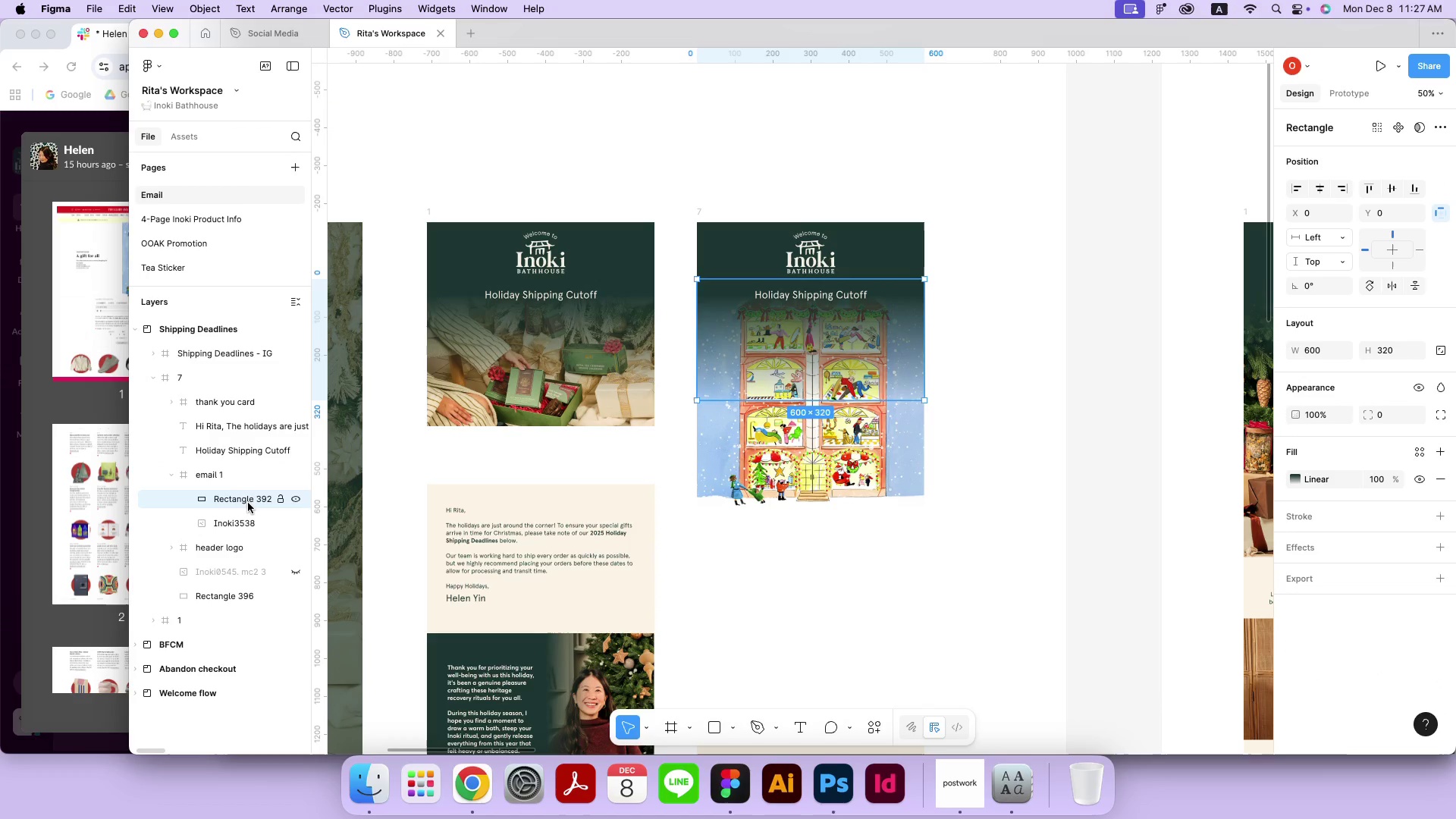 
wait(10.37)
 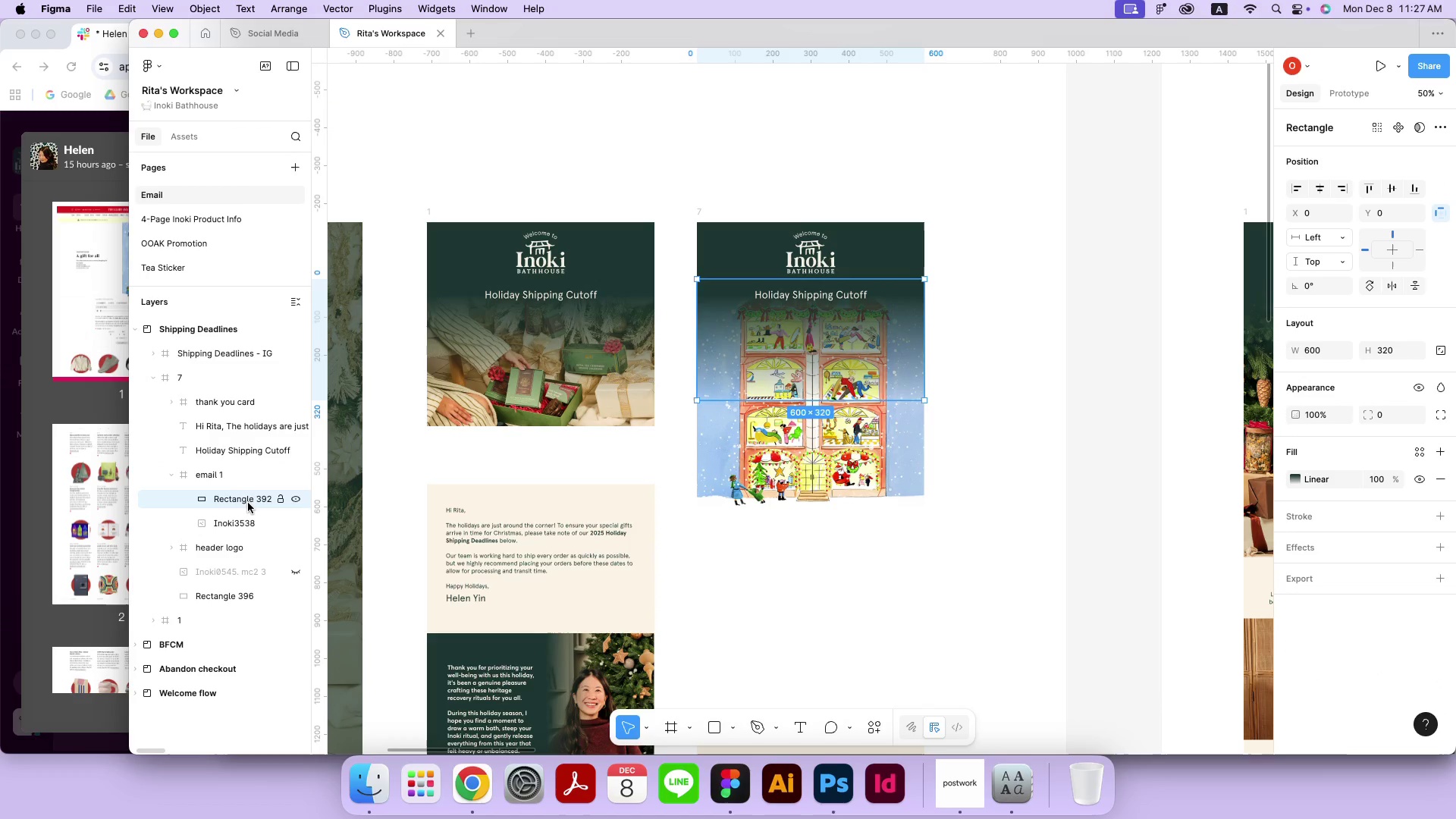 
left_click([1003, 453])
 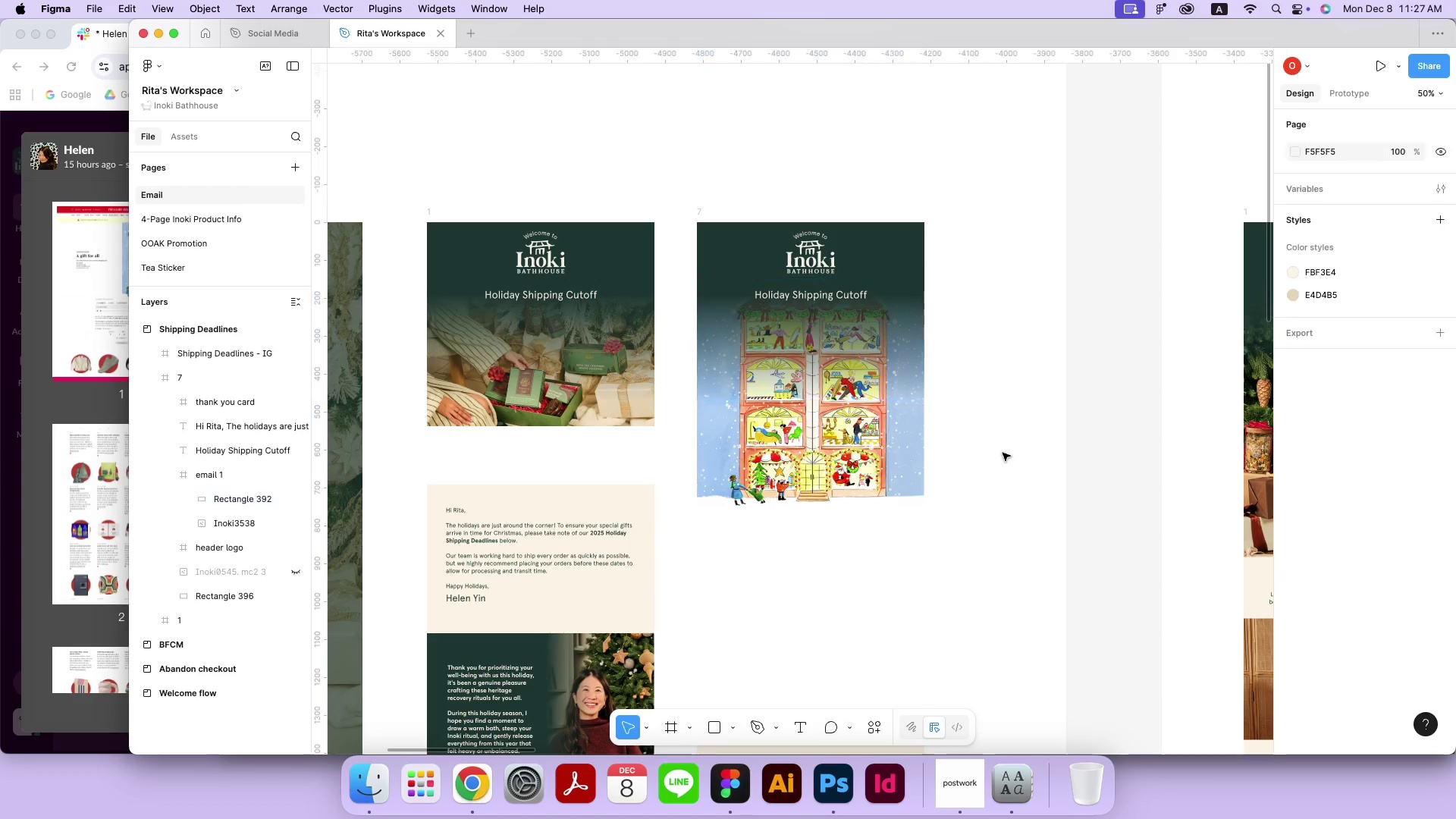 
key(Meta+Shift+MetaRight)
 